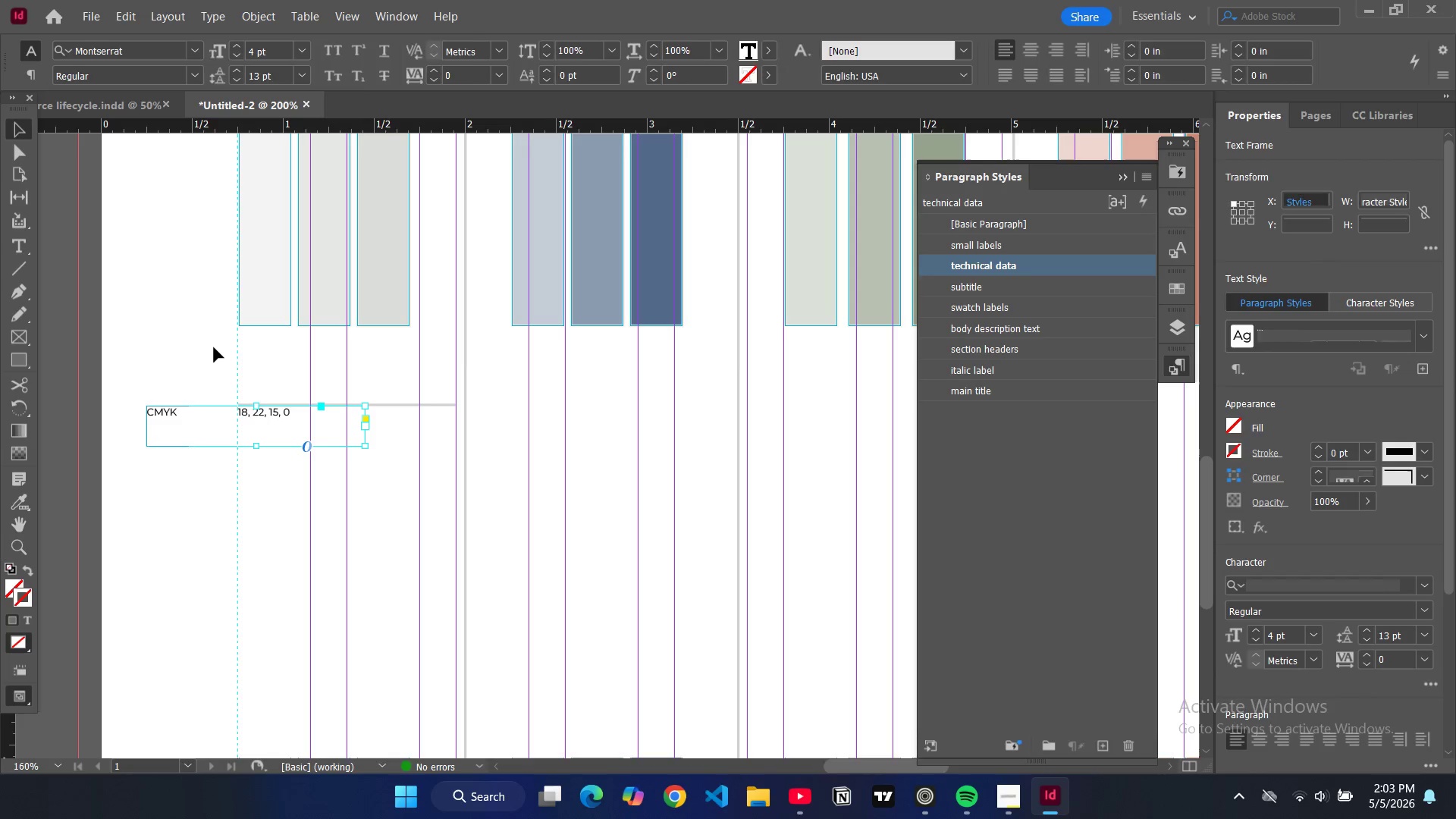 
left_click([208, 337])
 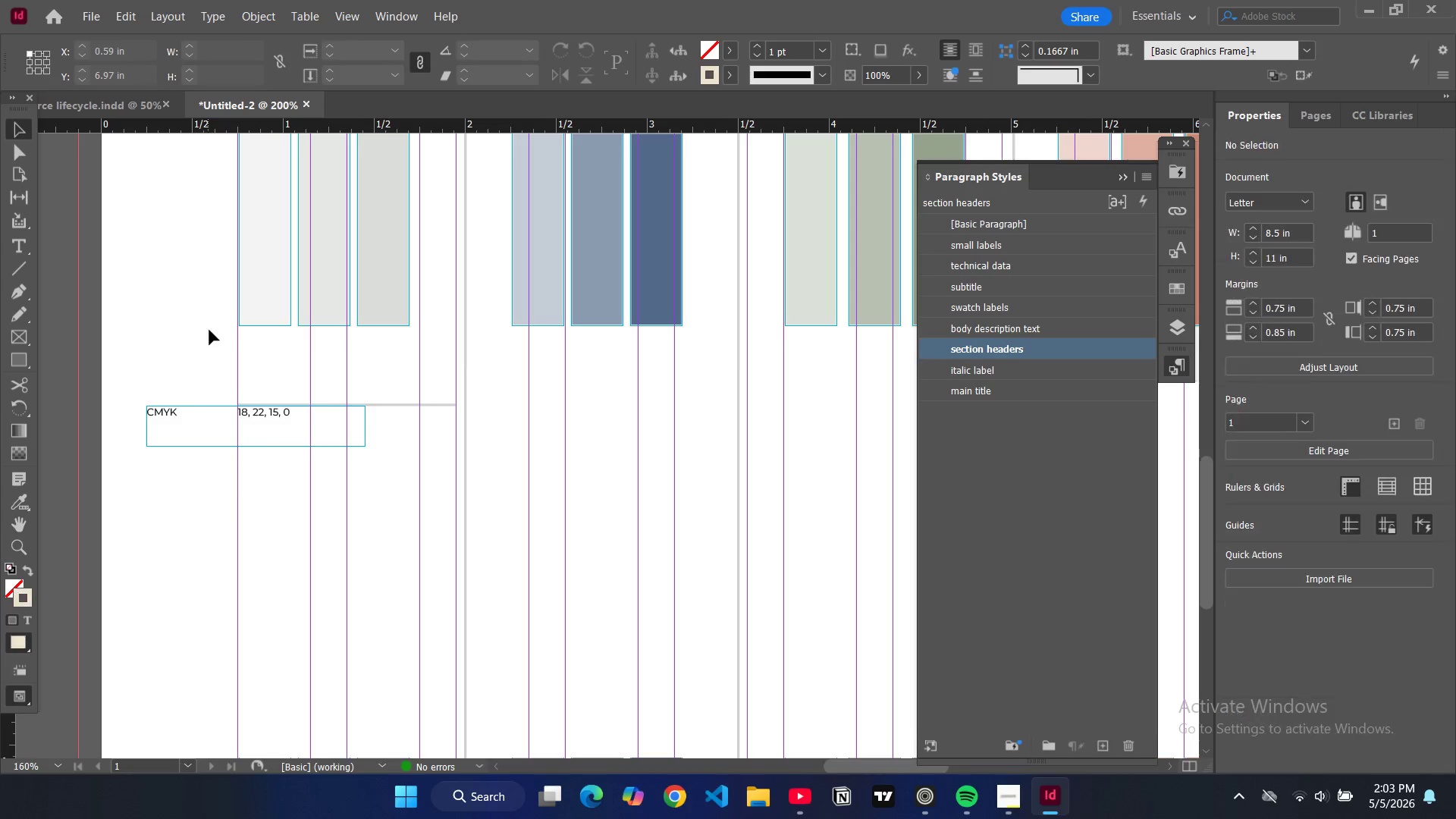 
key(Control+Minus)
 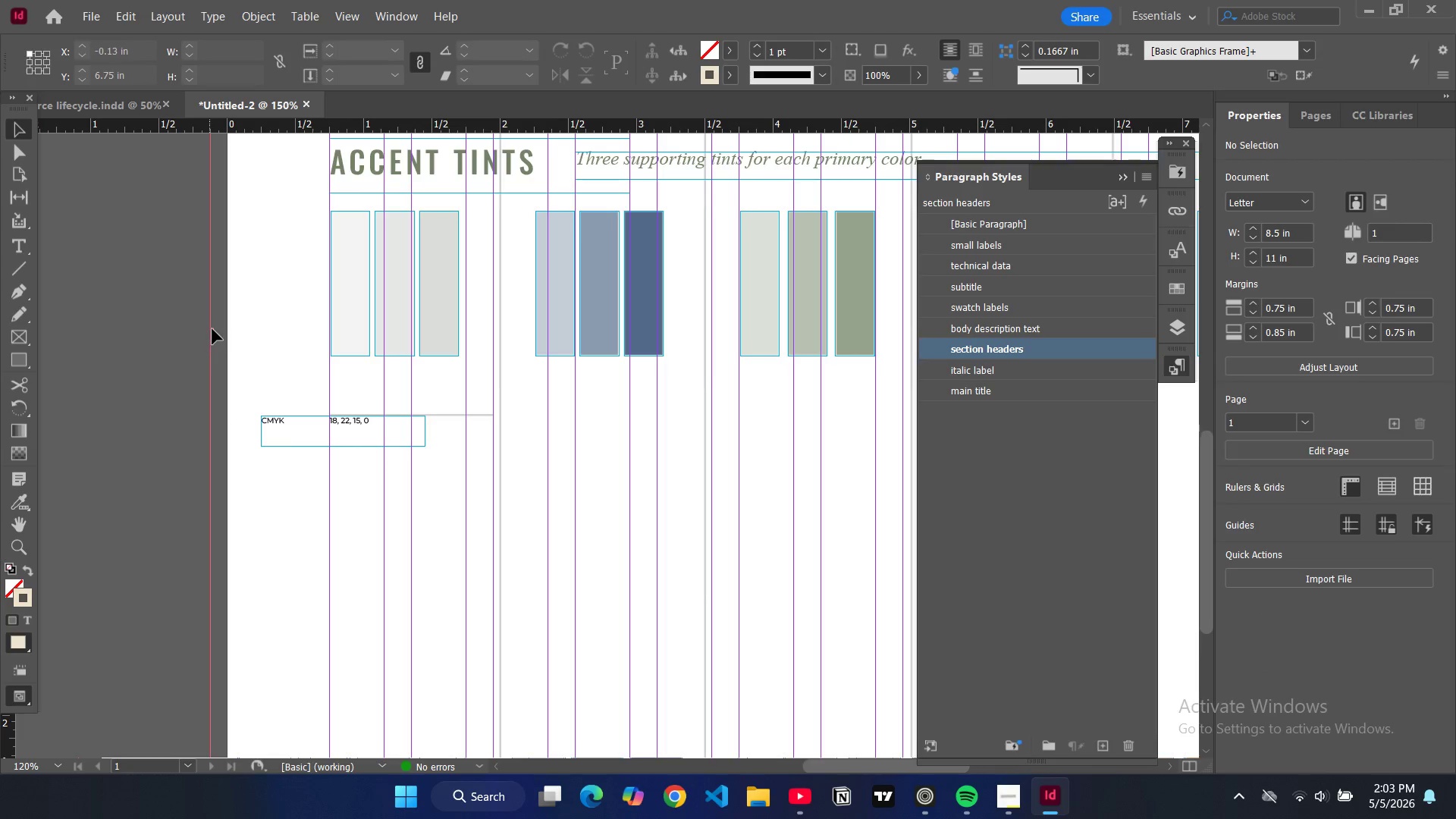 
key(Control+Minus)
 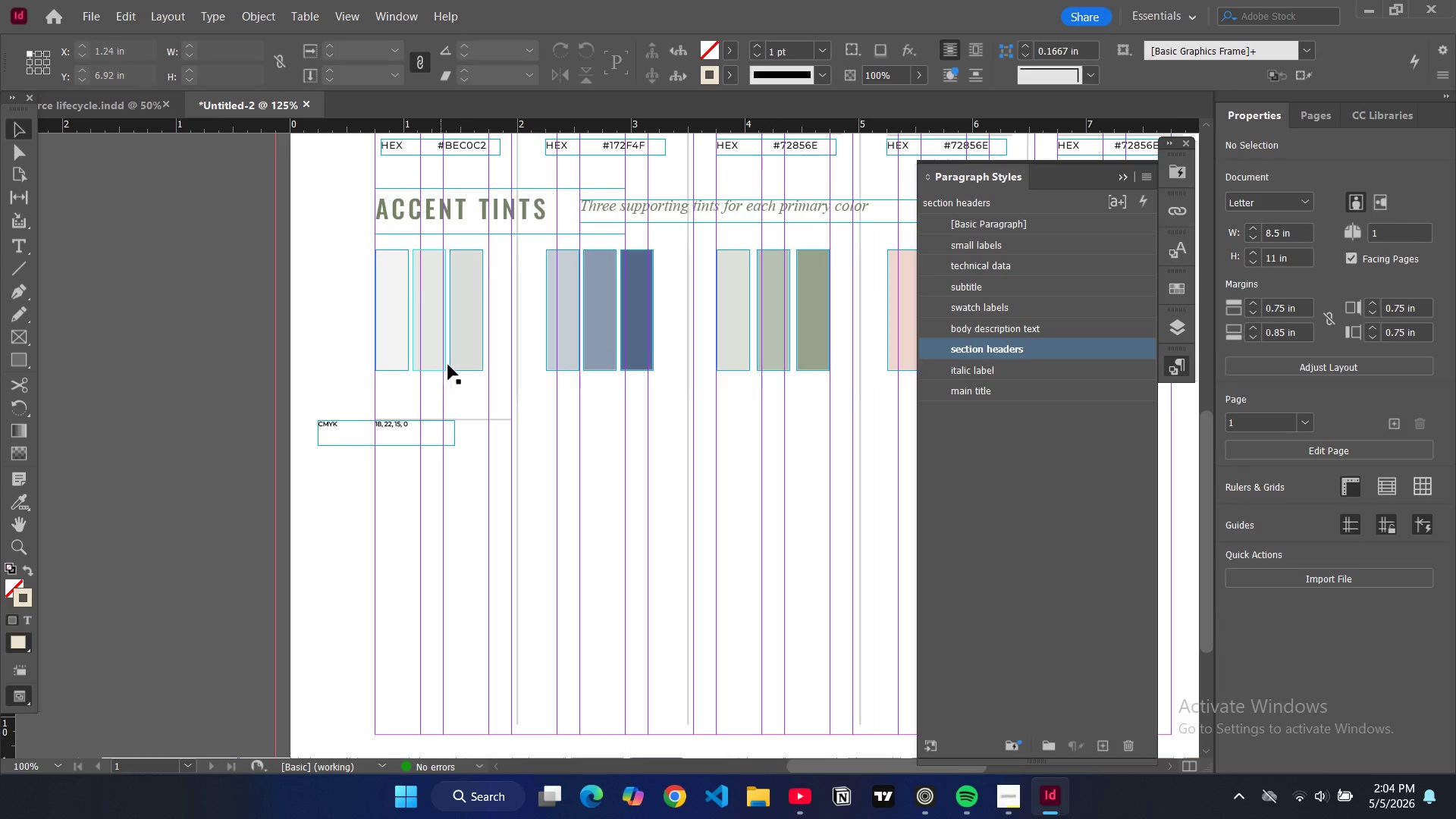 
scroll: coordinate [452, 363], scroll_direction: up, amount: 2.0
 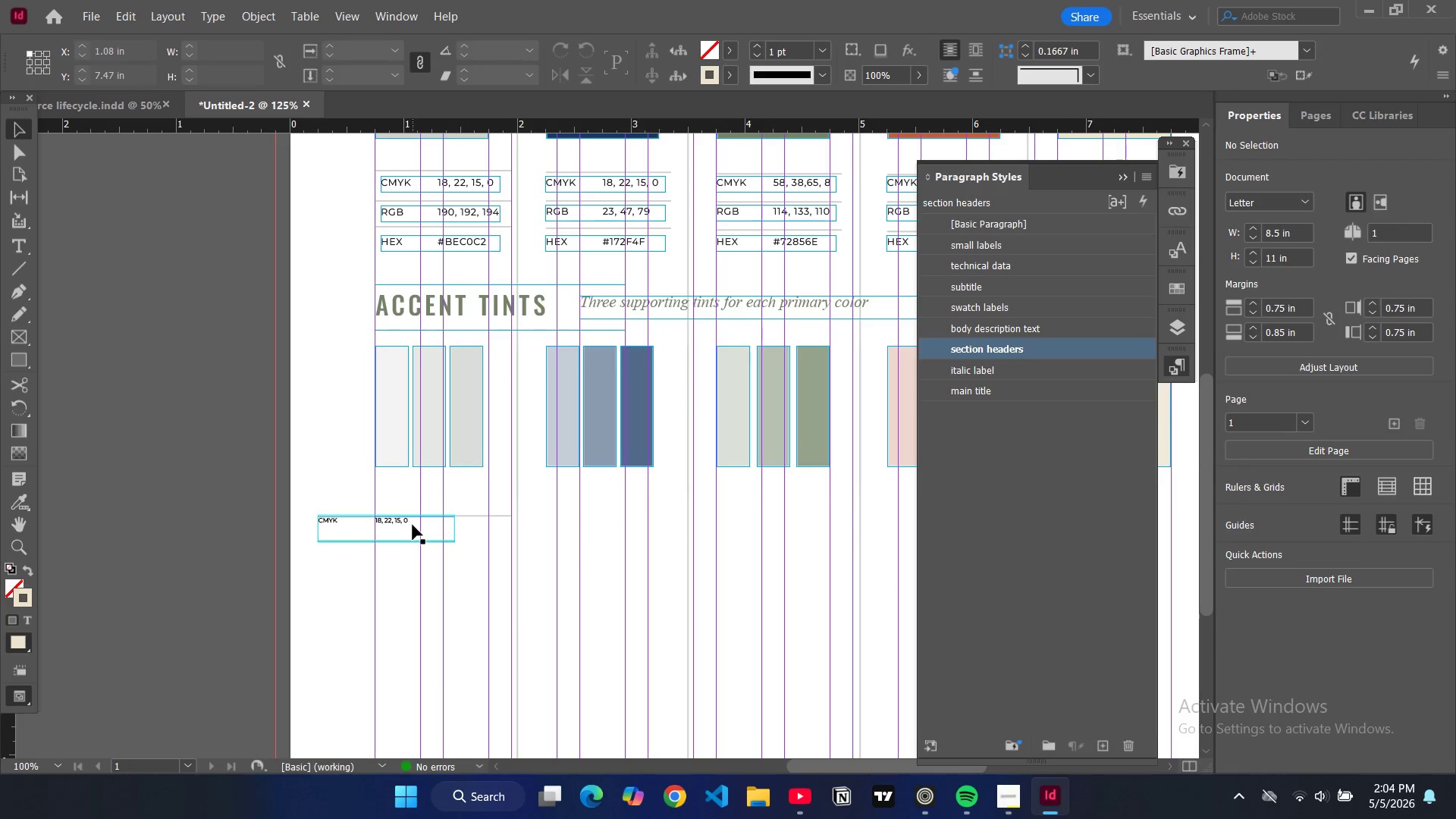 
left_click([411, 523])
 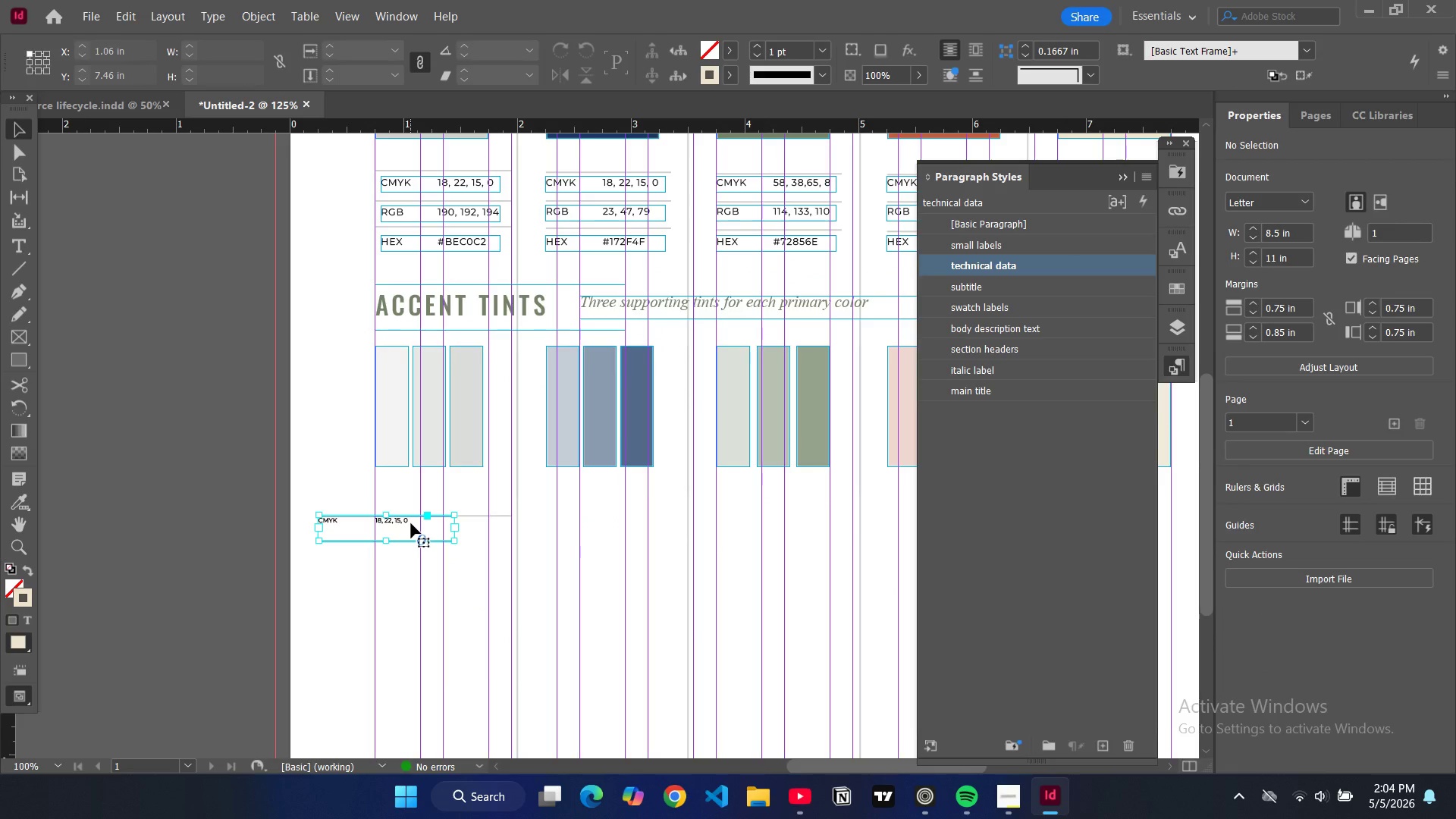 
double_click([411, 523])
 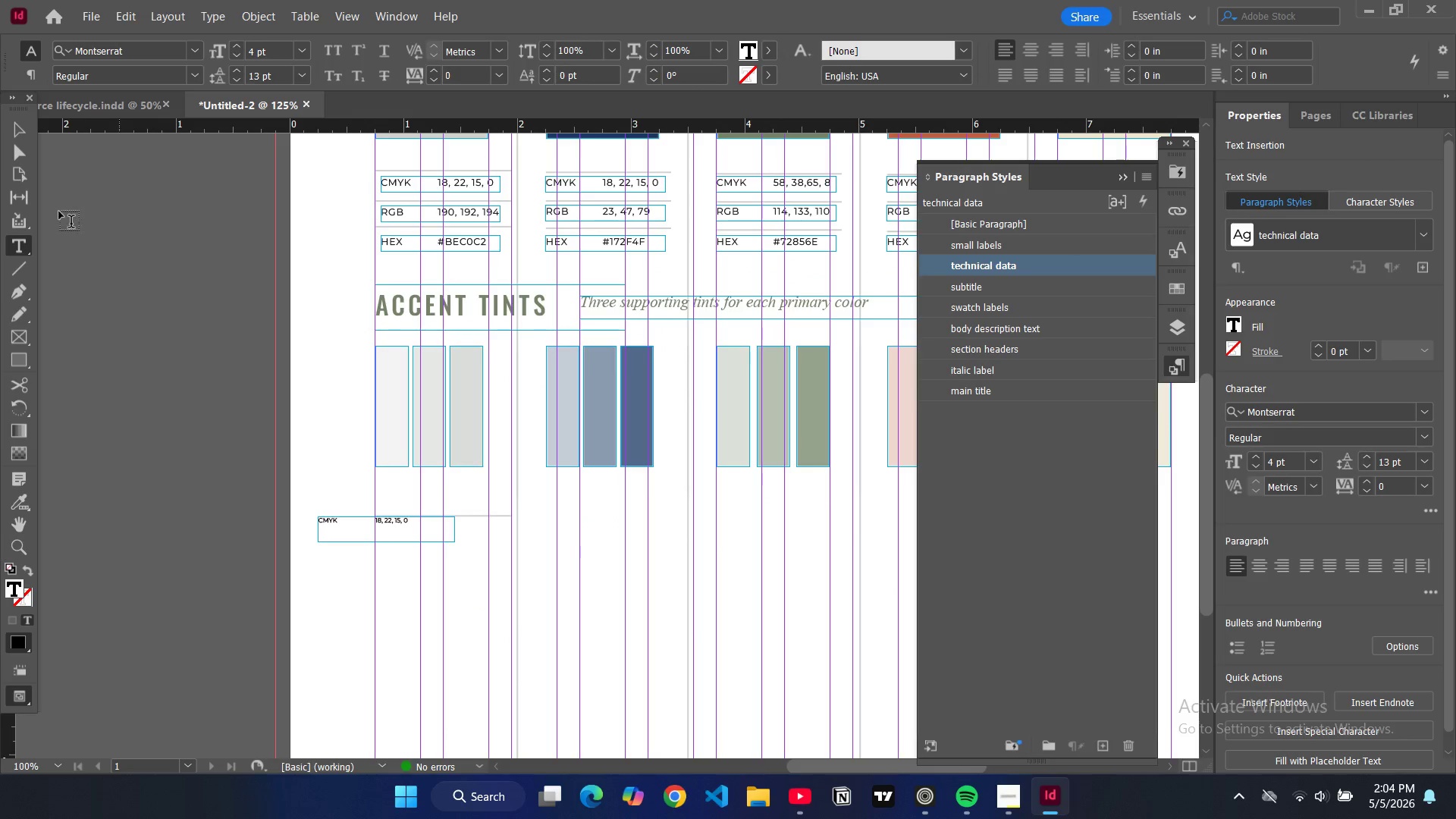 
left_click([10, 127])
 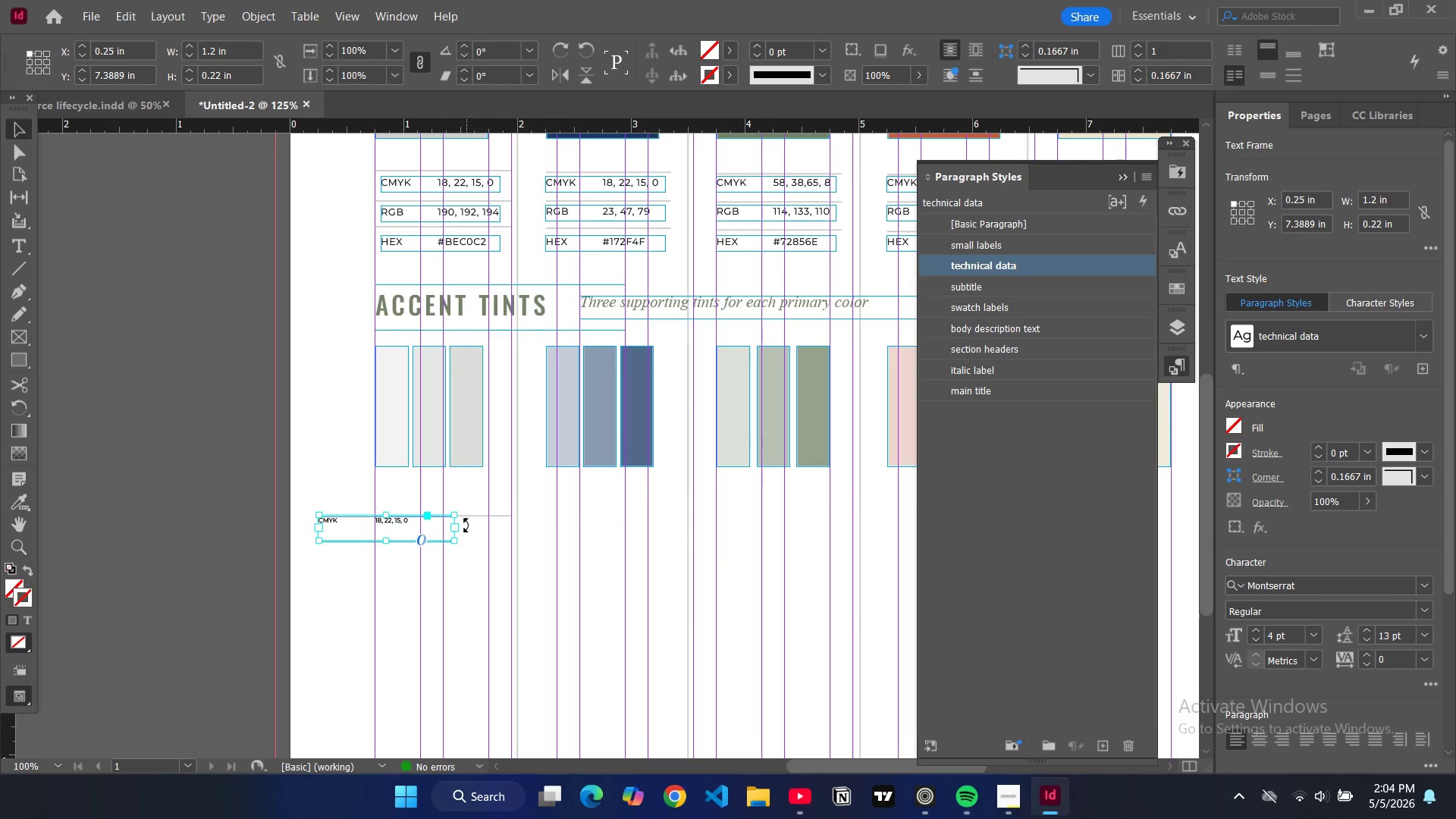 
left_click_drag(start_coordinate=[454, 526], to_coordinate=[488, 527])
 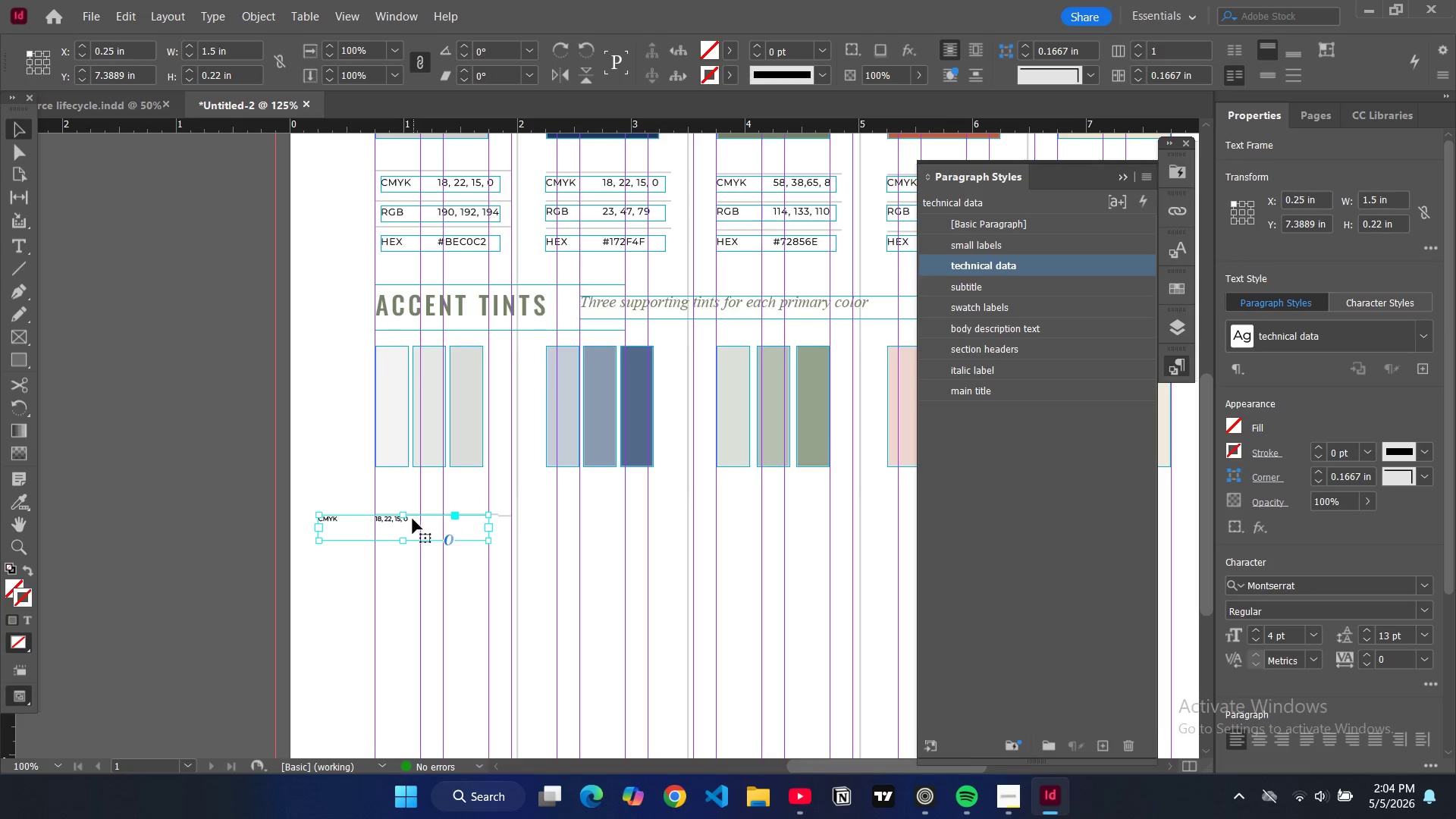 
double_click([413, 519])
 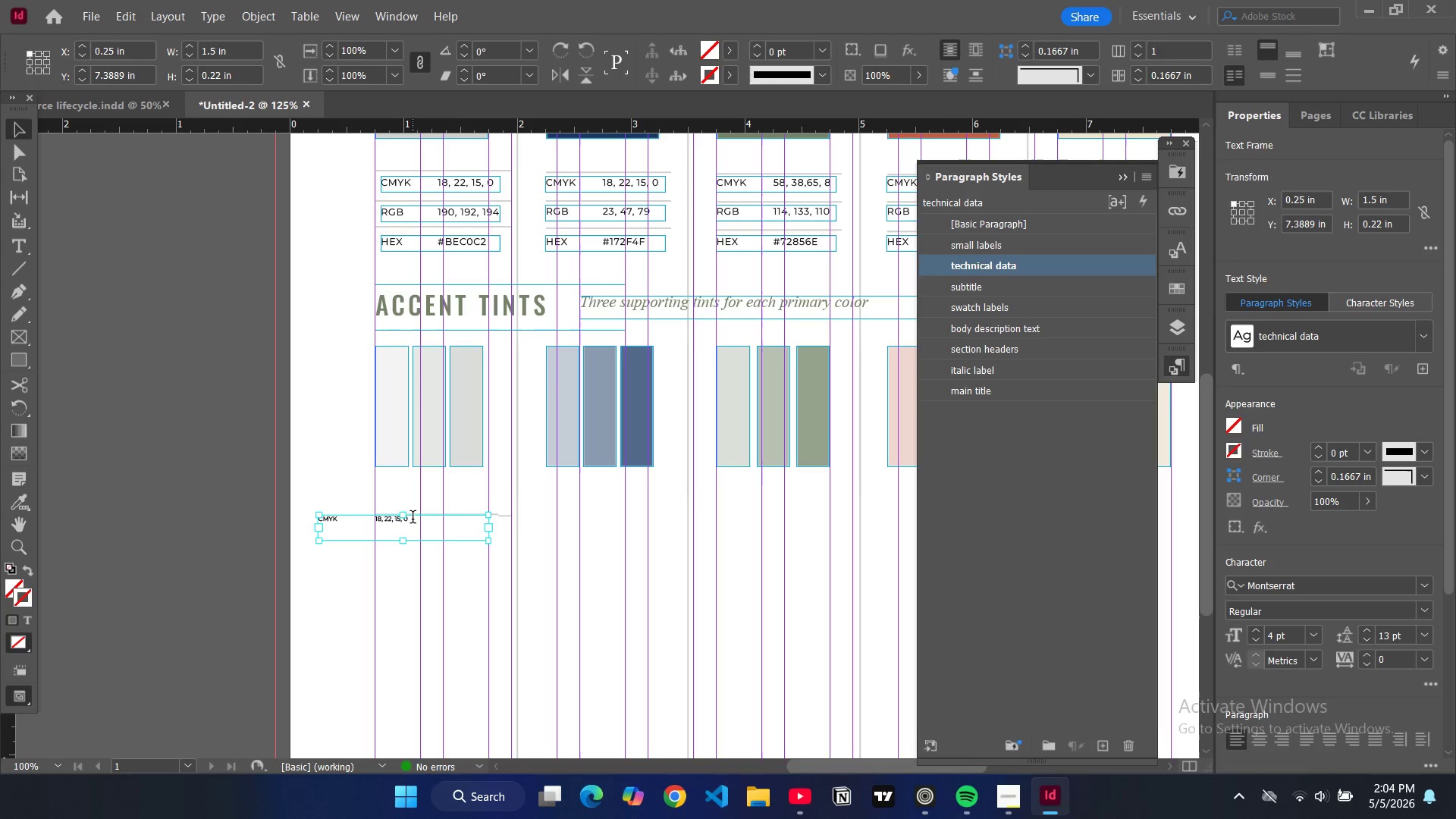 
triple_click([413, 519])
 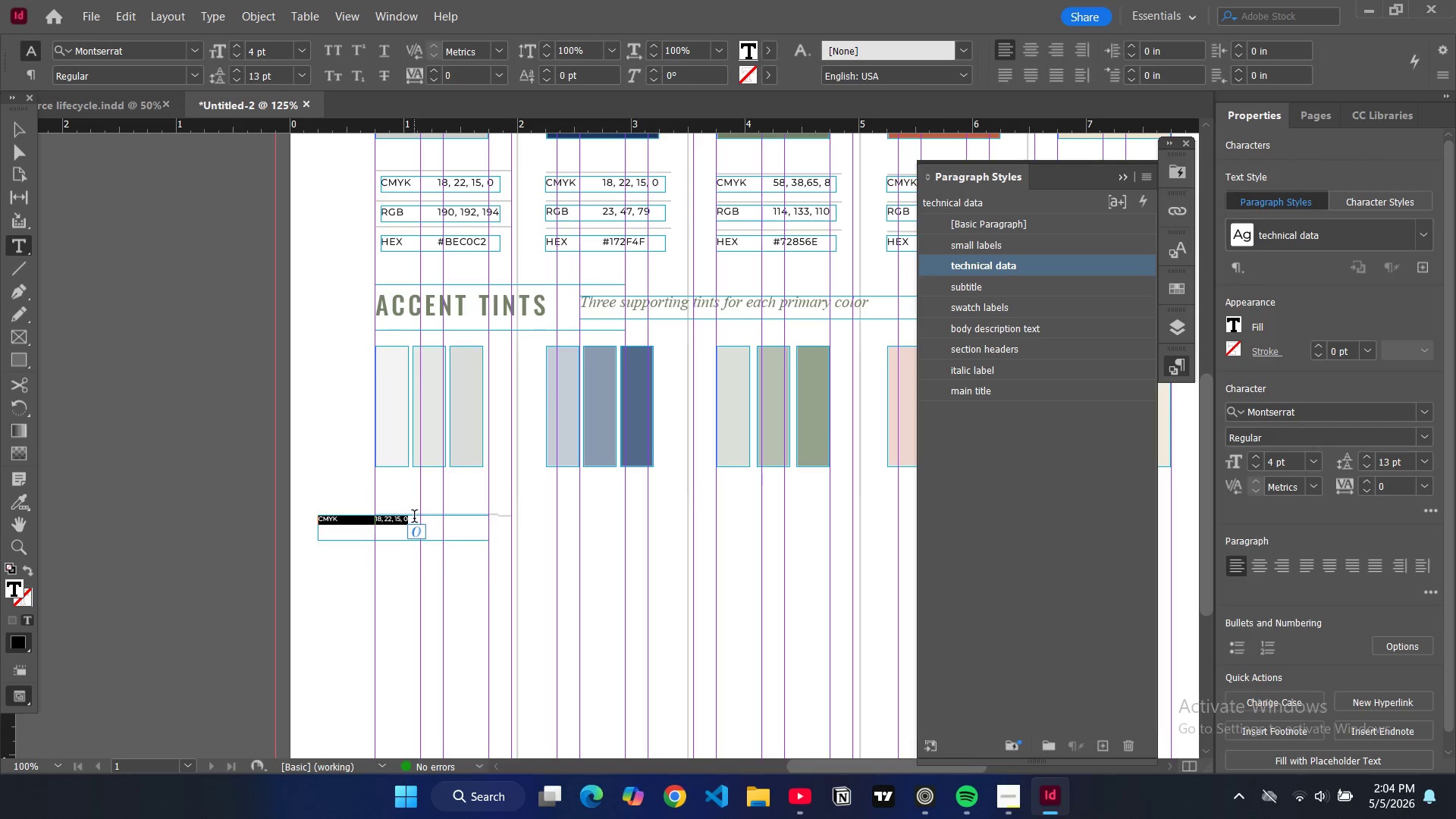 
key(Tab)
 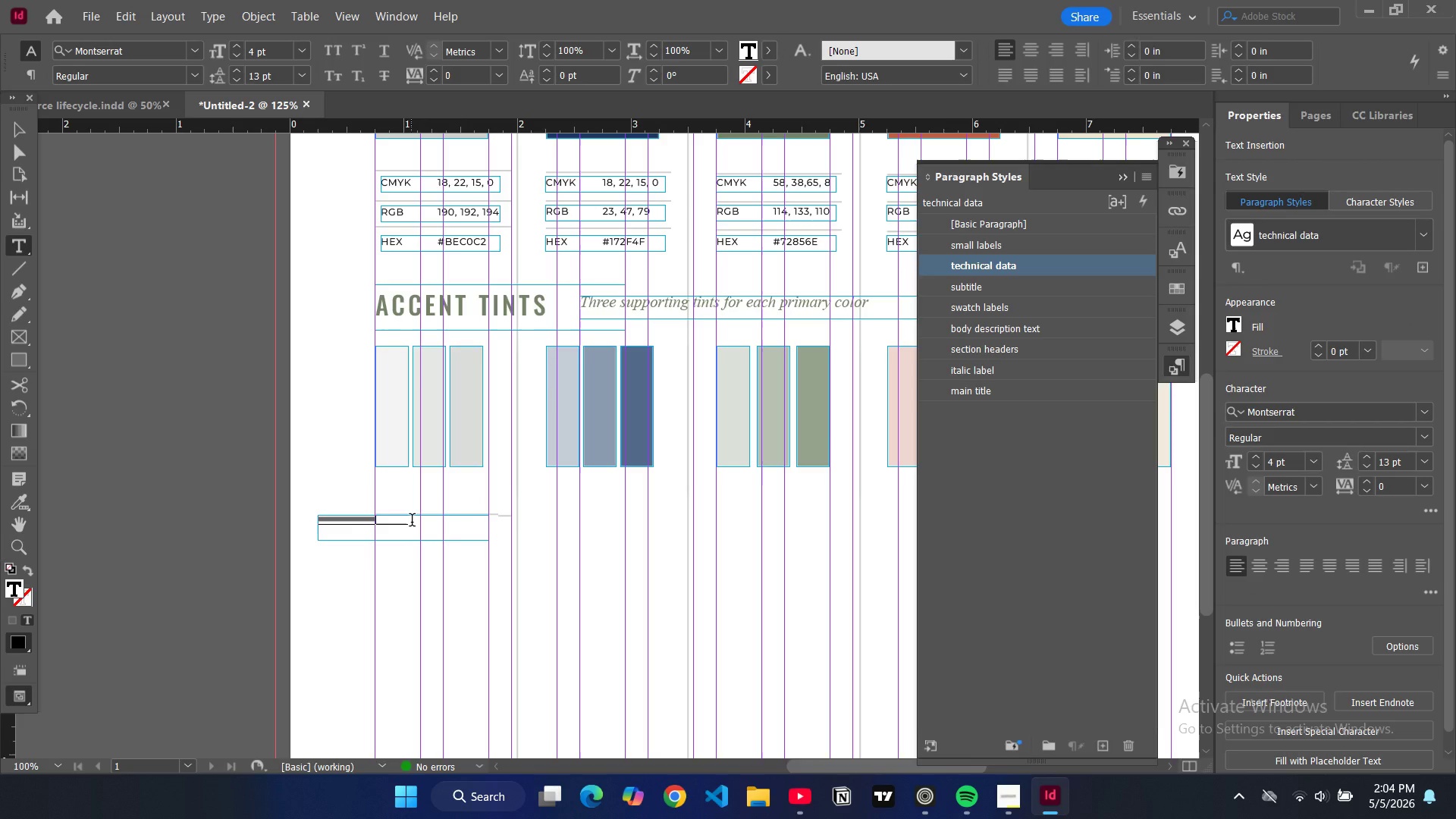 
key(Control+Z)
 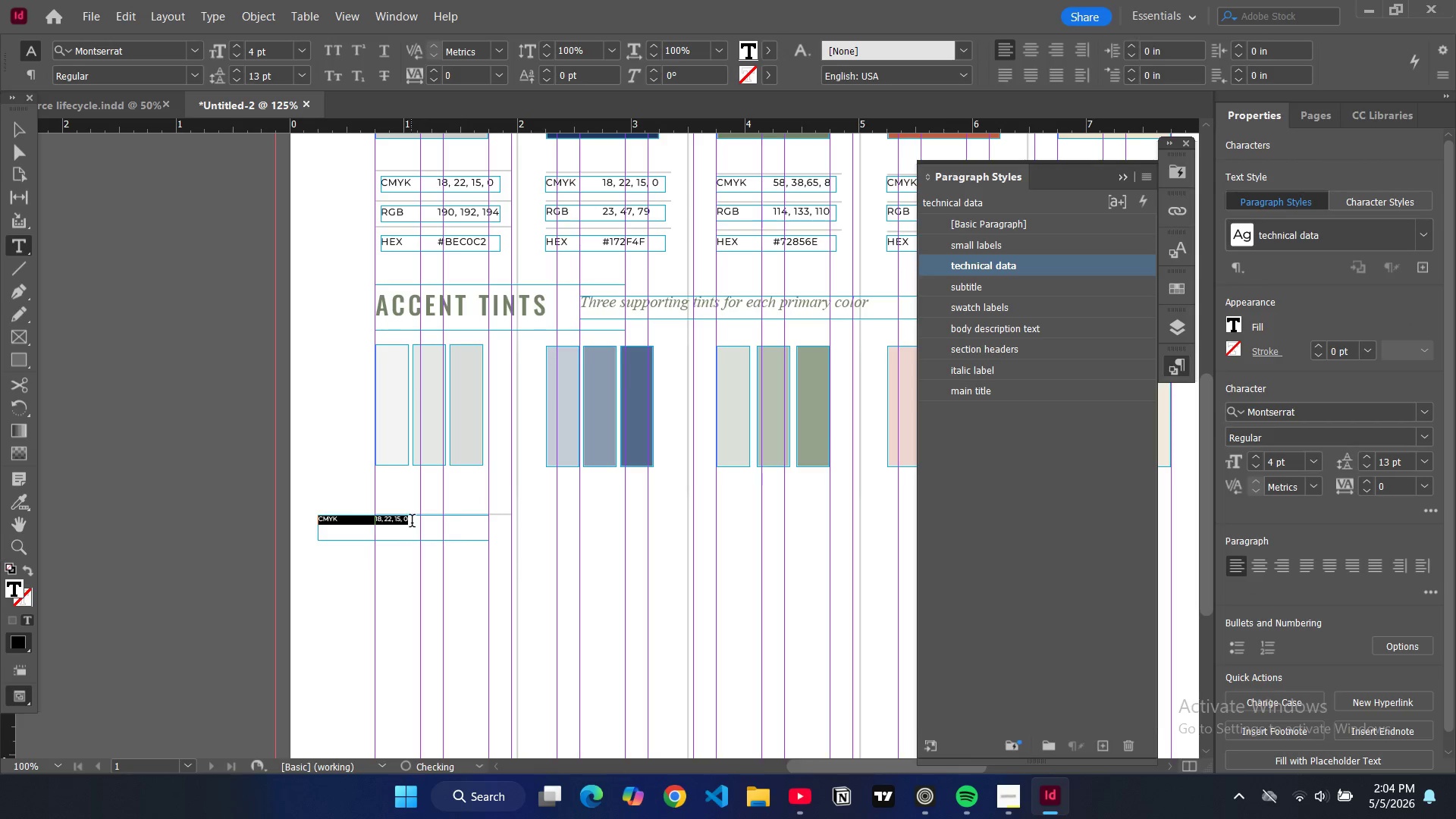 
left_click([412, 522])
 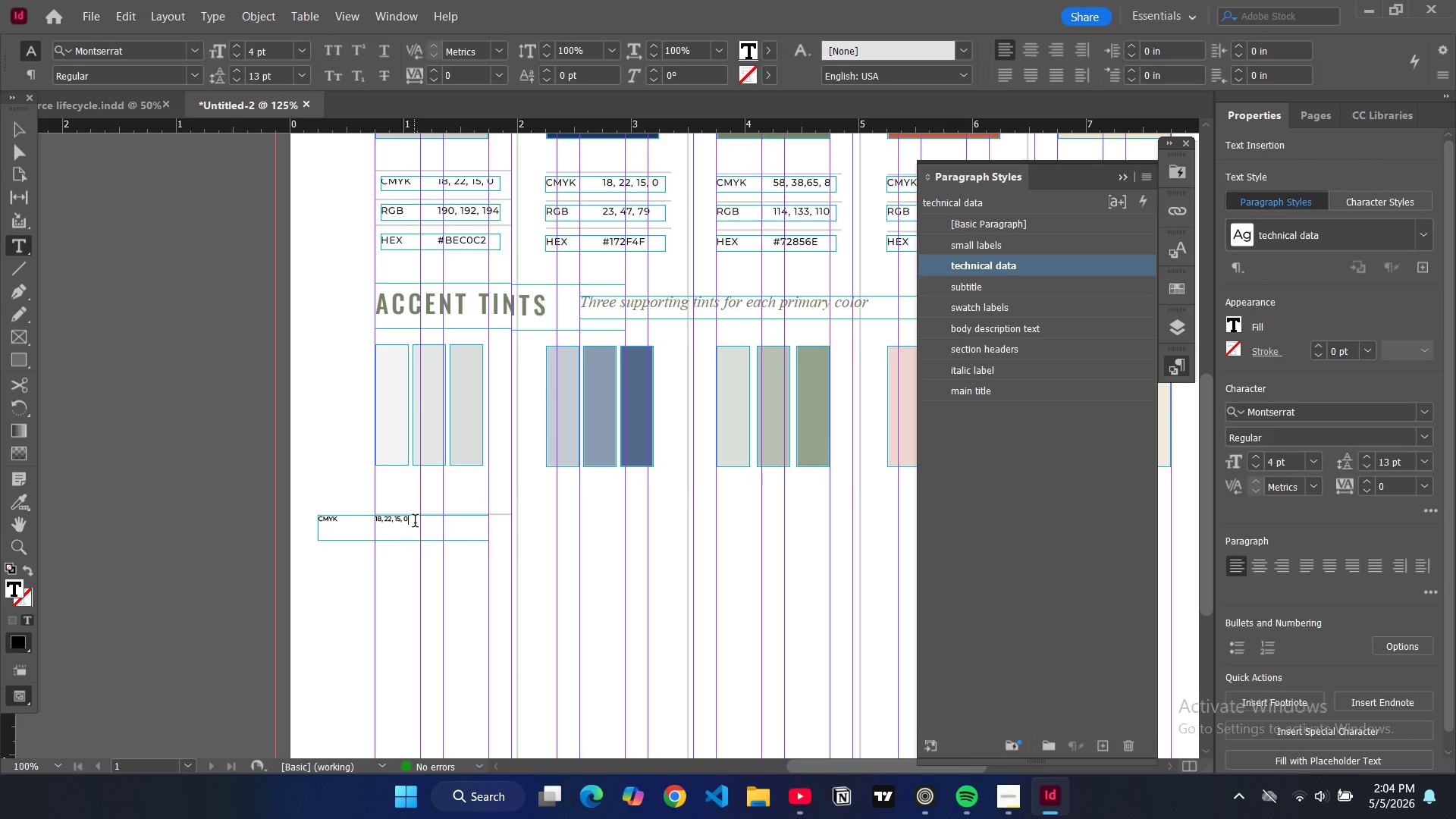 
key(Tab)
 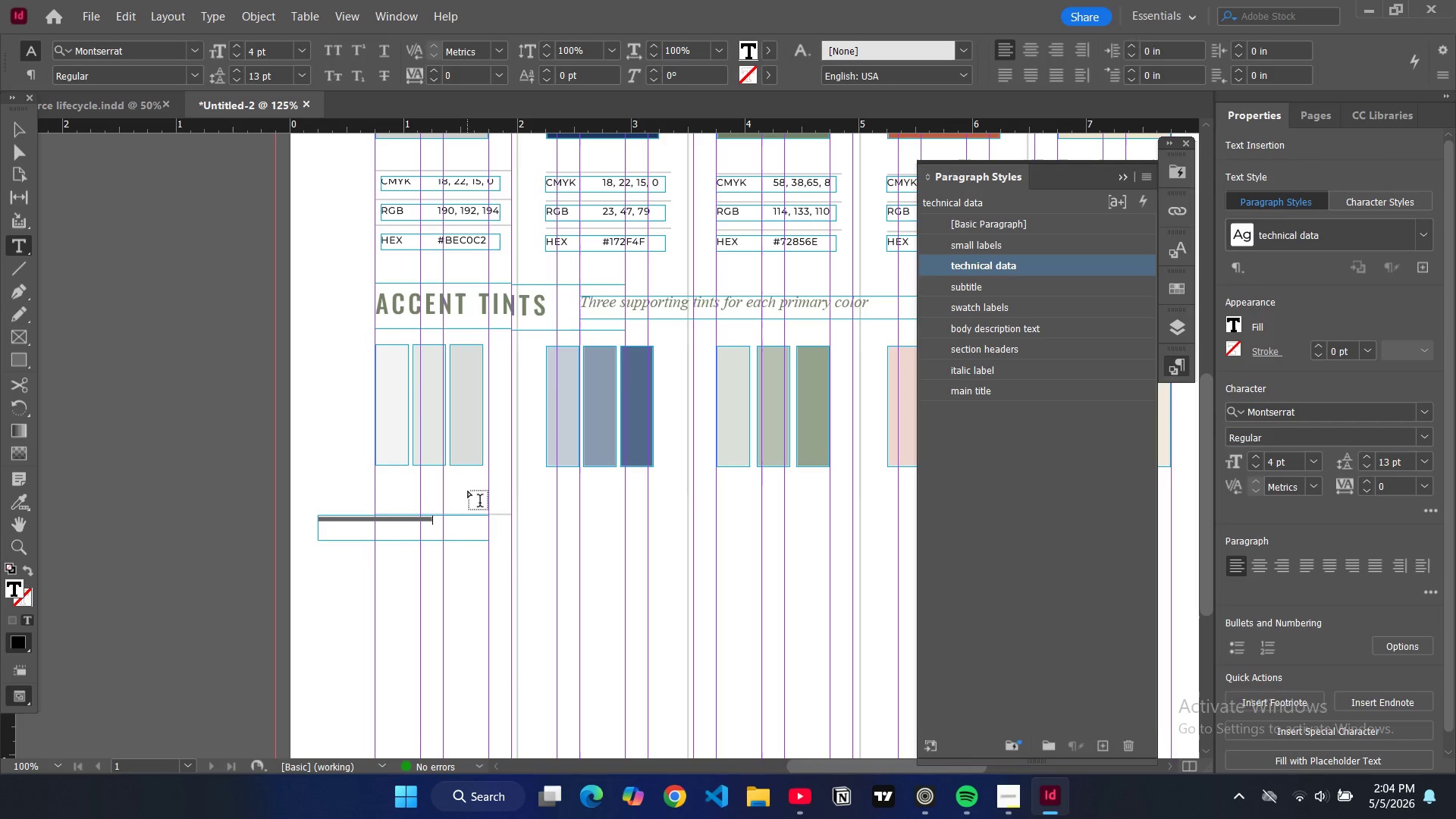 
key(Control+Equal)
 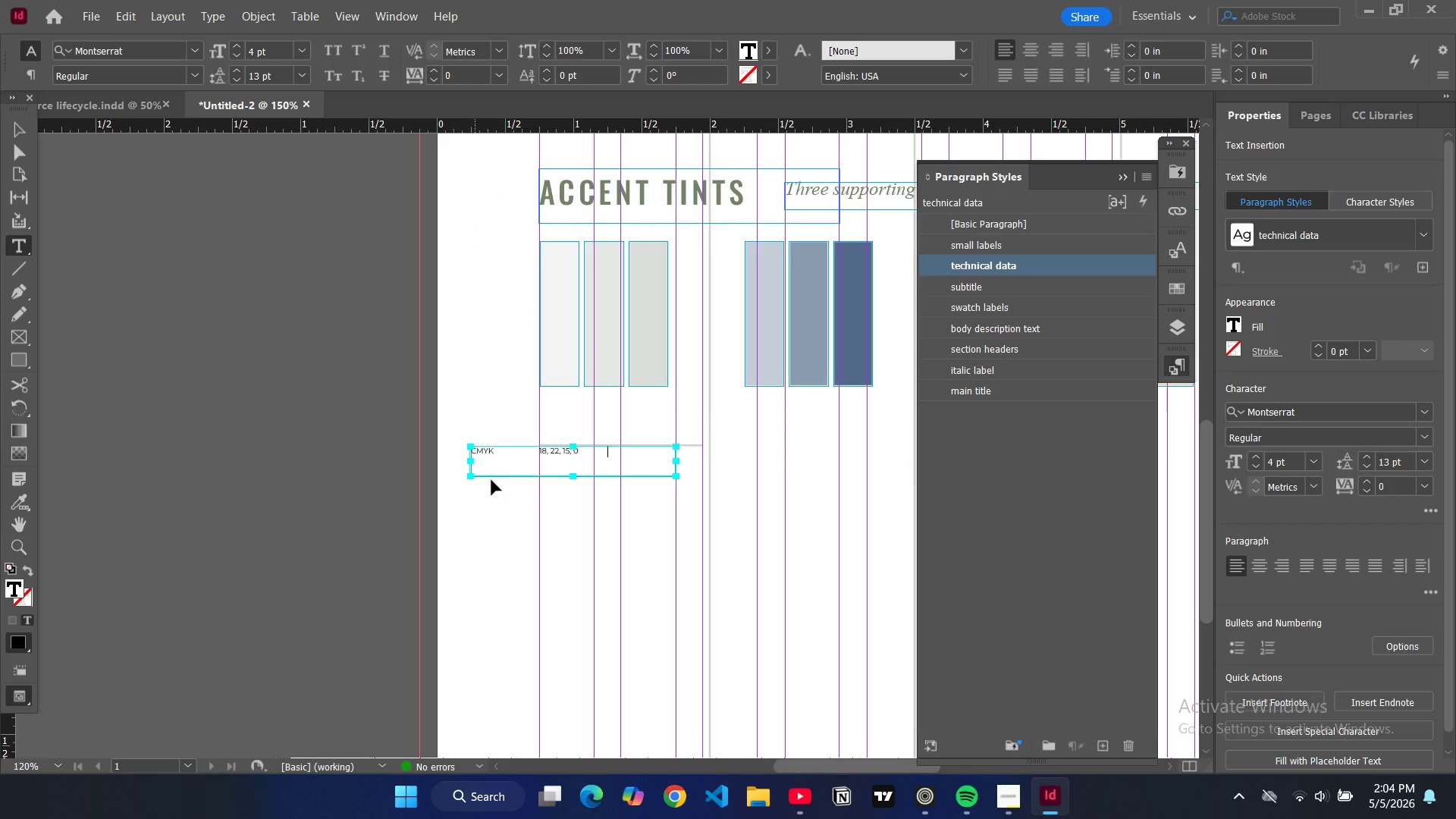 
key(Control+Equal)
 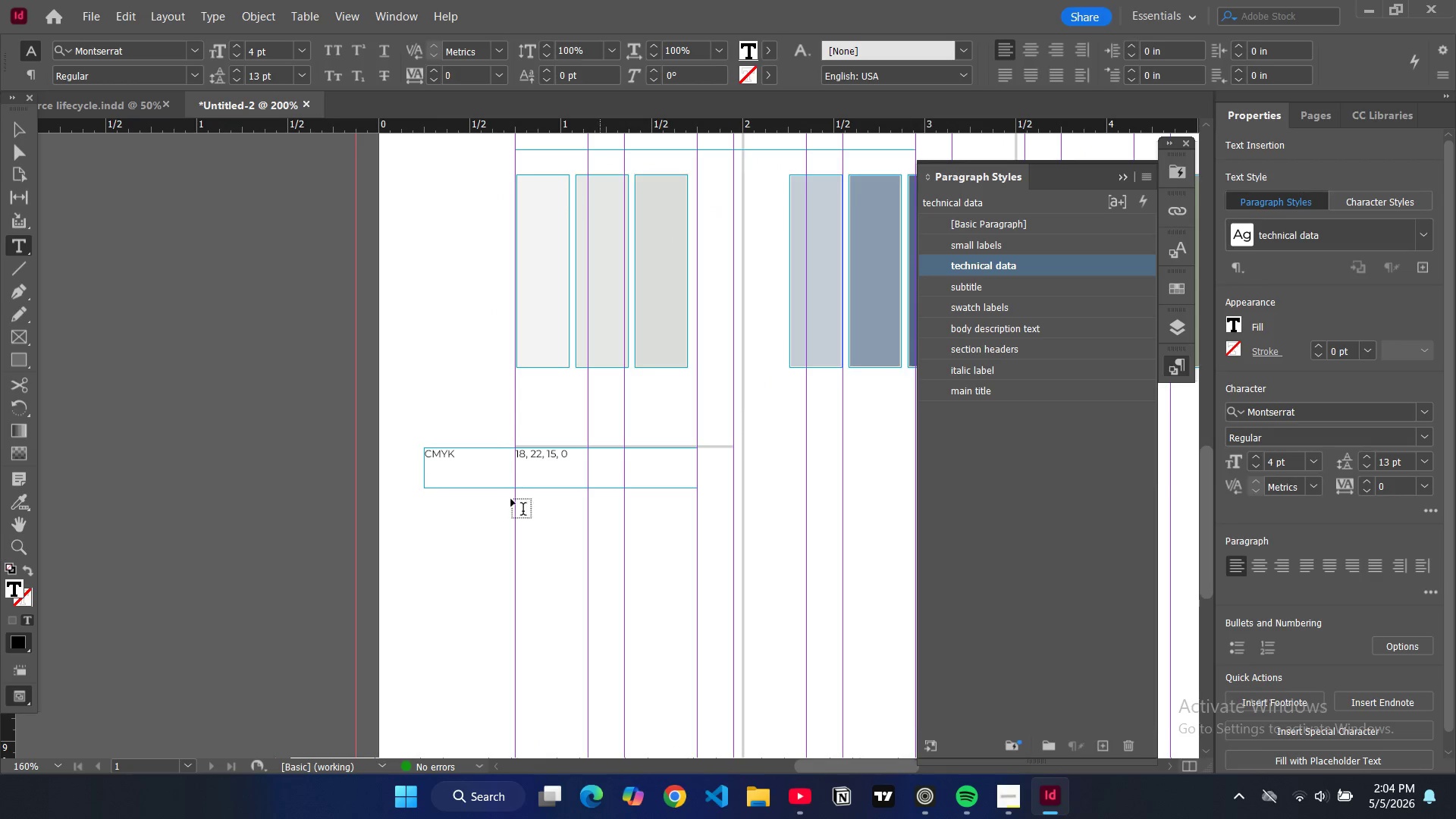 
key(Backspace)
 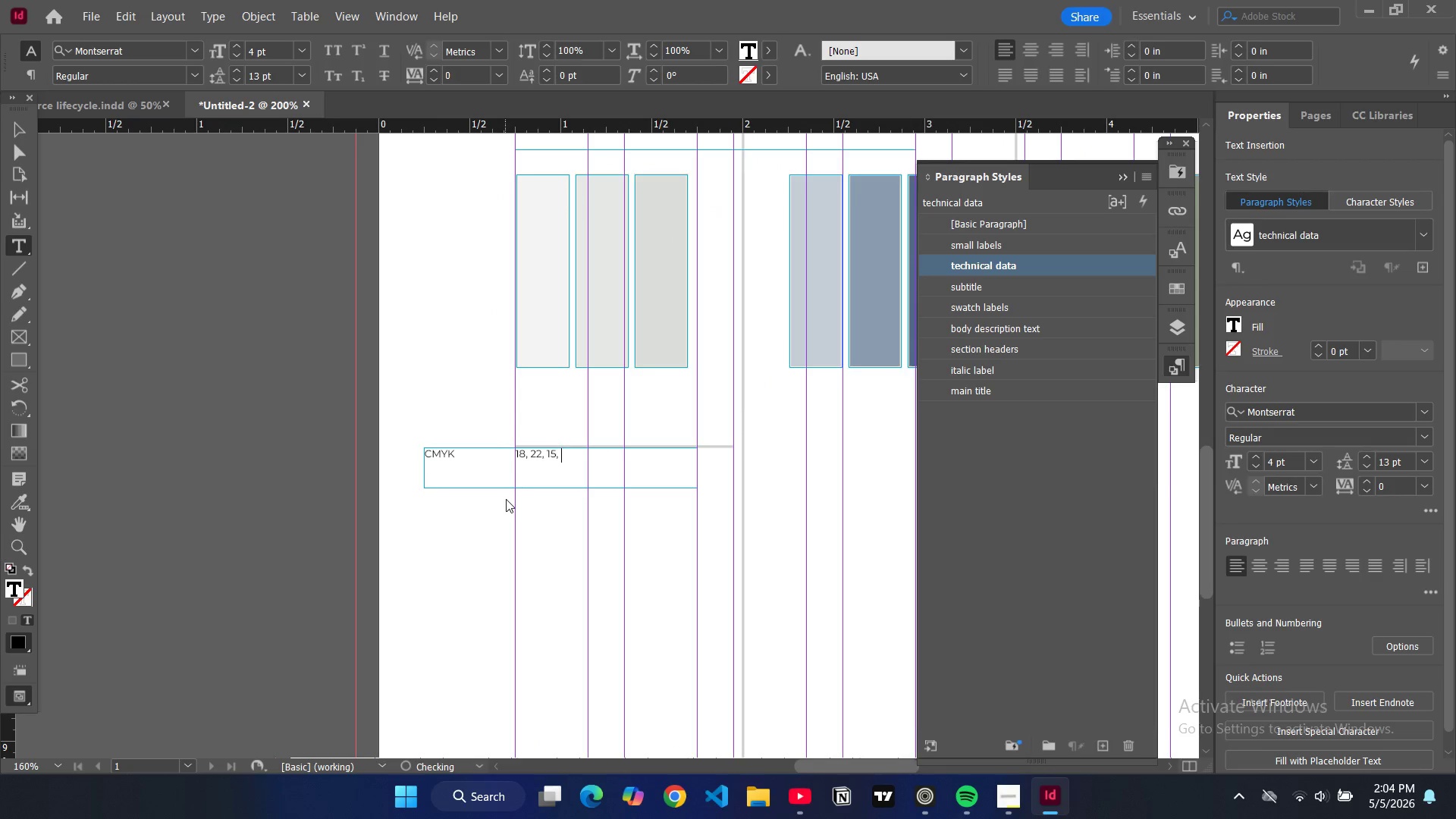 
key(Backspace)
 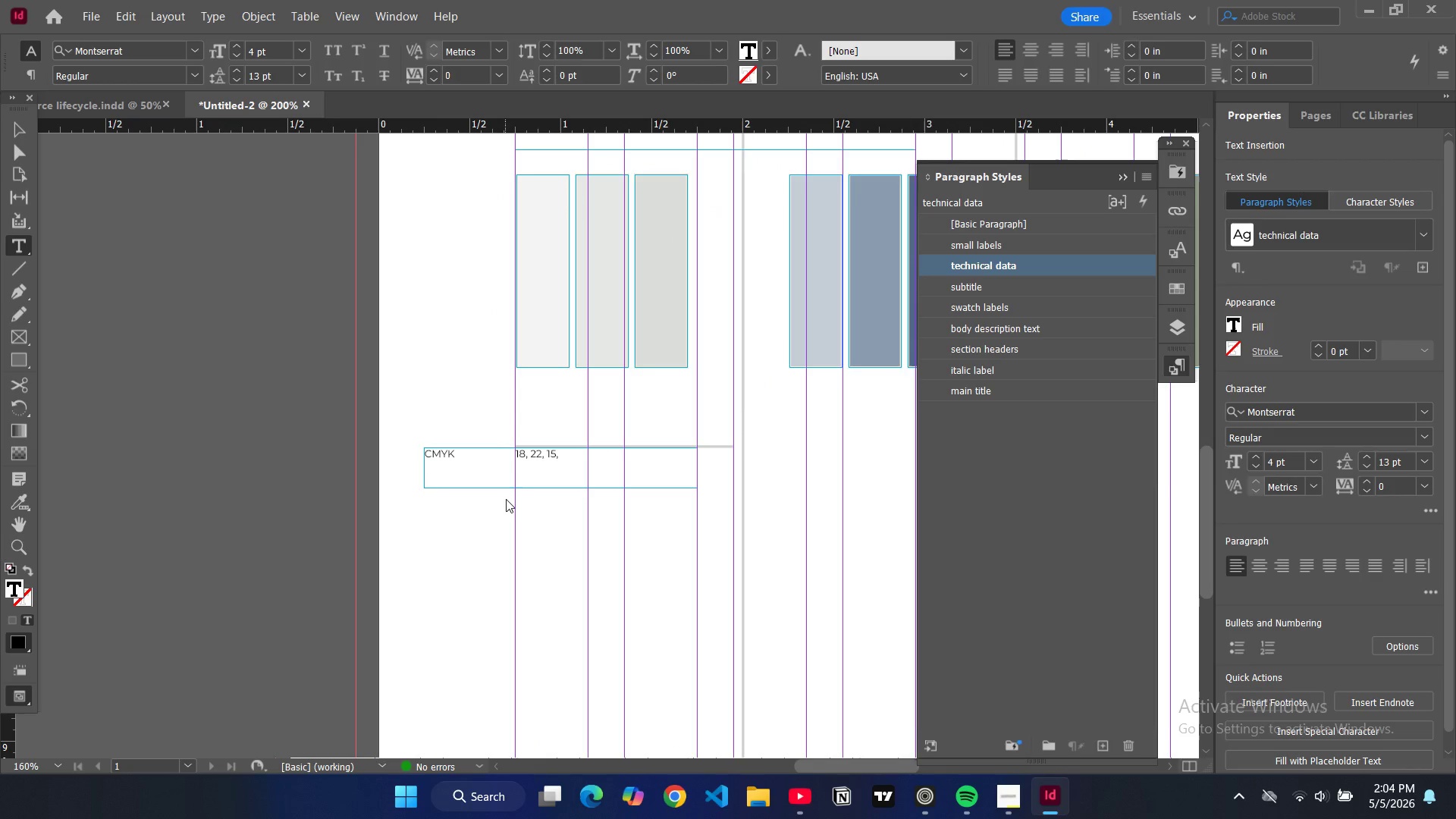 
key(0)
 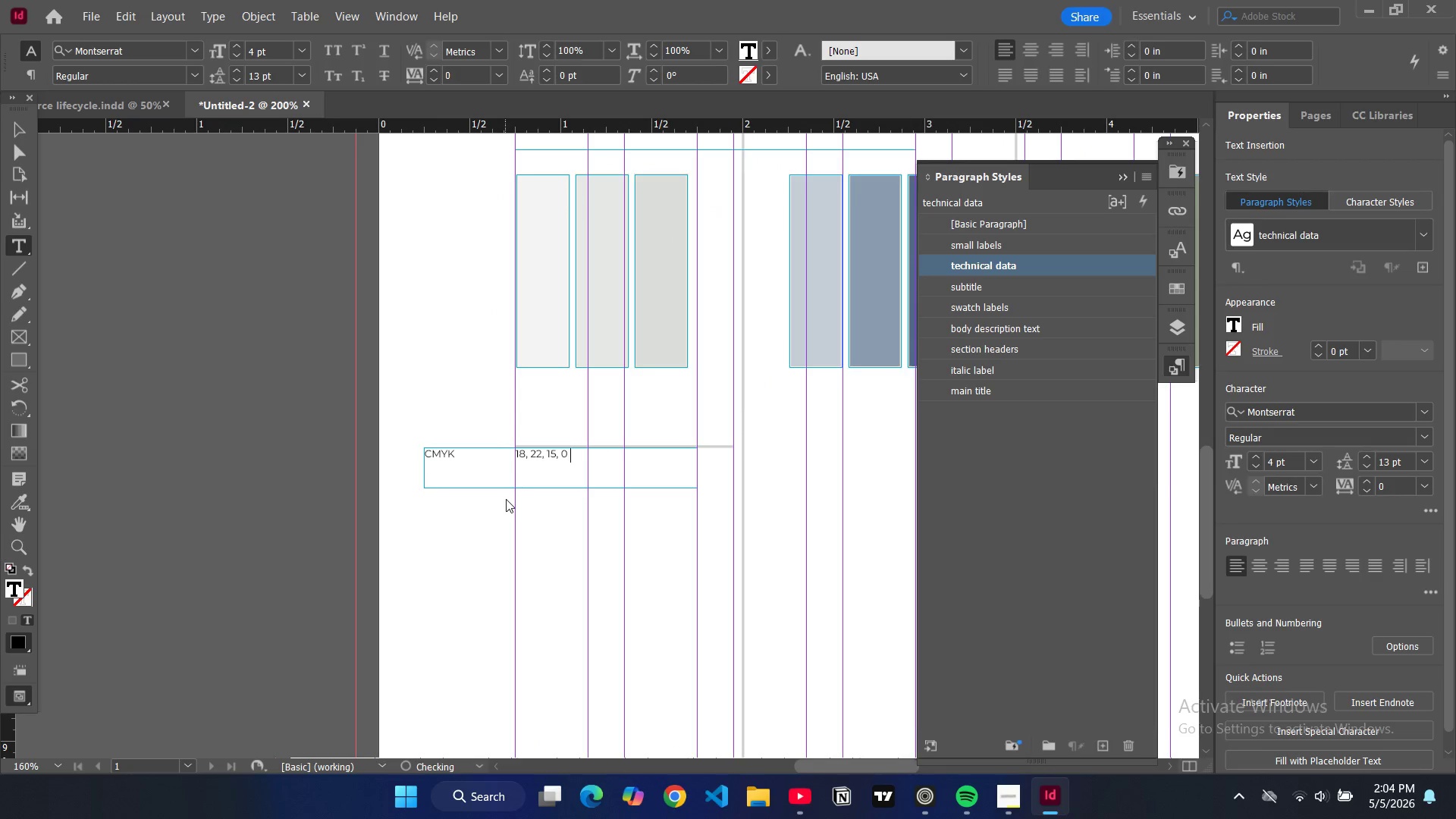 
key(Space)
 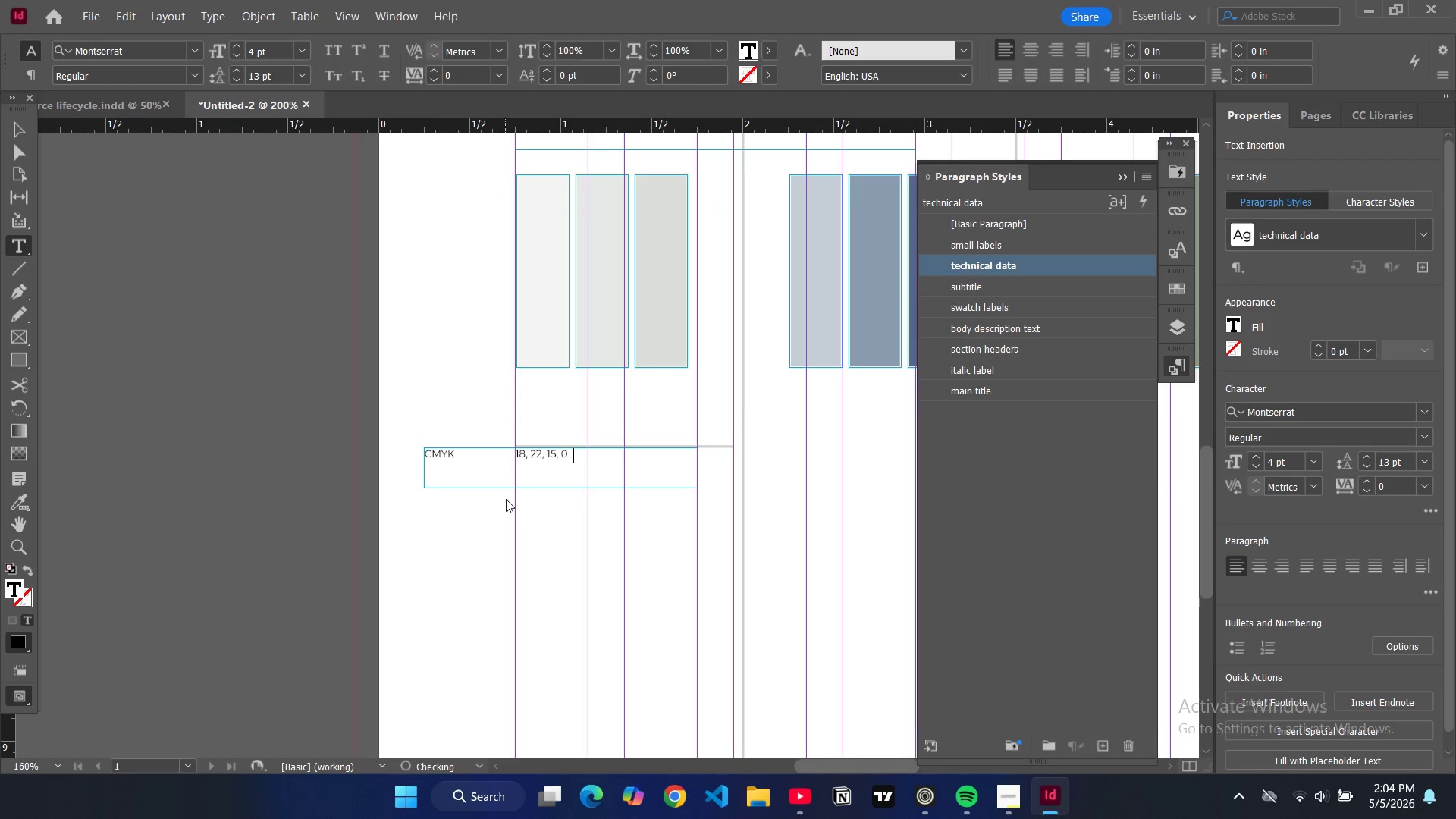 
key(Space)
 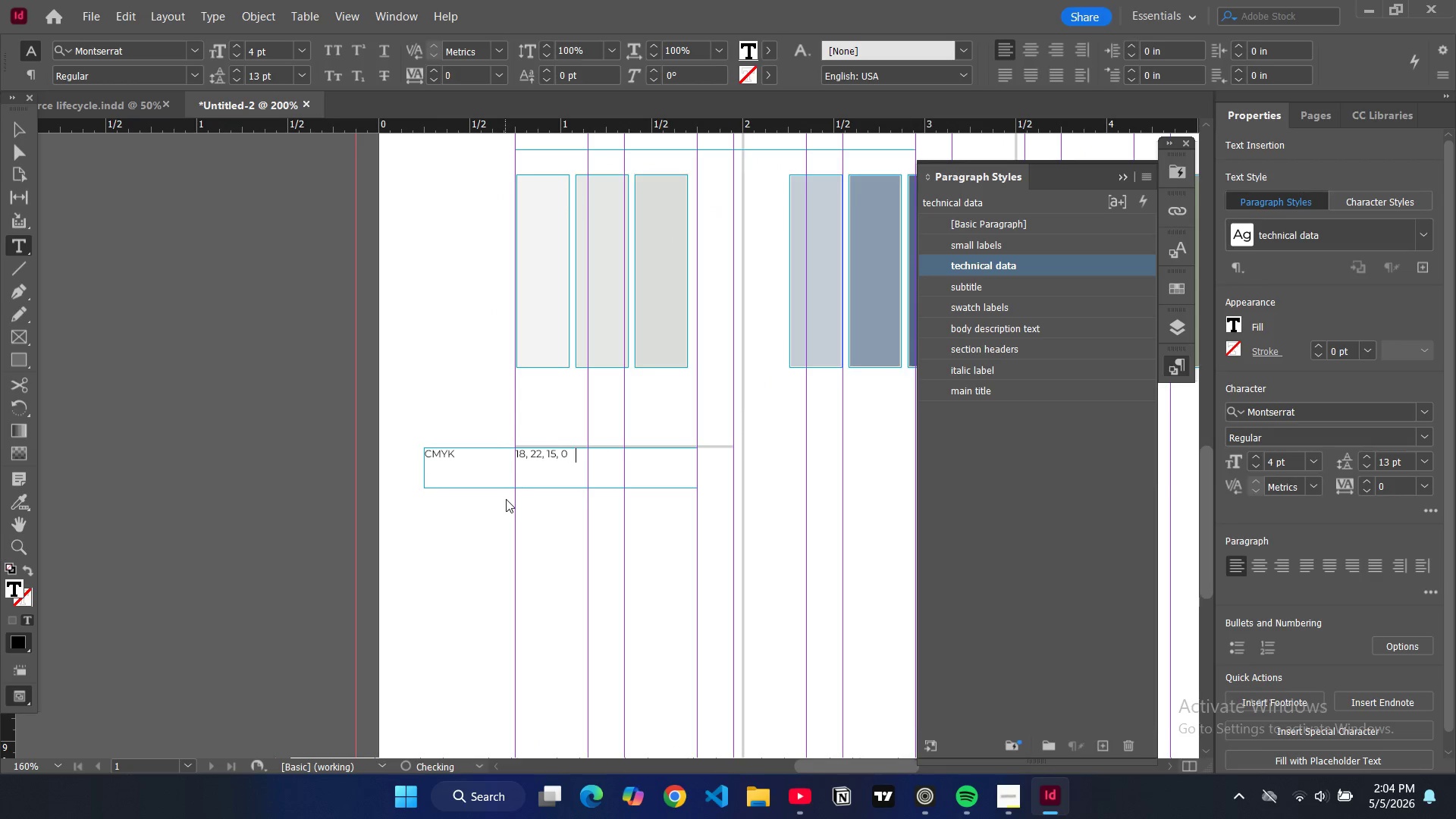 
key(Space)
 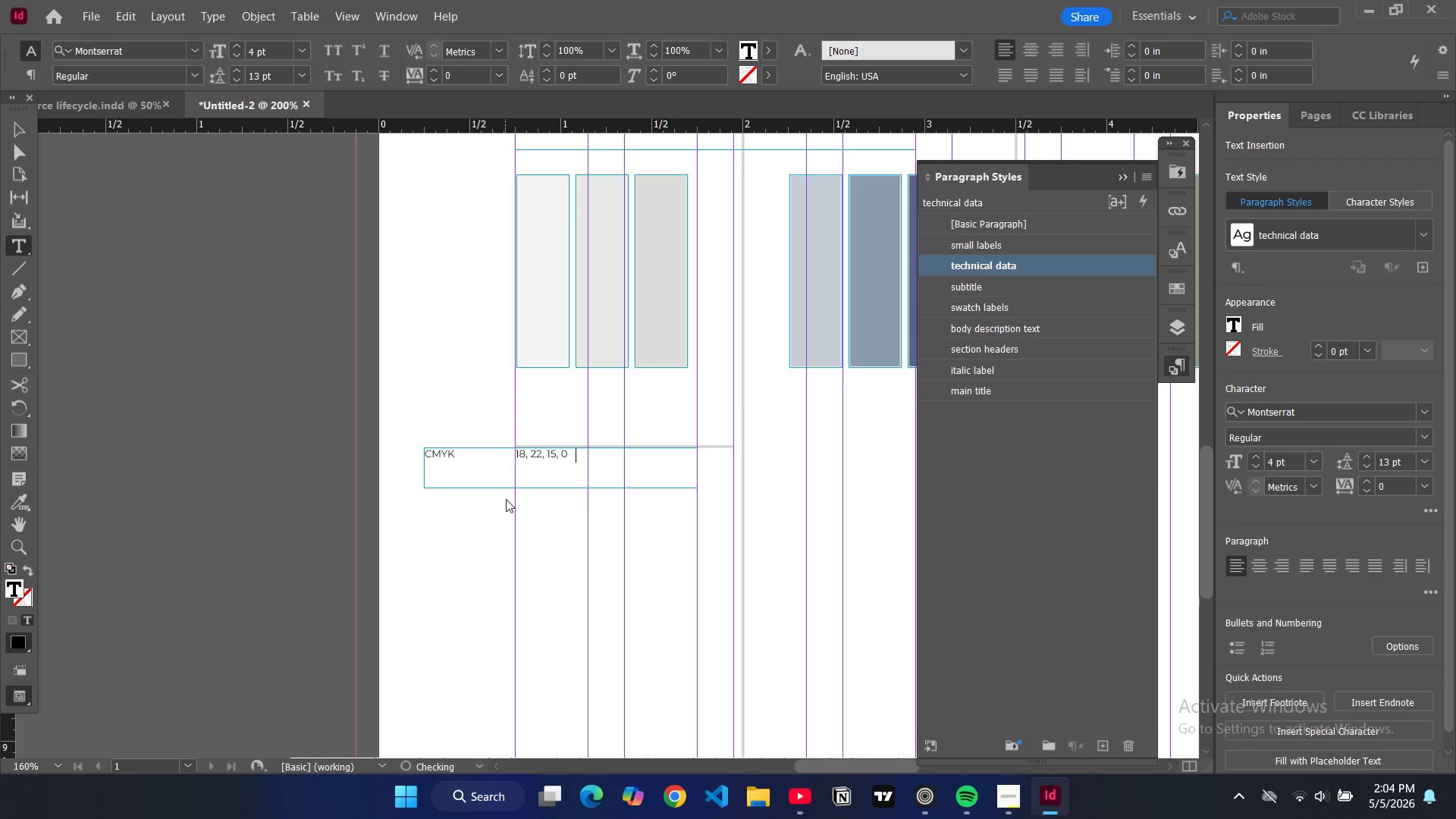 
key(Space)
 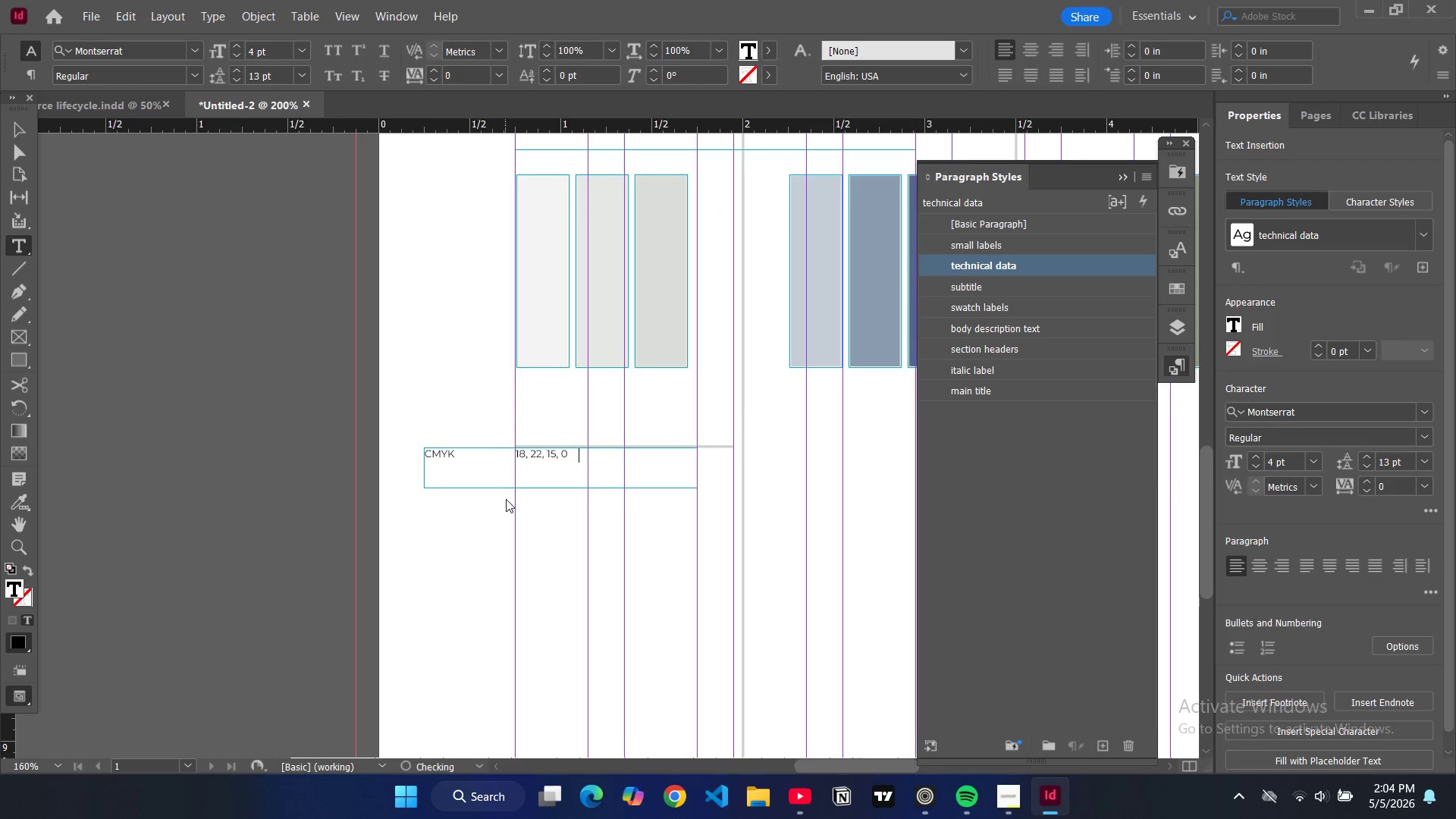 
key(Space)
 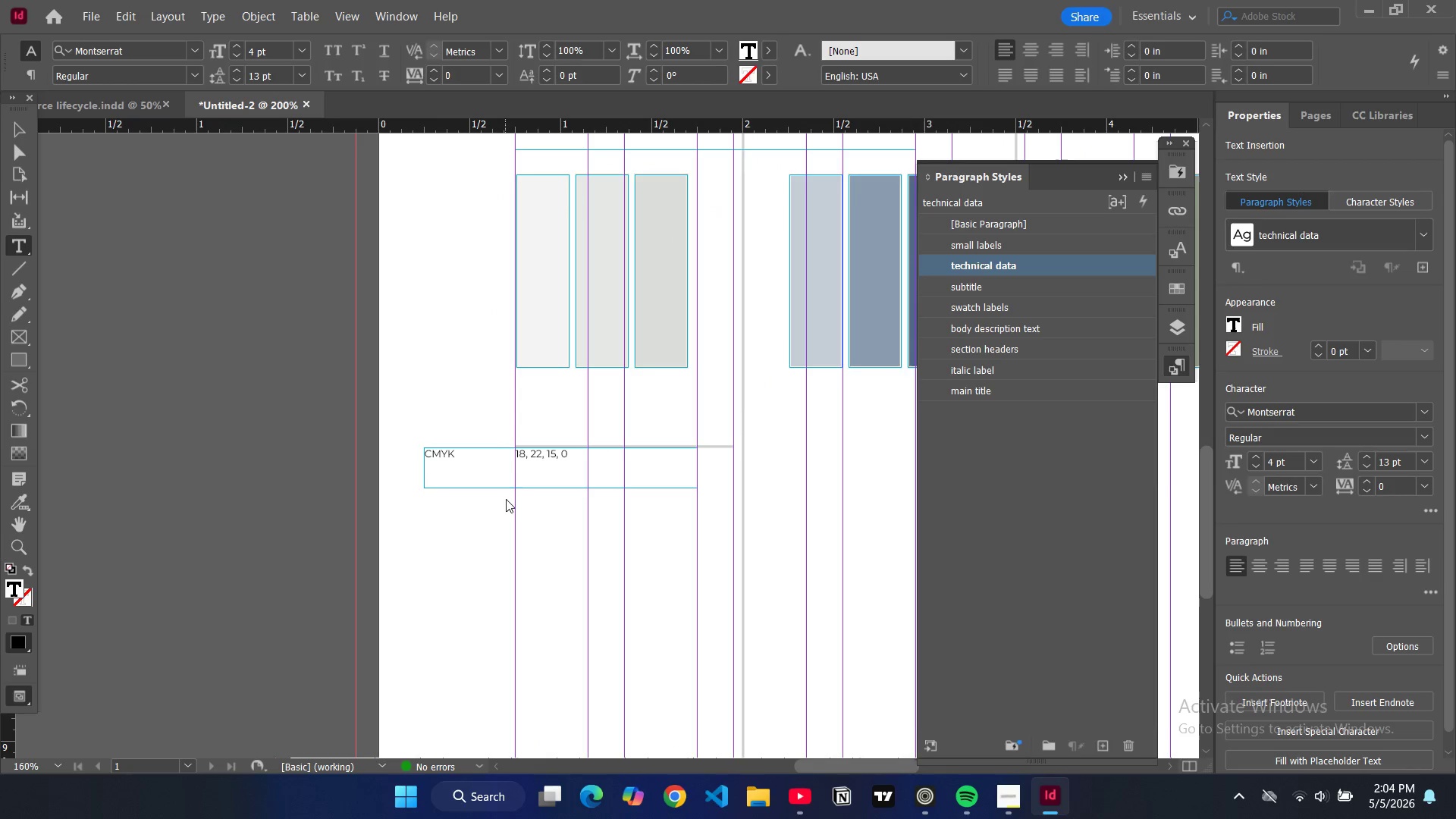 
key(Insert)
 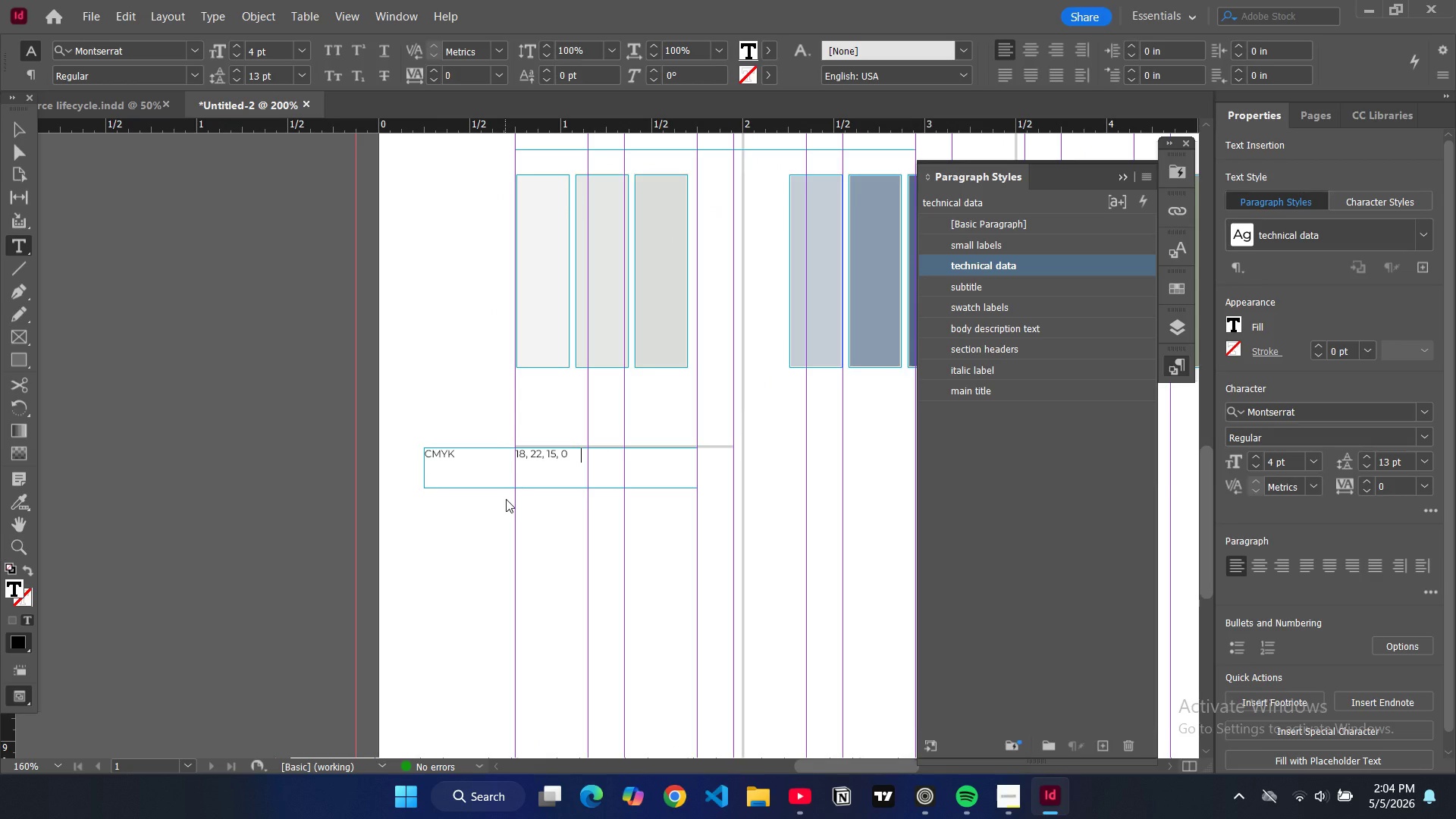 
key(Insert)
 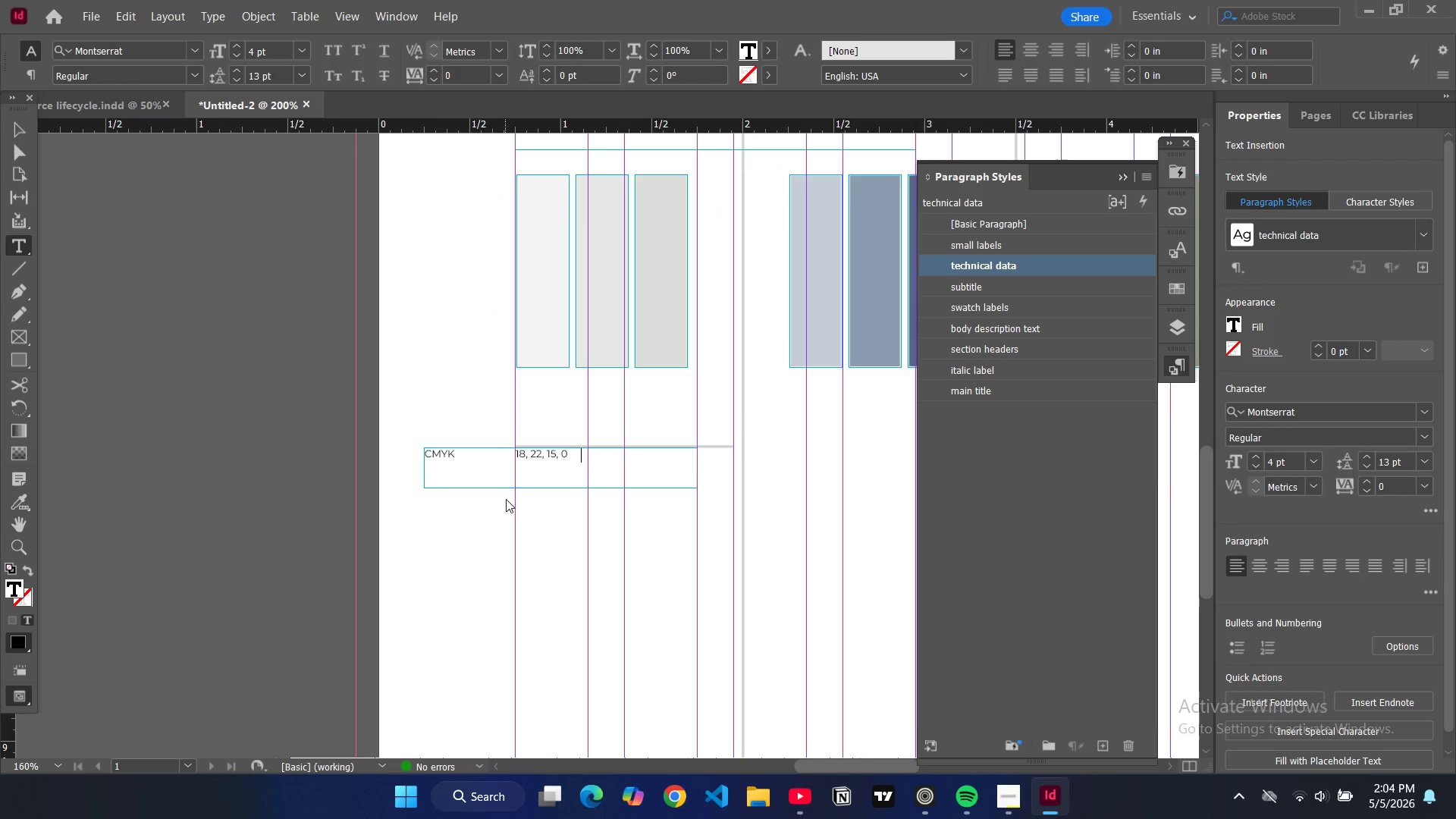 
key(Backspace)
 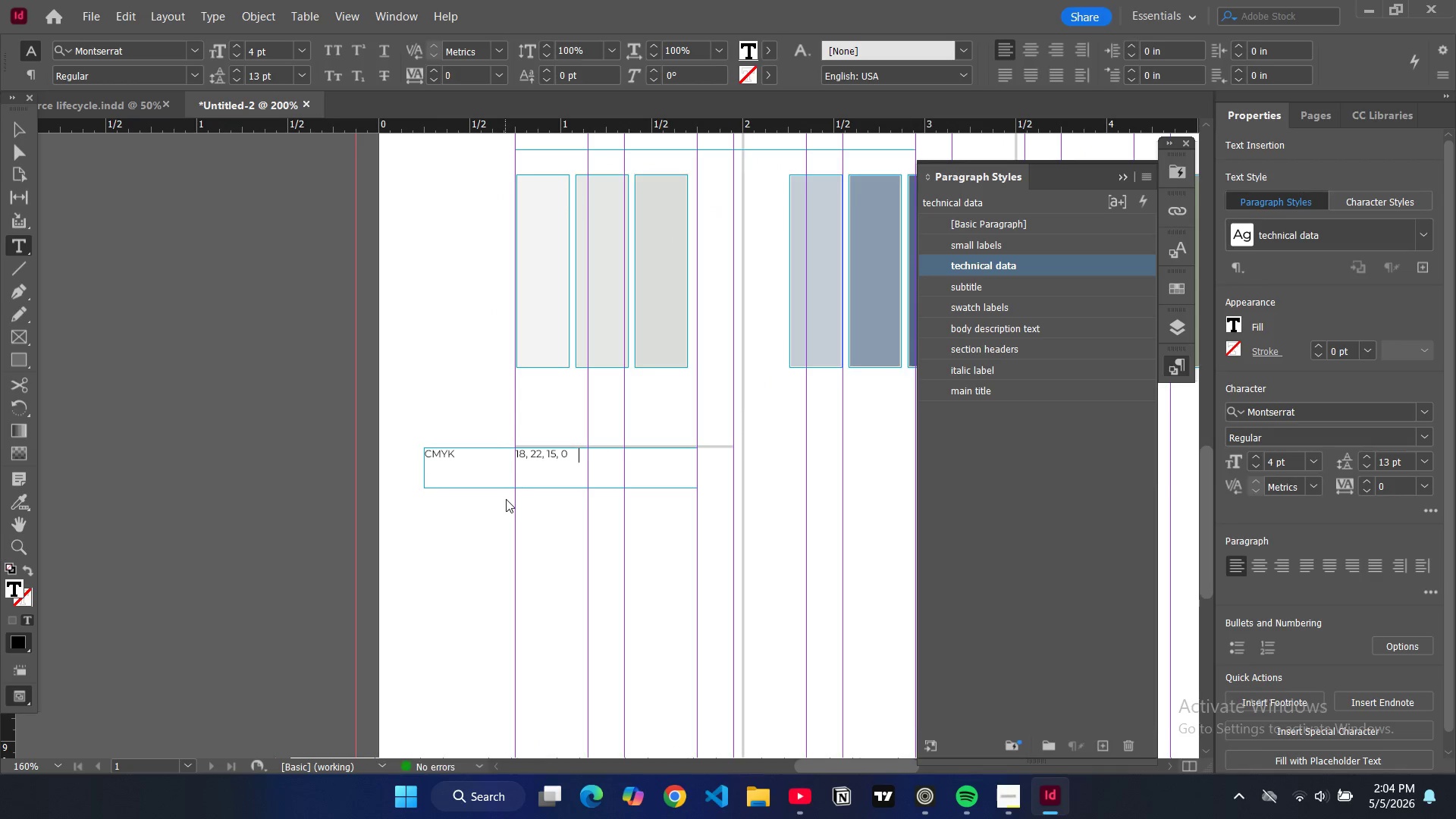 
key(Backspace)
 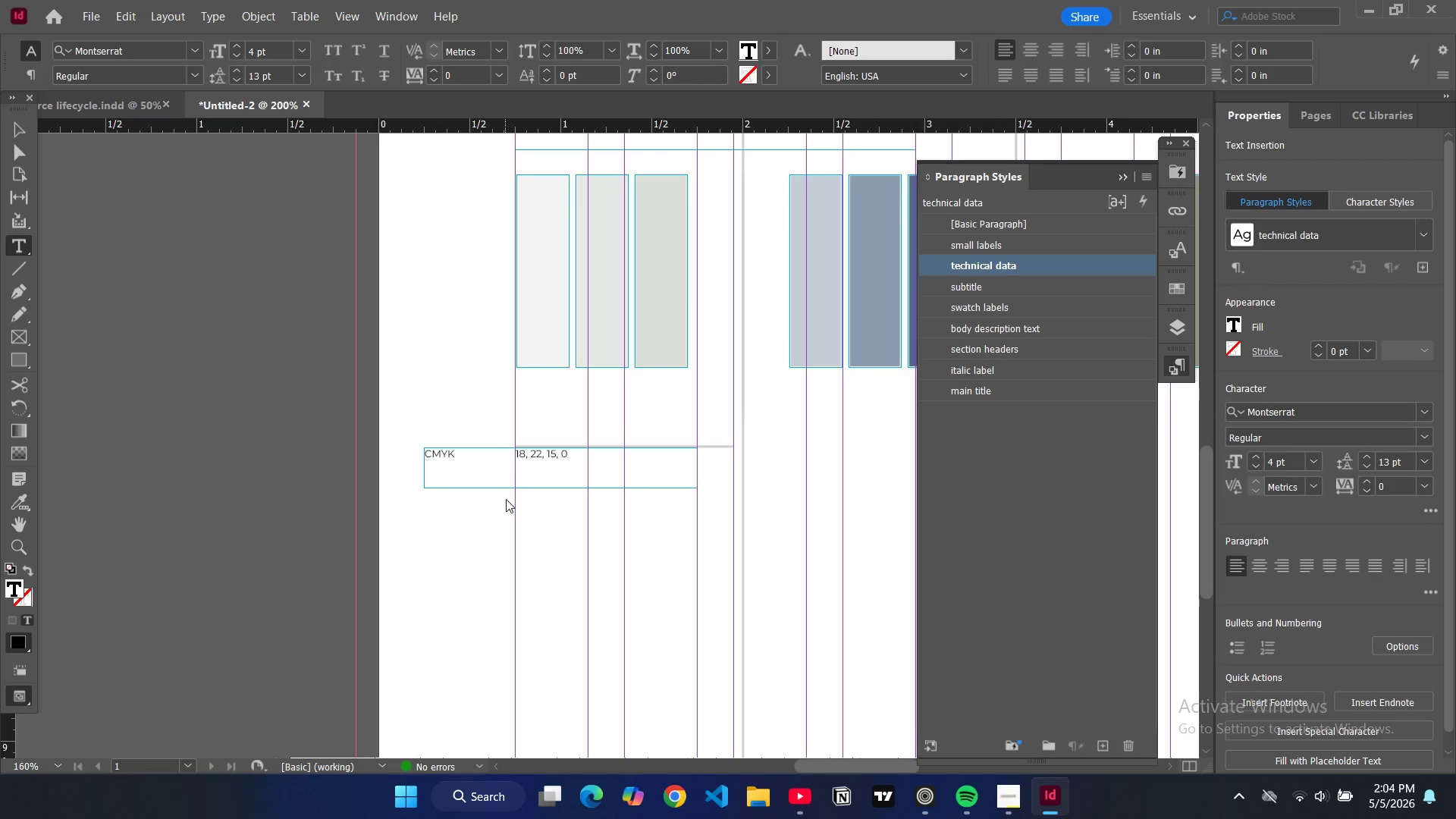 
type(11,9)
 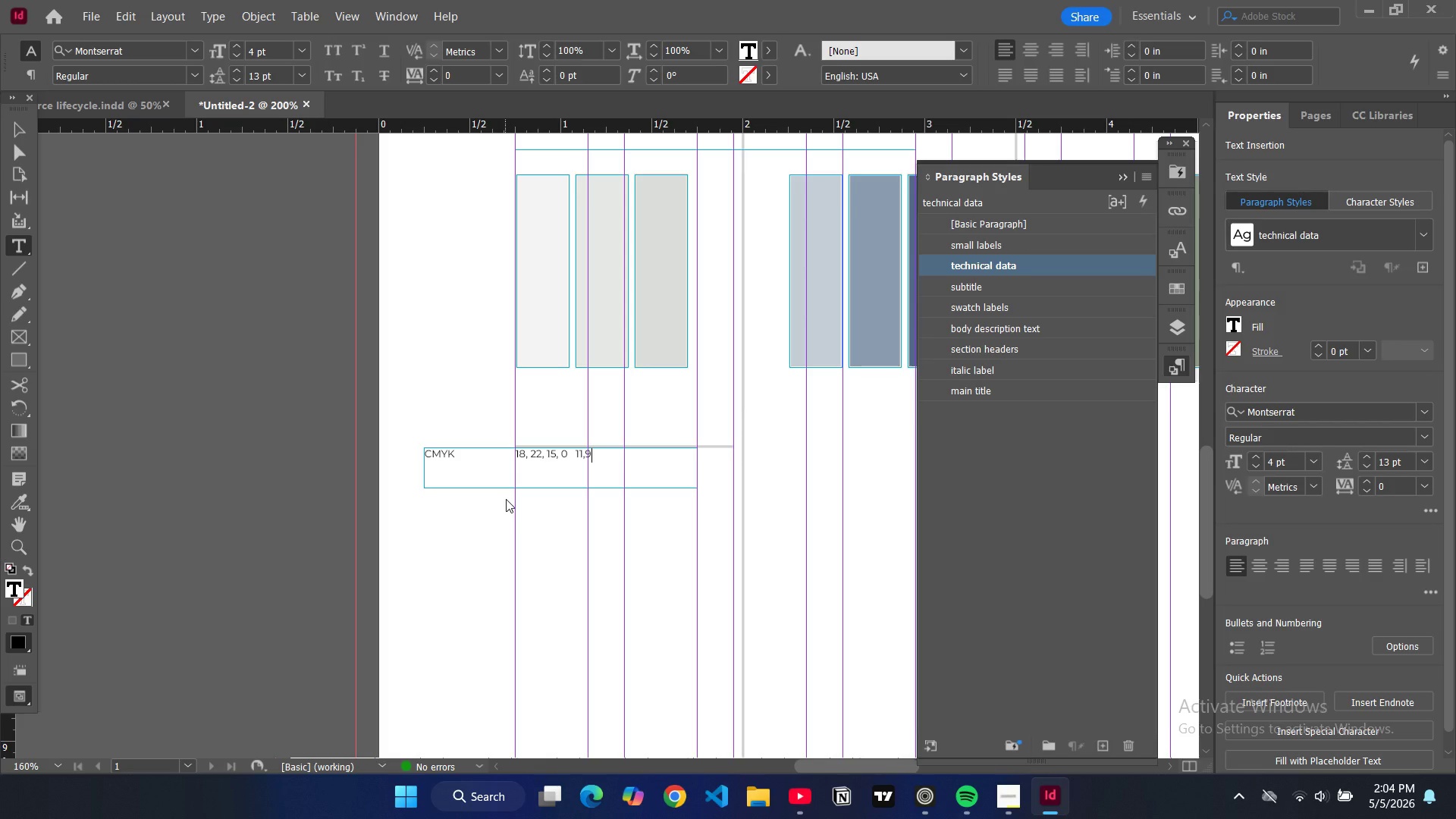 
key(Backspace)
type( 9, 10, 0     14,10,12,)
 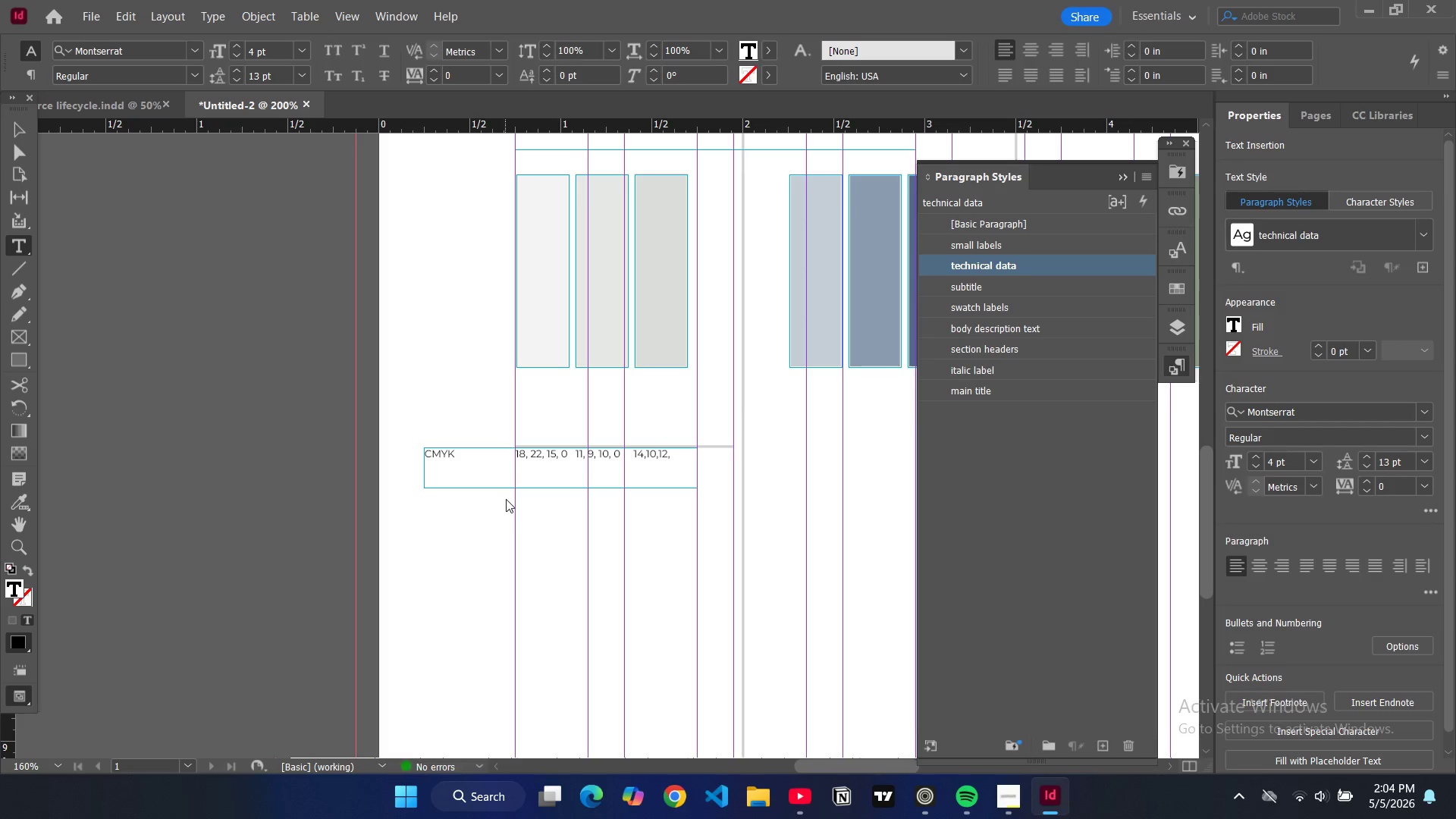 
key(ArrowLeft)
 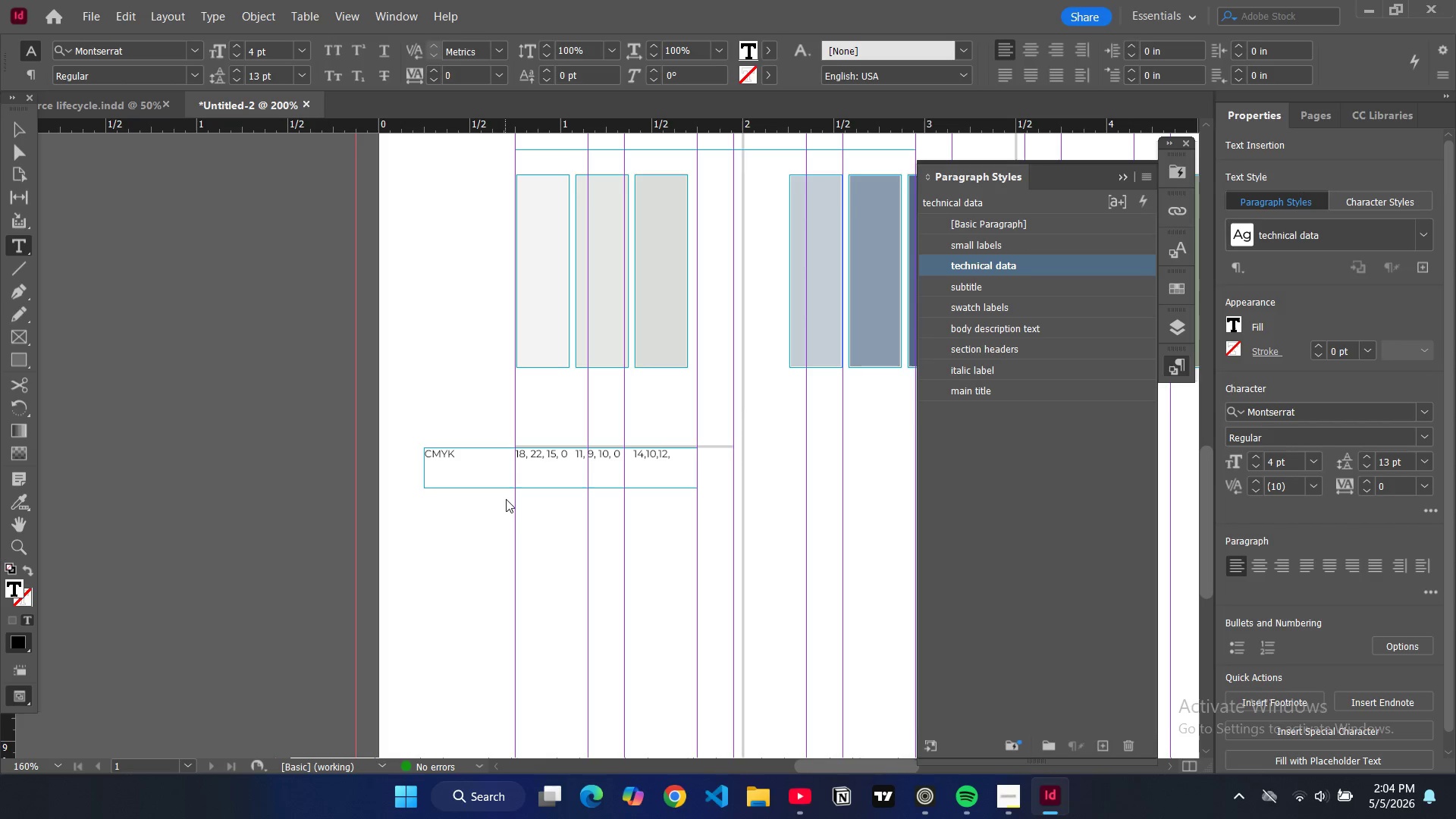 
key(ArrowLeft)
 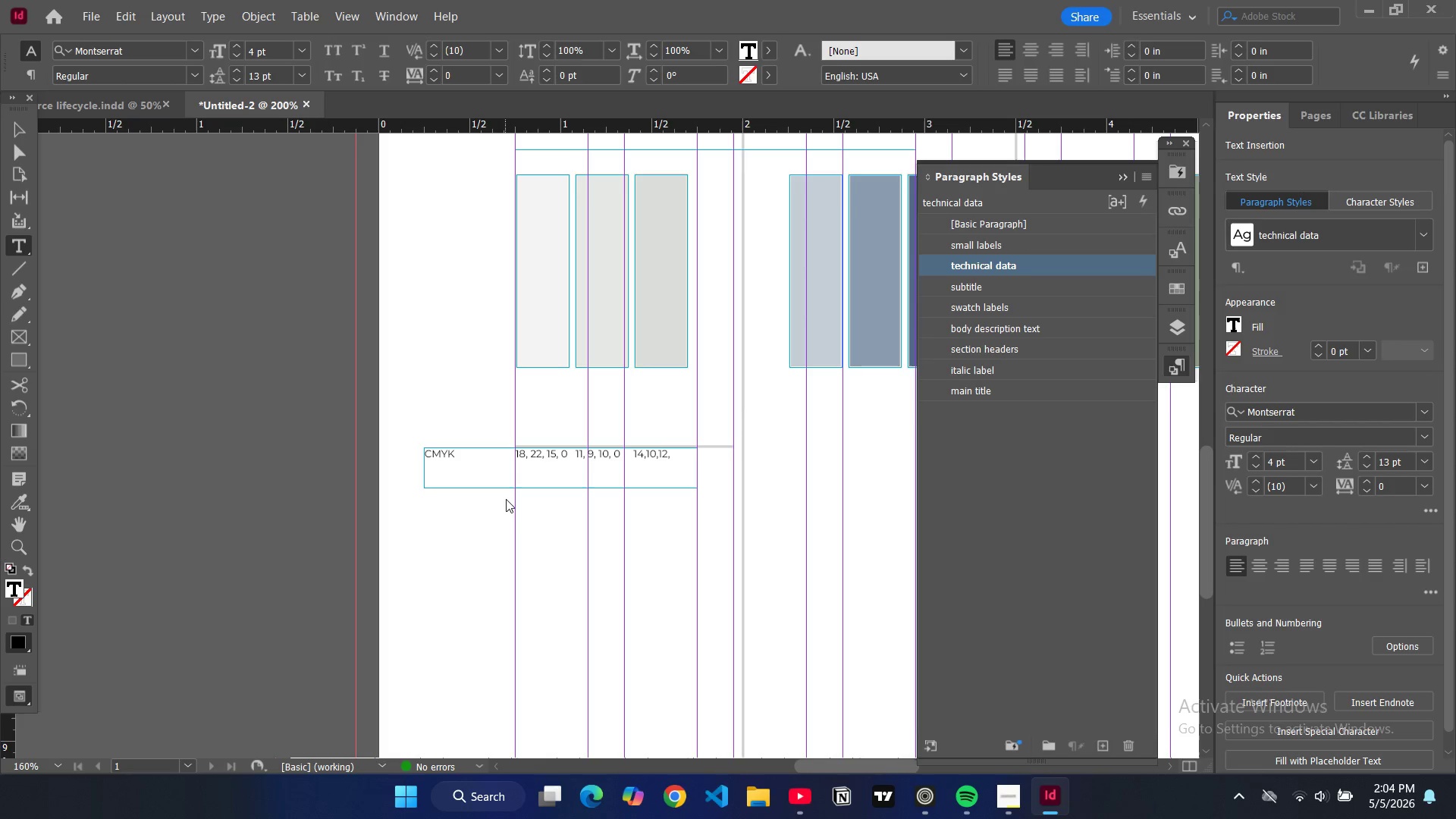 
key(ArrowLeft)
 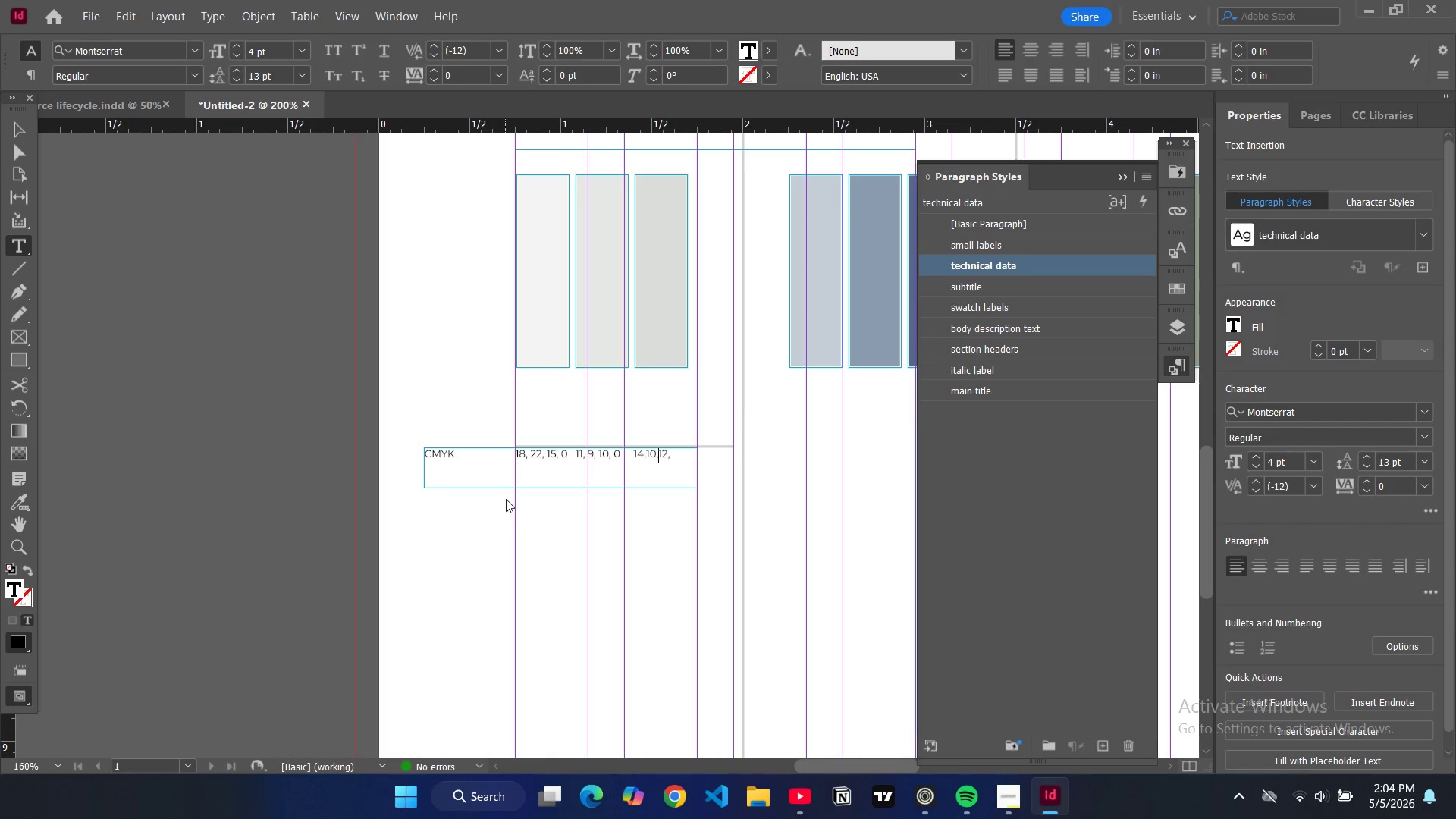 
key(Space)
 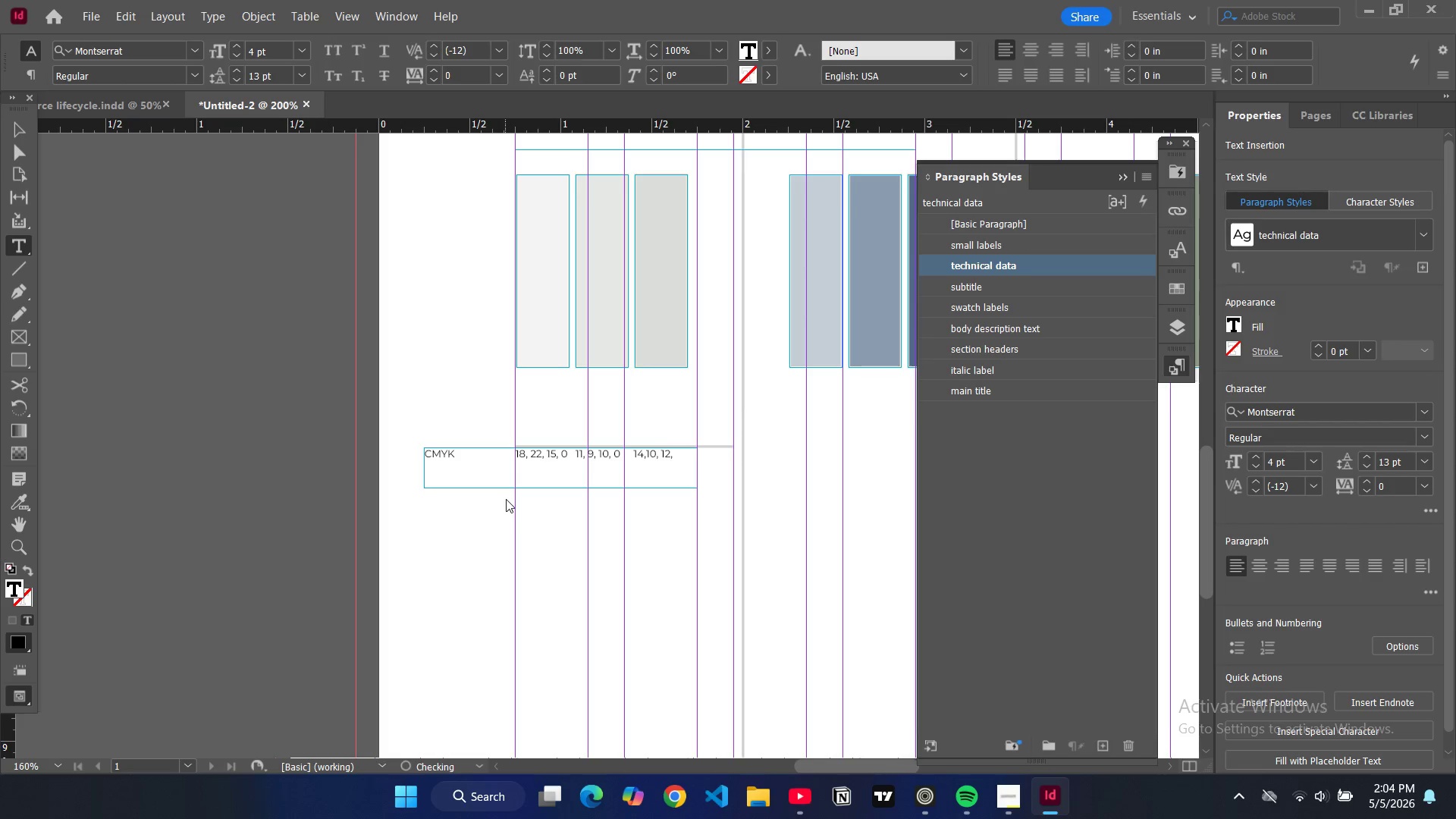 
key(ArrowLeft)
 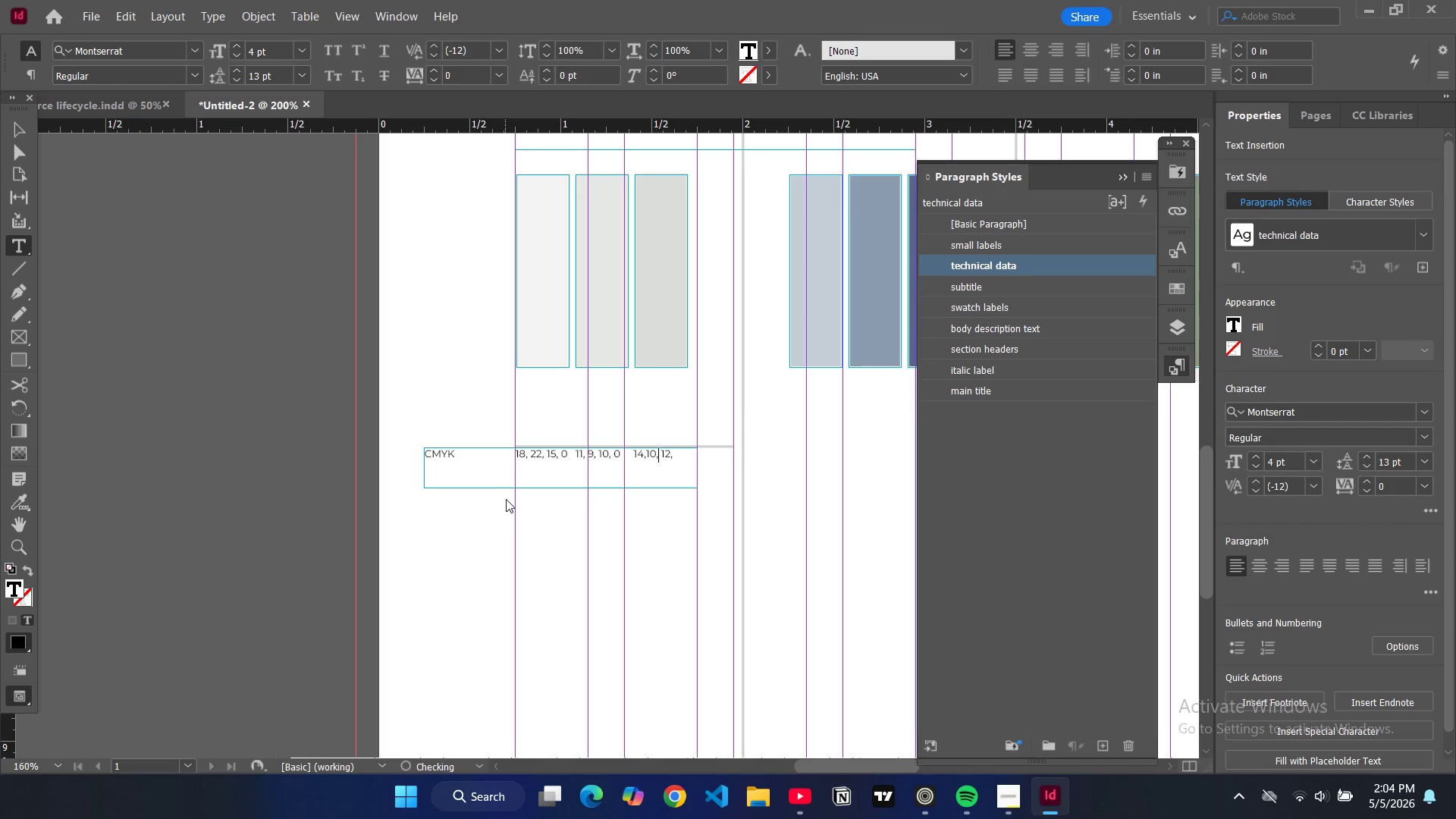 
key(ArrowLeft)
 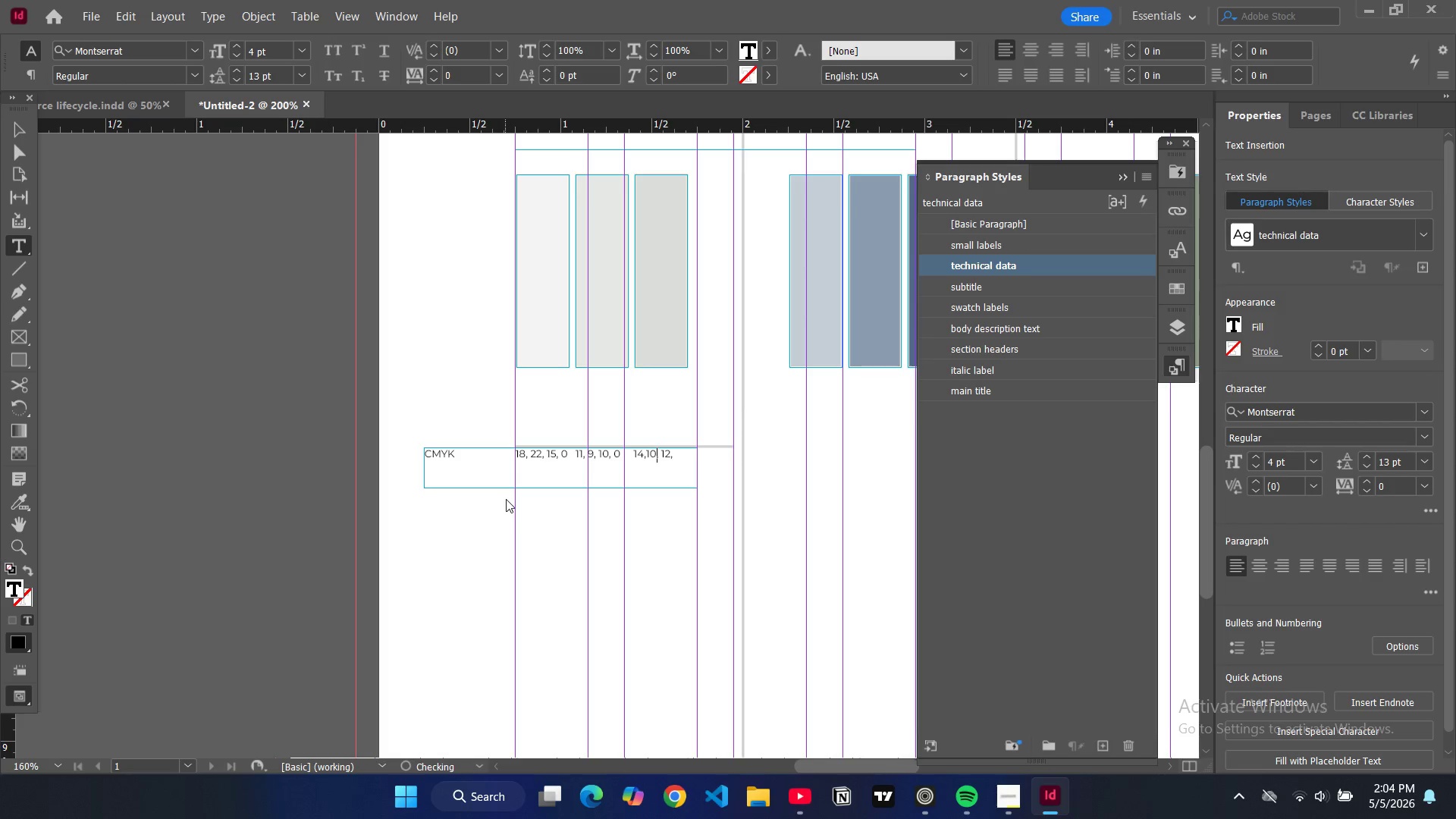 
key(ArrowLeft)
 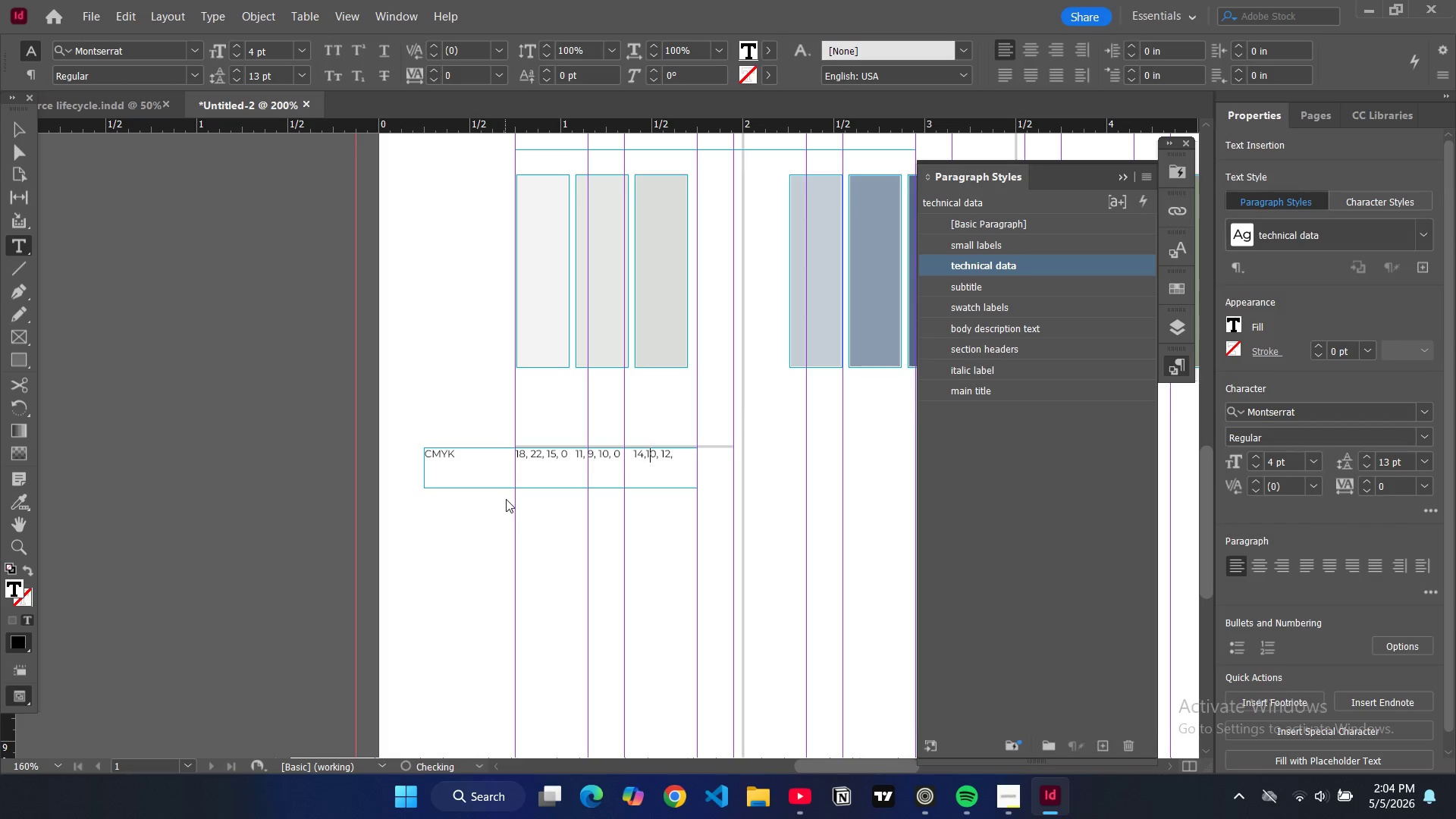 
key(ArrowLeft)
 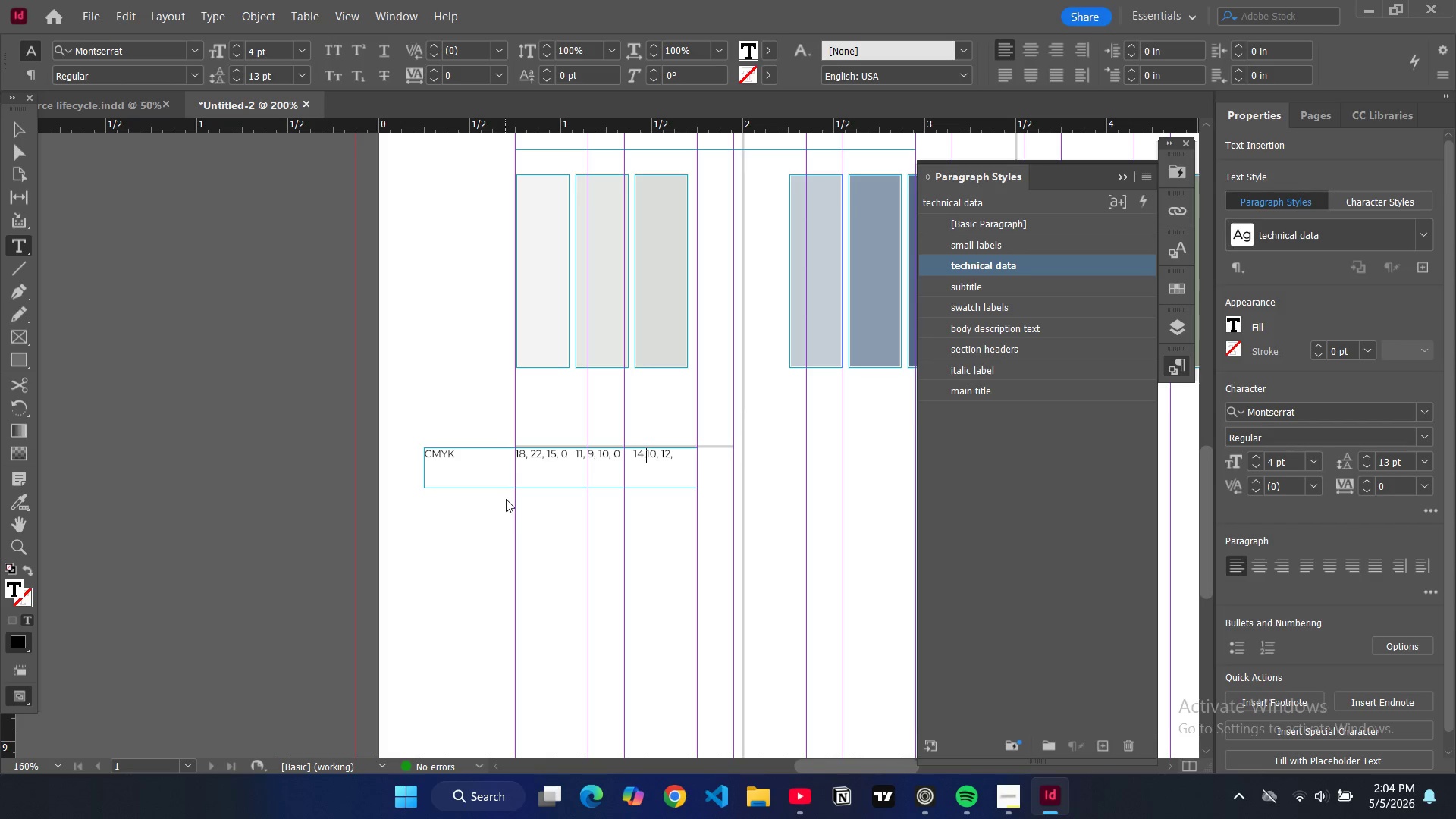 
key(Space)
 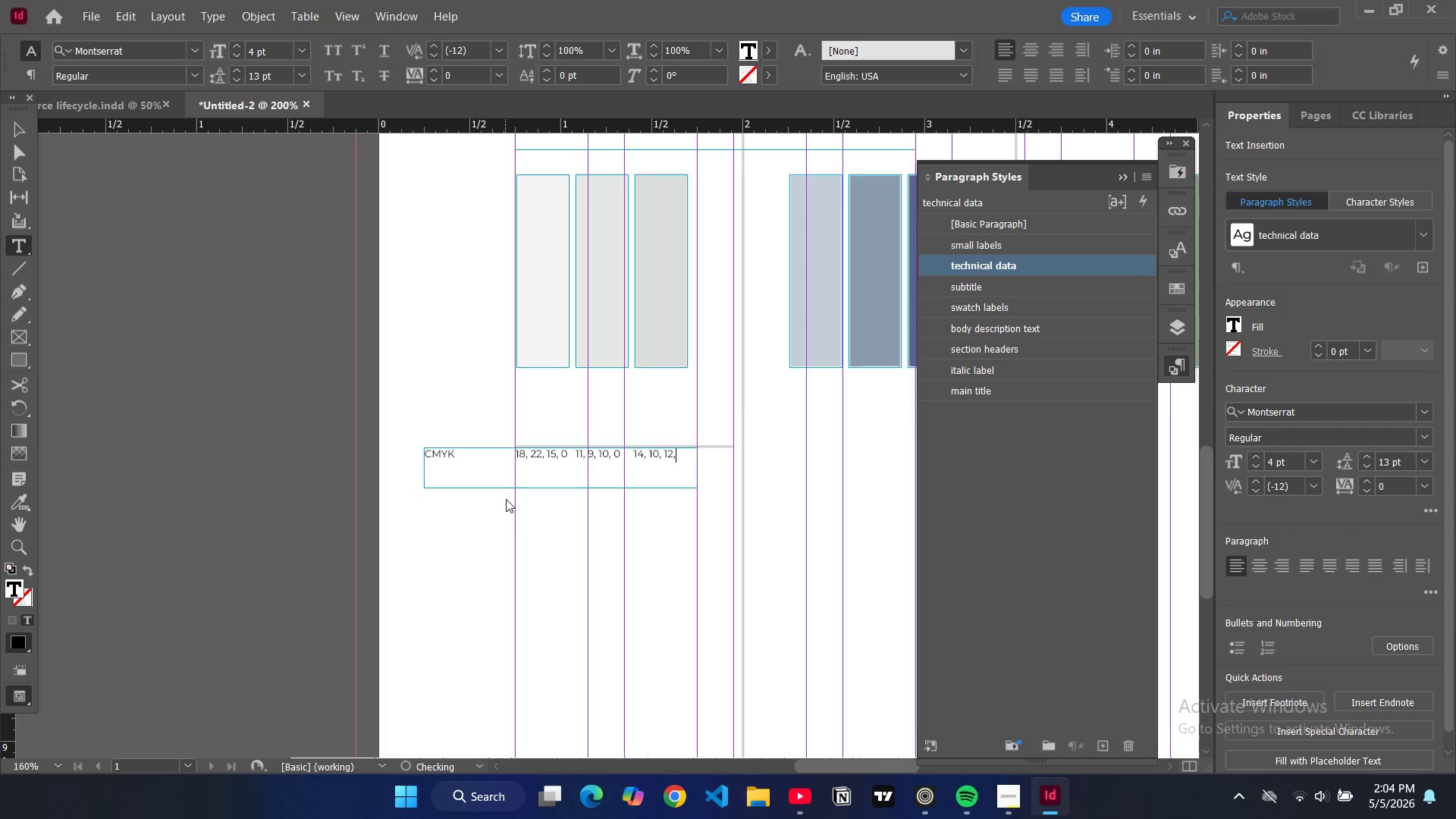 
key(ArrowDown)
 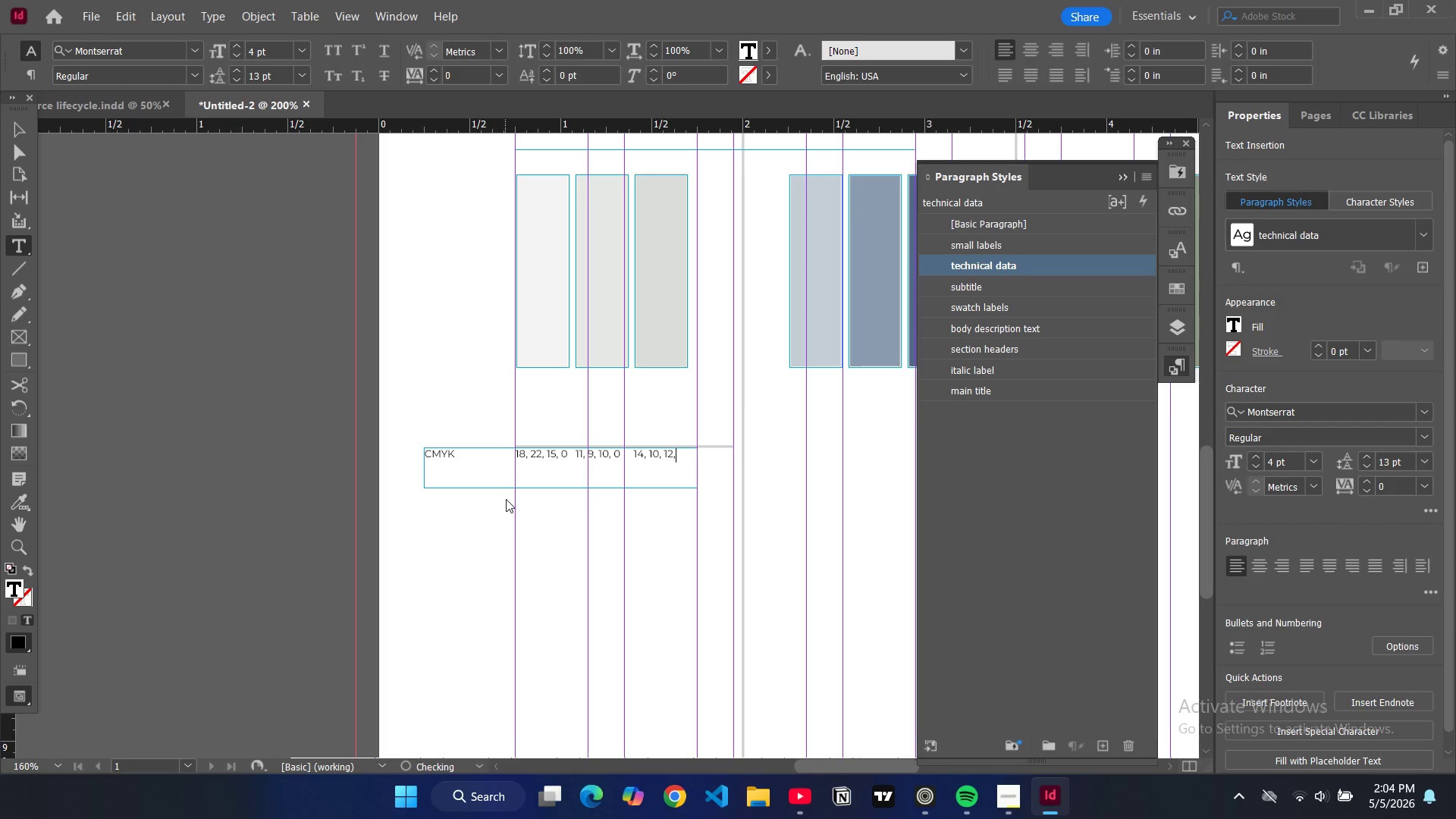 
key(ArrowRight)
 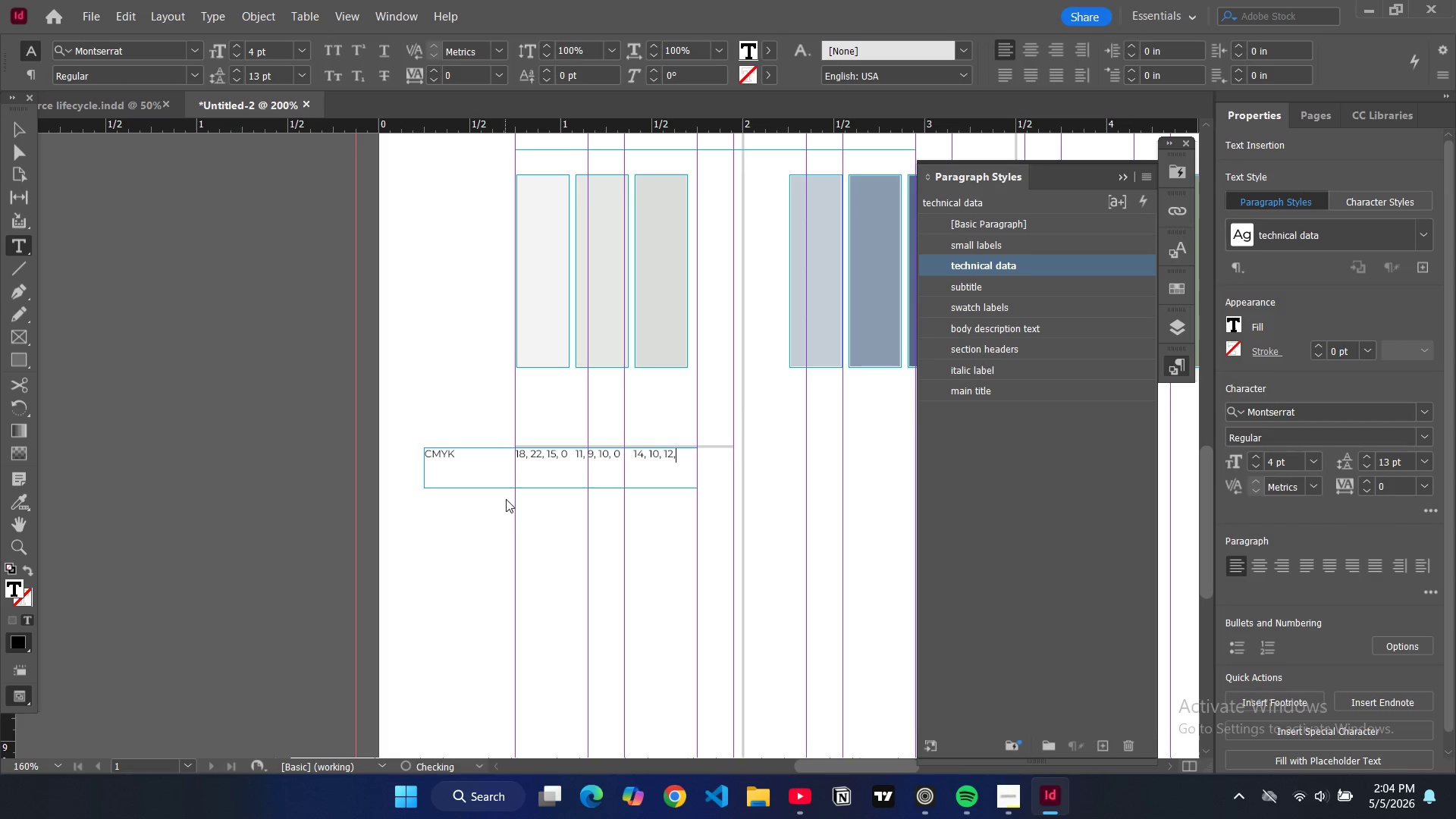 
key(Space)
 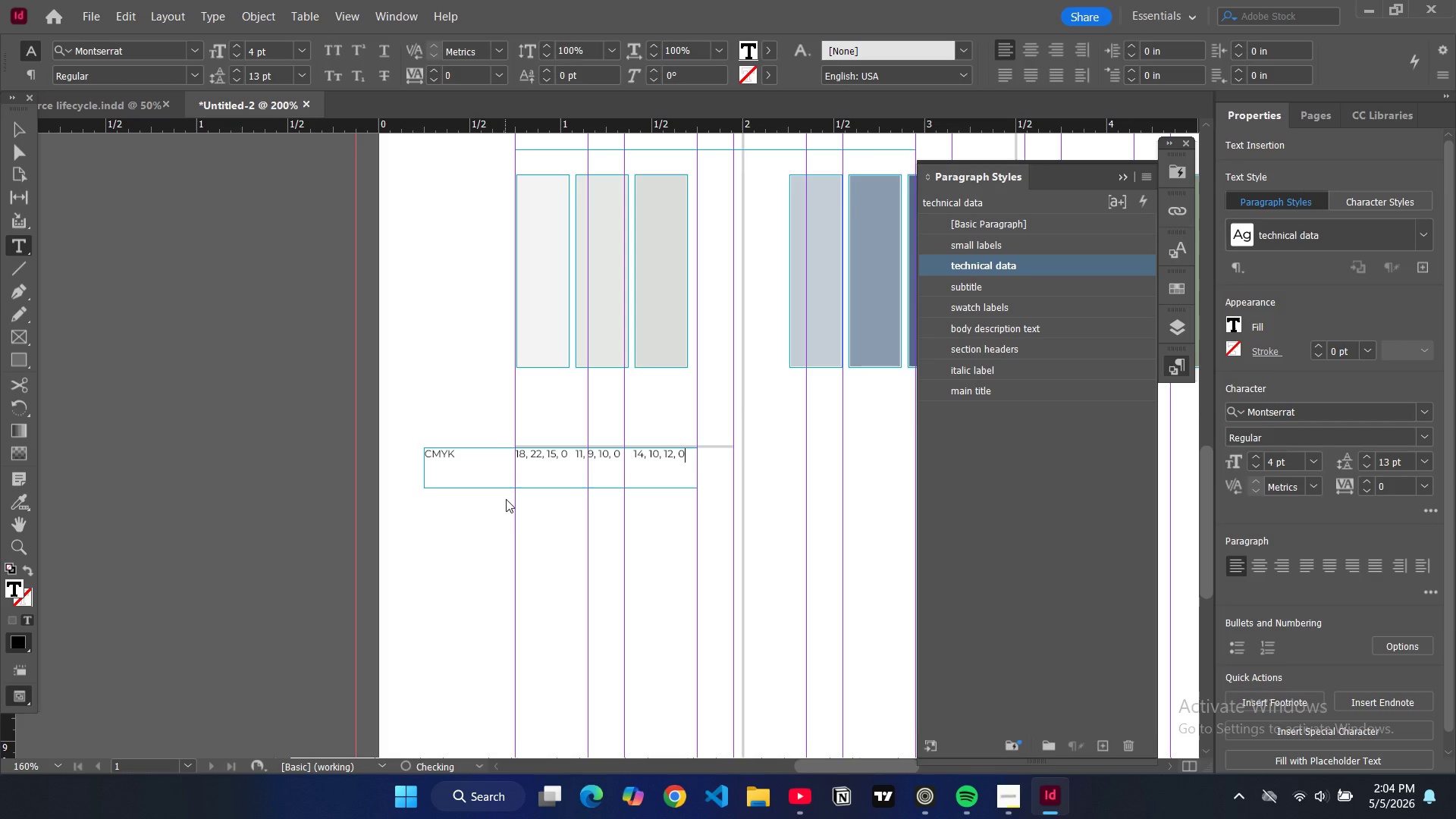 
key(0)
 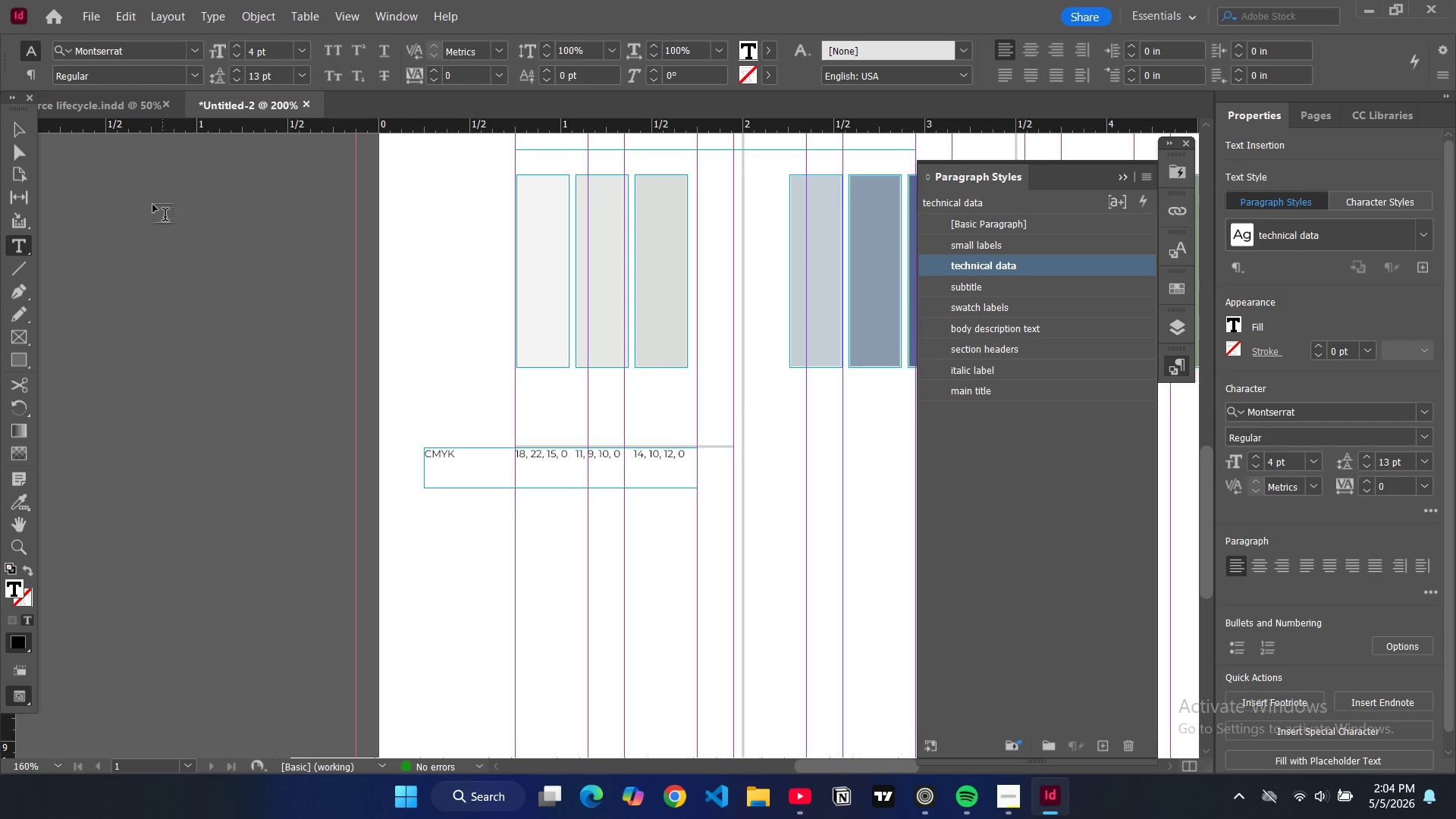 
left_click([14, 127])
 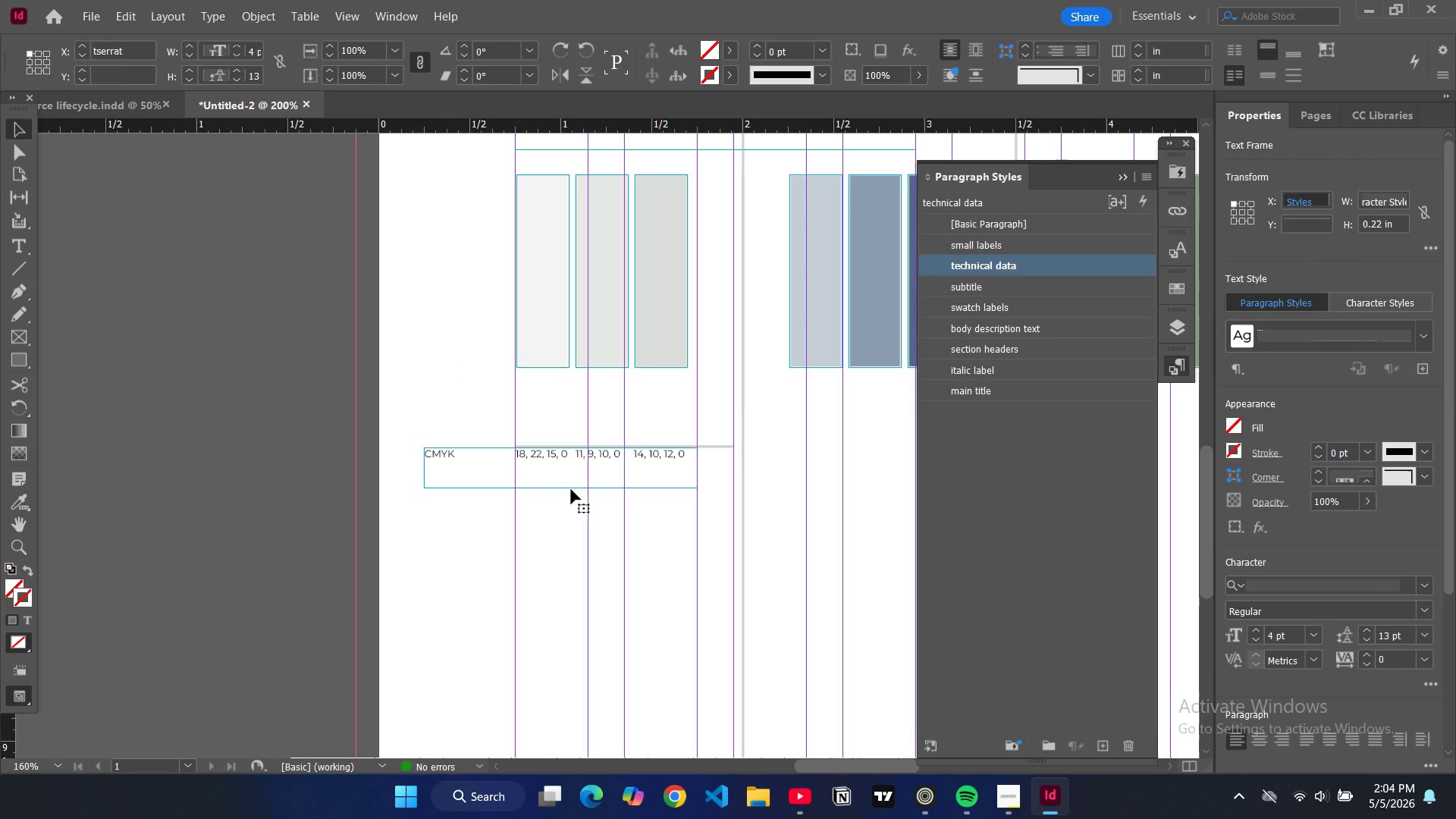 
left_click([570, 482])
 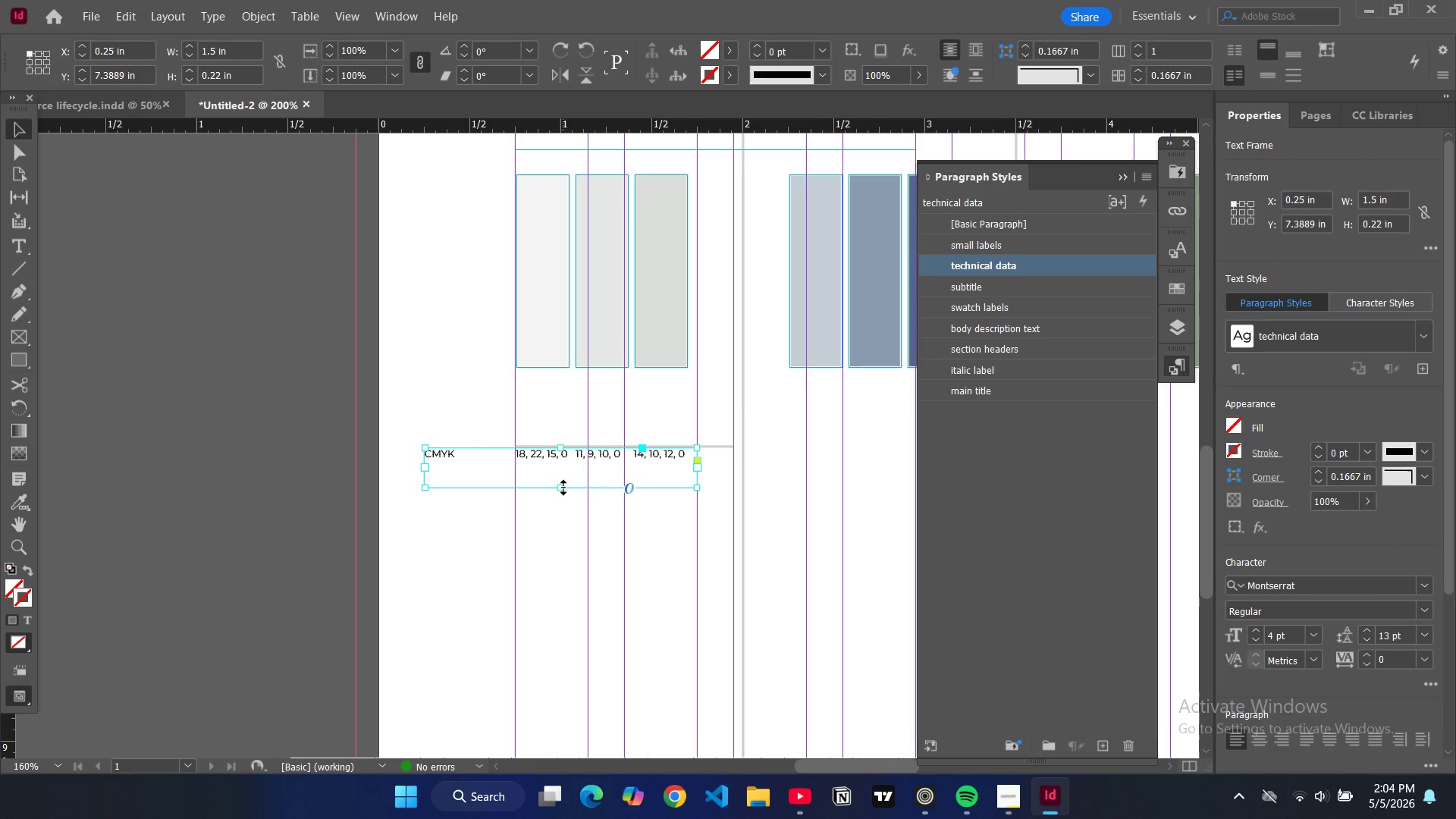 
left_click_drag(start_coordinate=[563, 488], to_coordinate=[565, 461])
 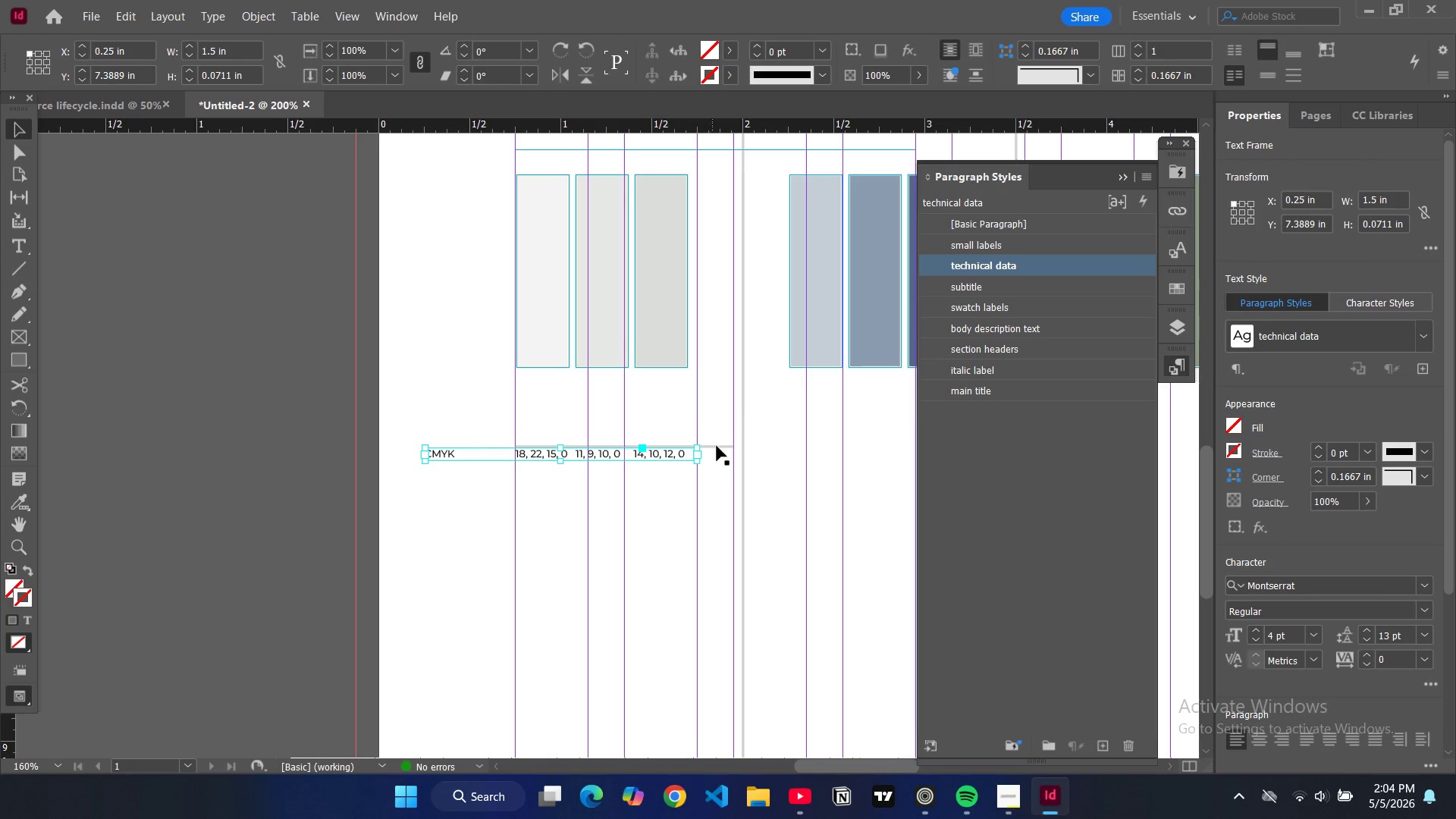 
left_click([717, 444])
 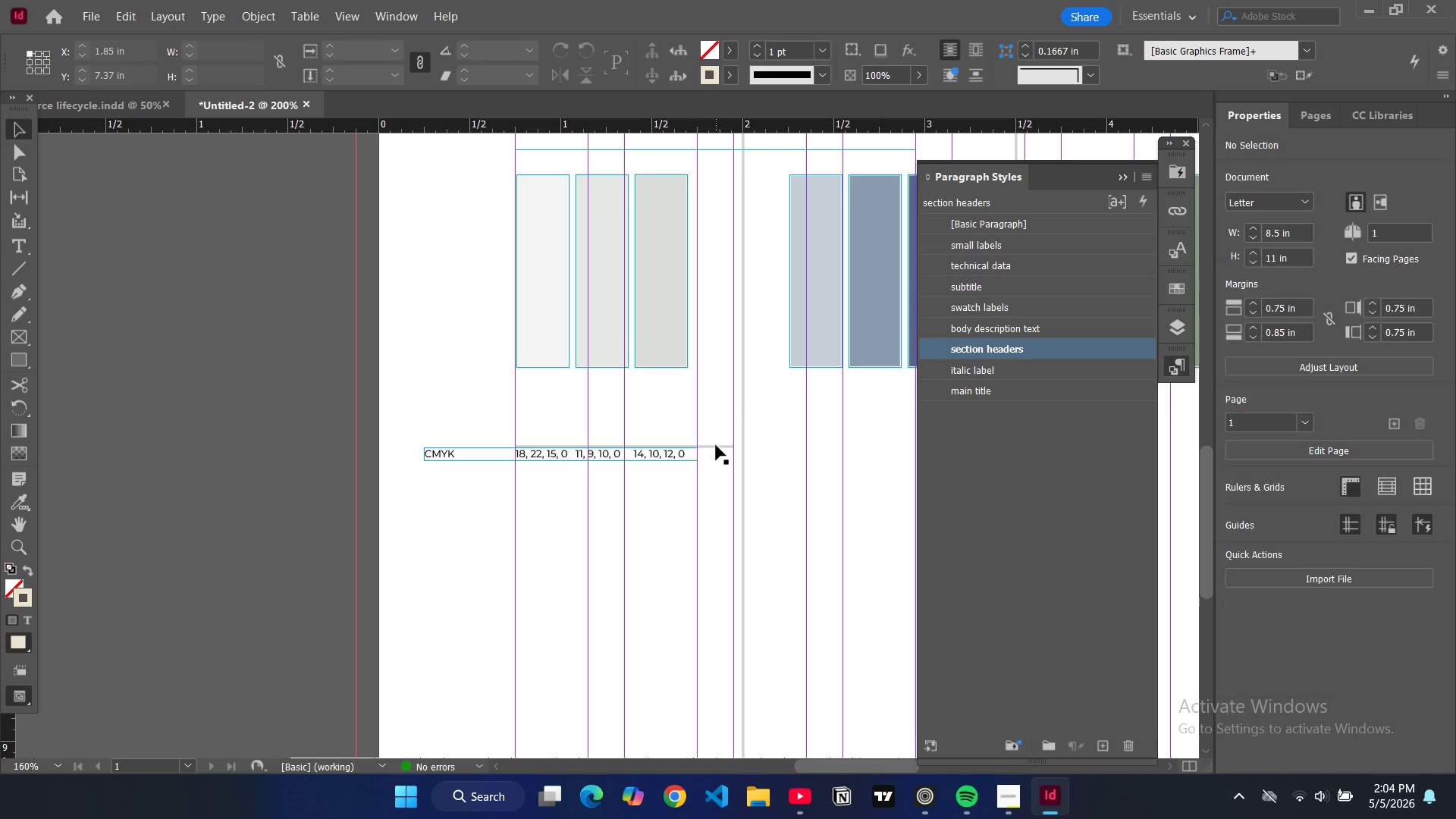 
left_click([714, 446])
 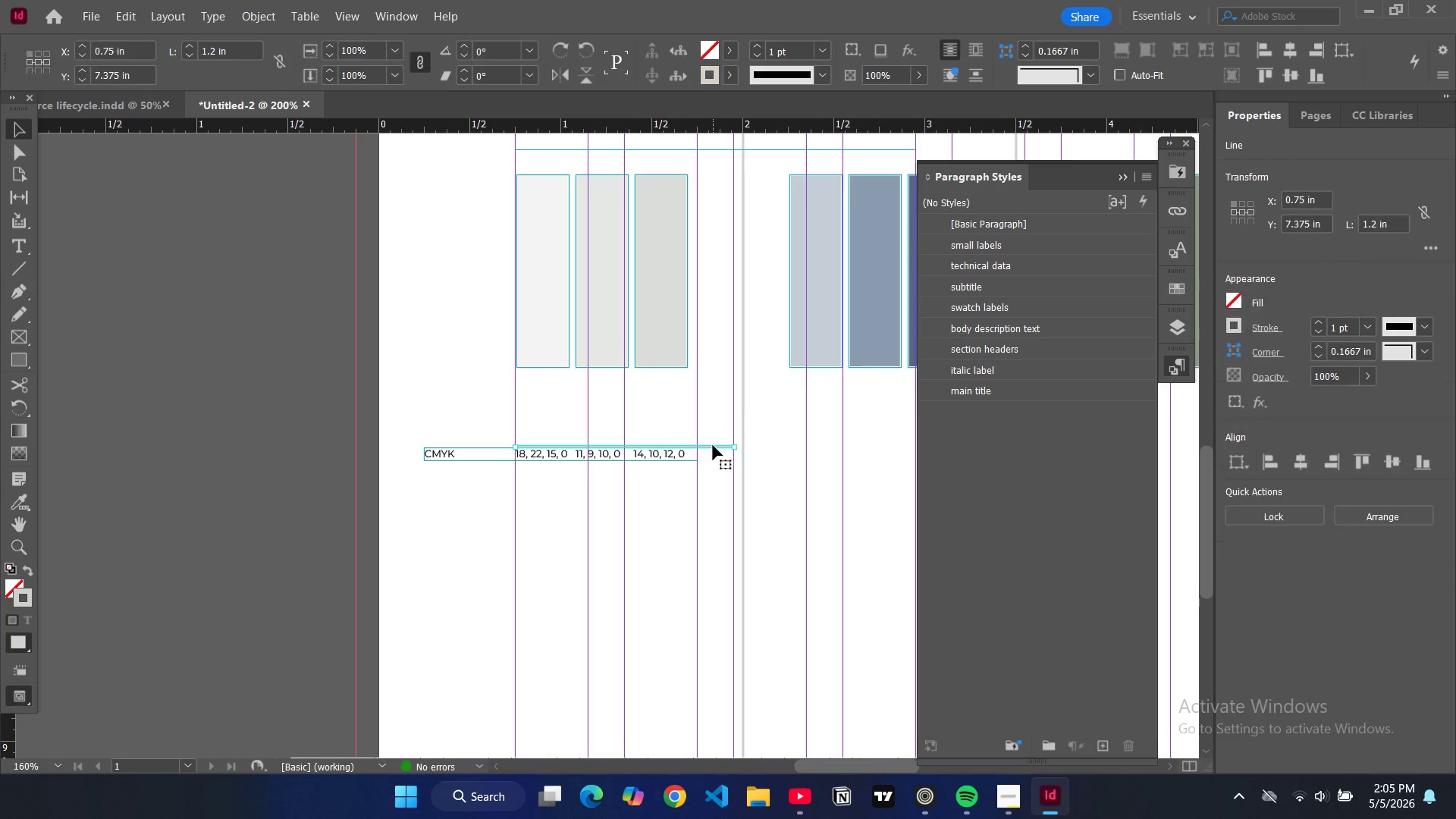 
left_click_drag(start_coordinate=[713, 445], to_coordinate=[623, 467])
 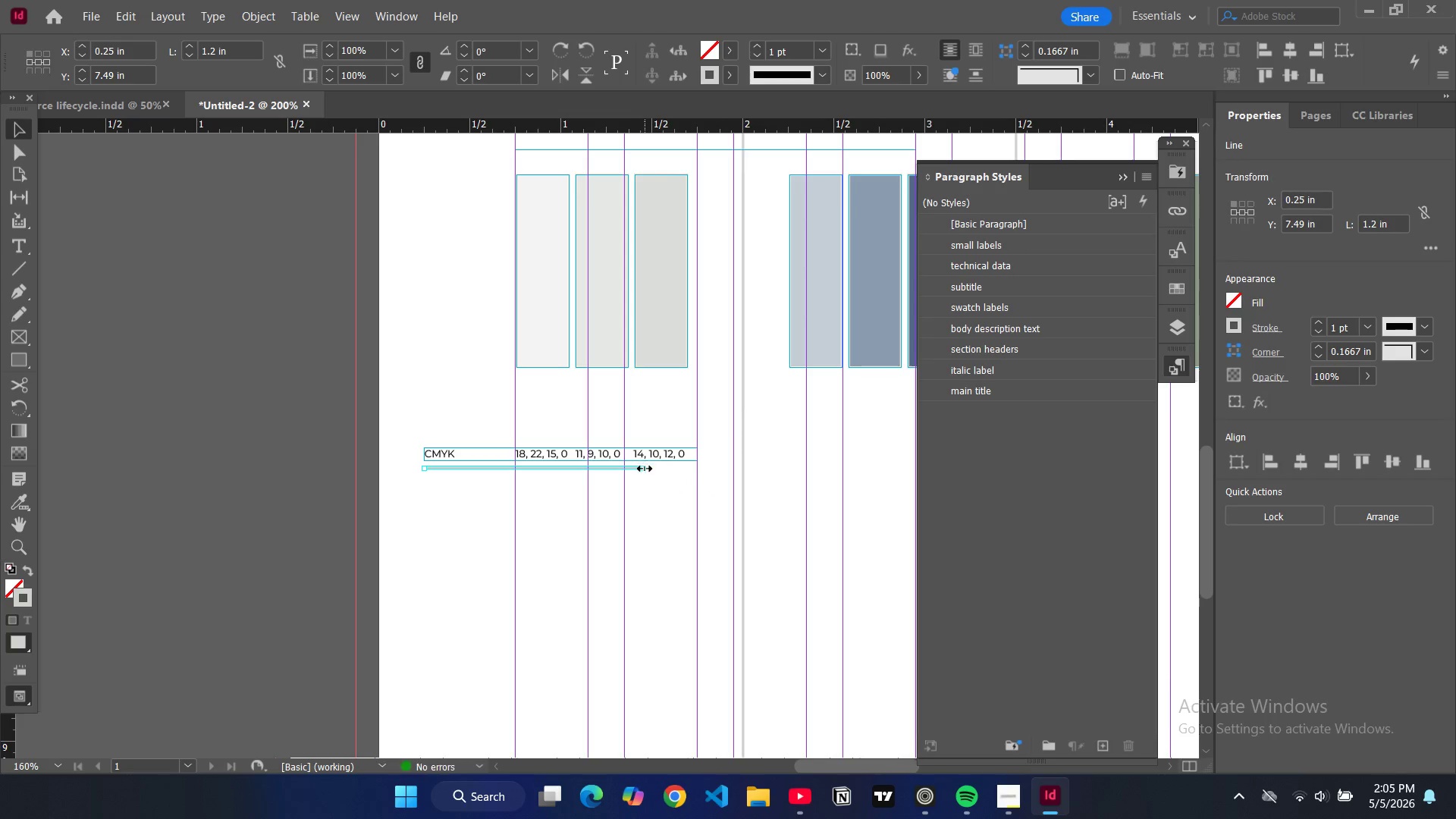 
left_click_drag(start_coordinate=[645, 469], to_coordinate=[698, 475])
 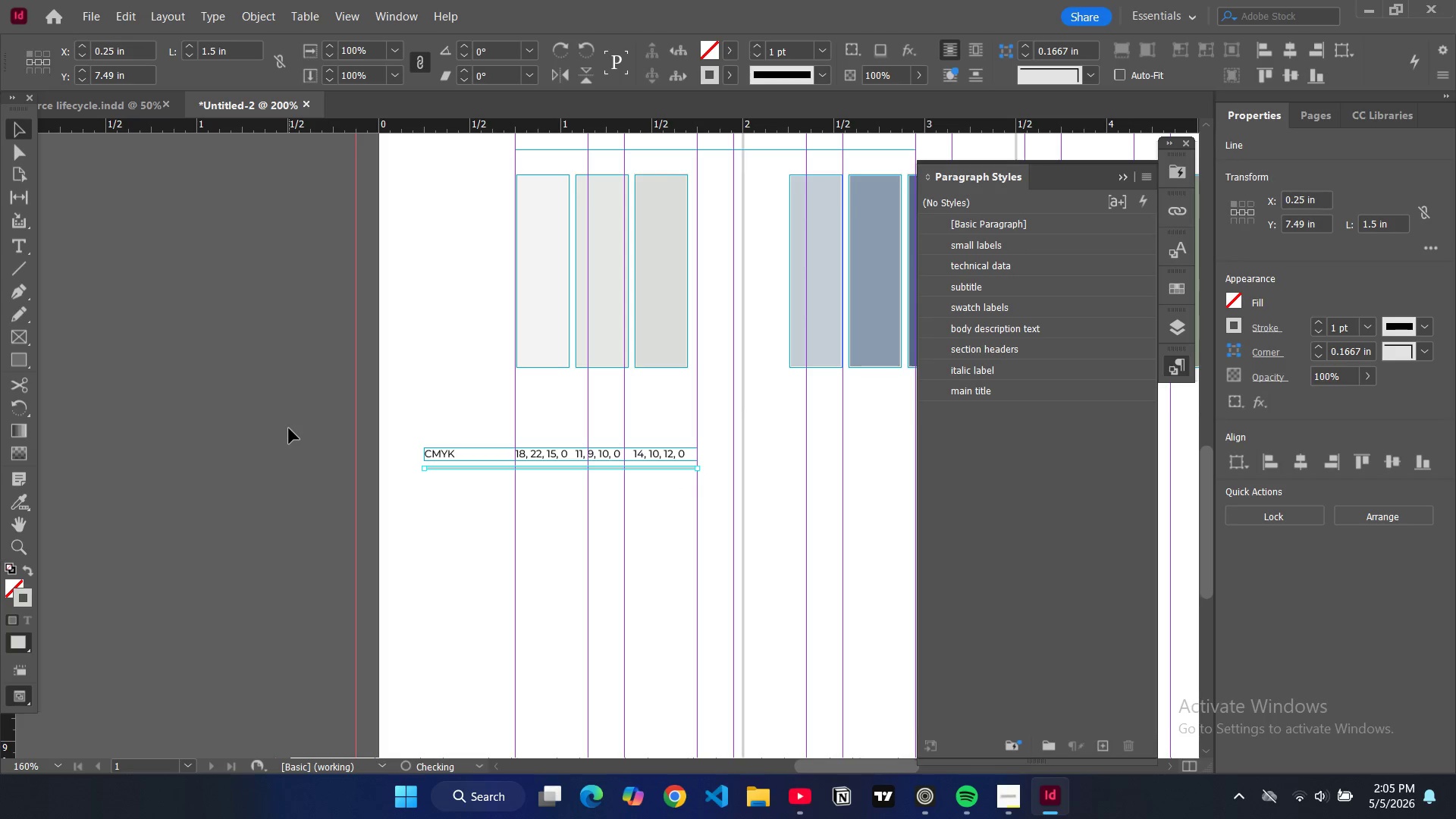 
left_click([289, 428])
 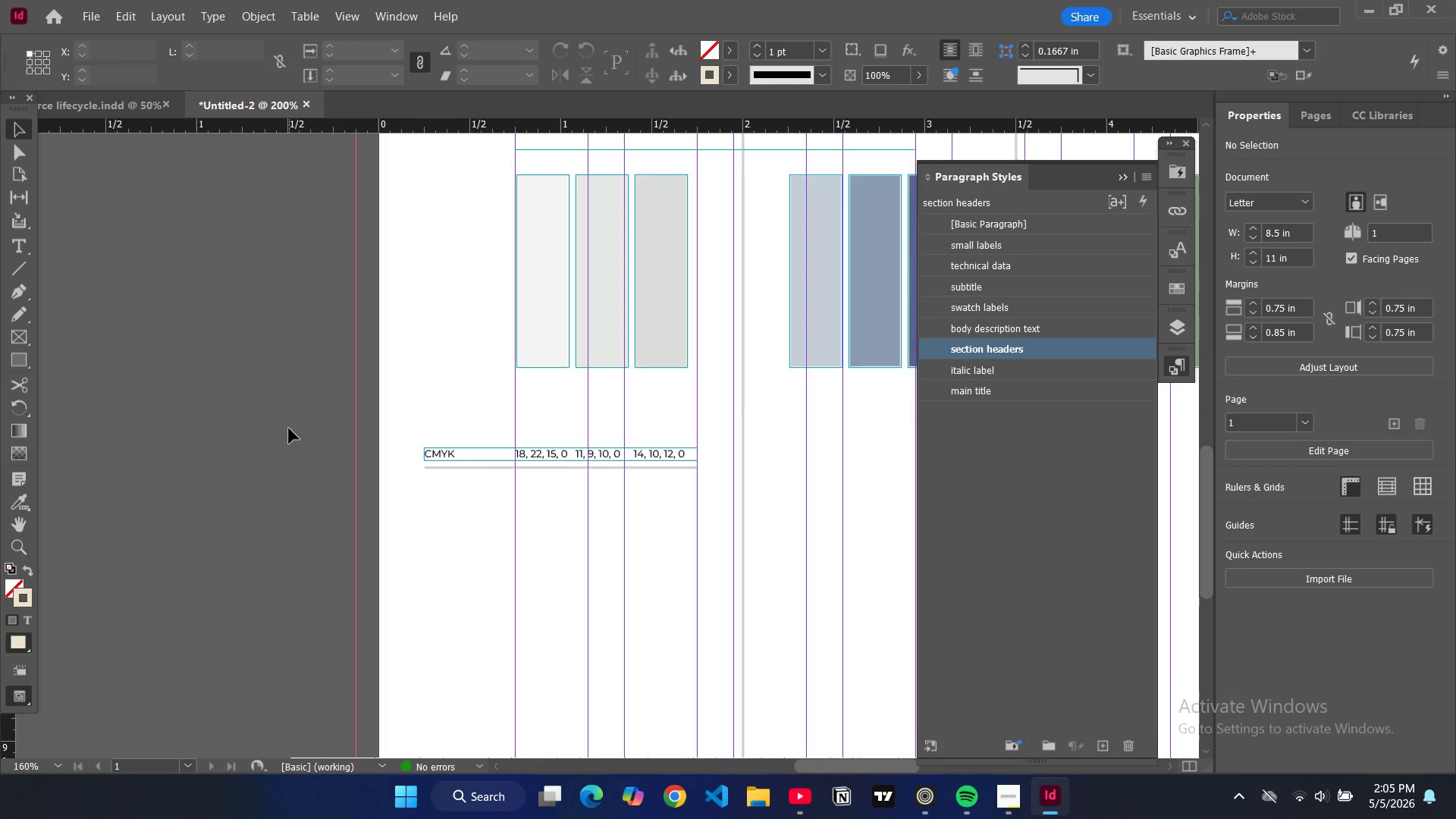 
key(W)
 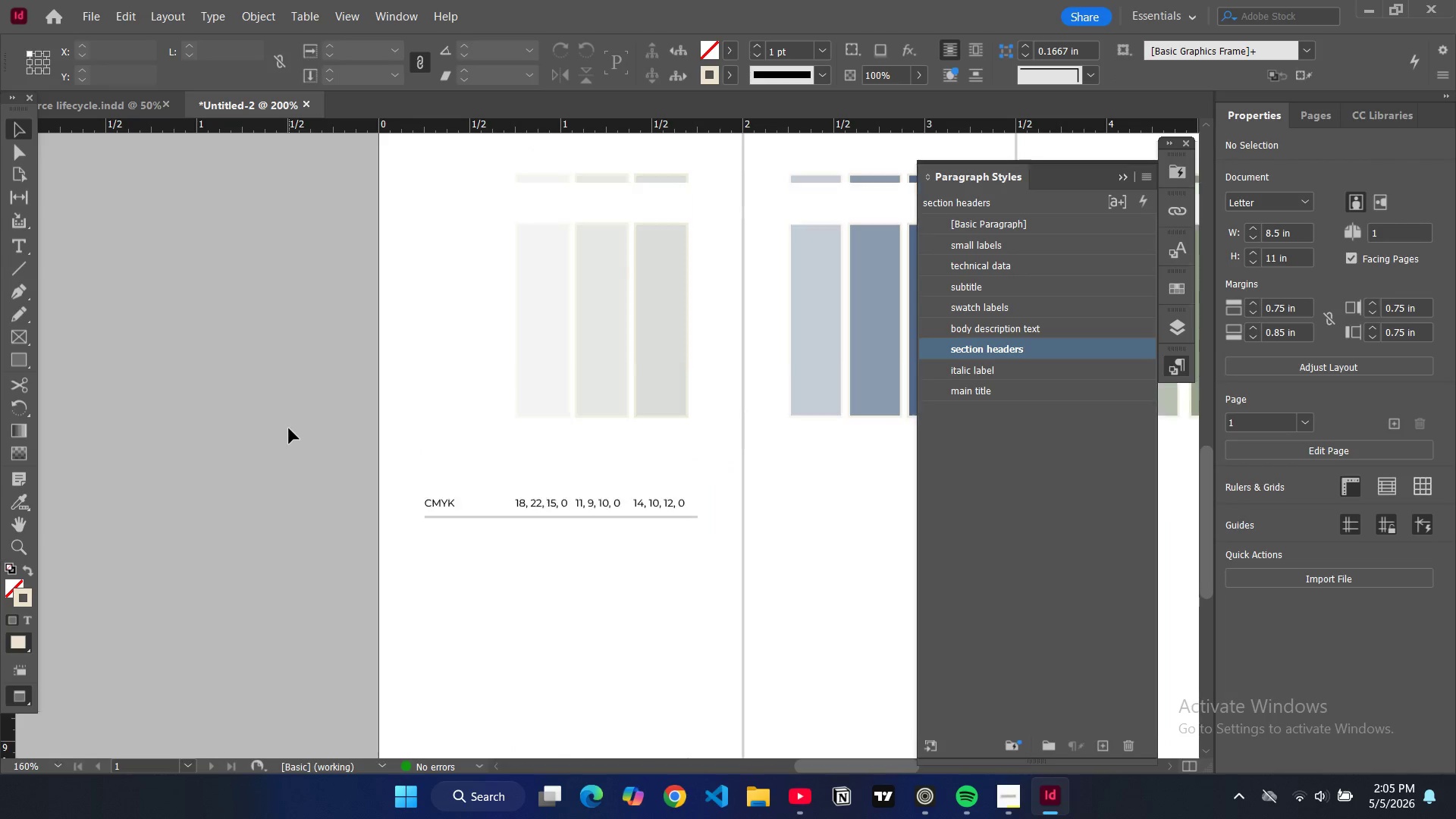 
scroll: coordinate [289, 428], scroll_direction: up, amount: 4.0
 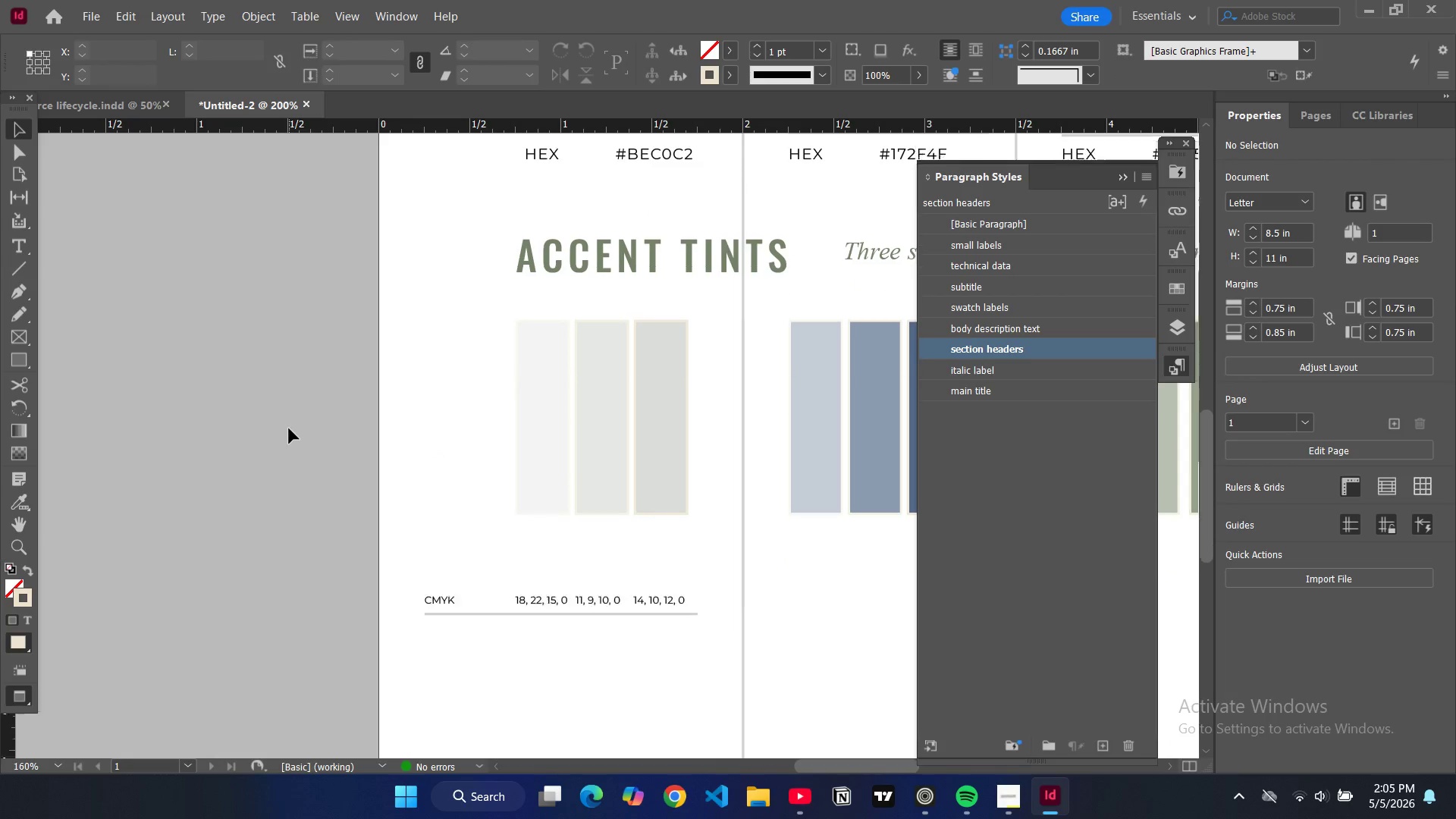 
scroll: coordinate [289, 428], scroll_direction: down, amount: 2.0
 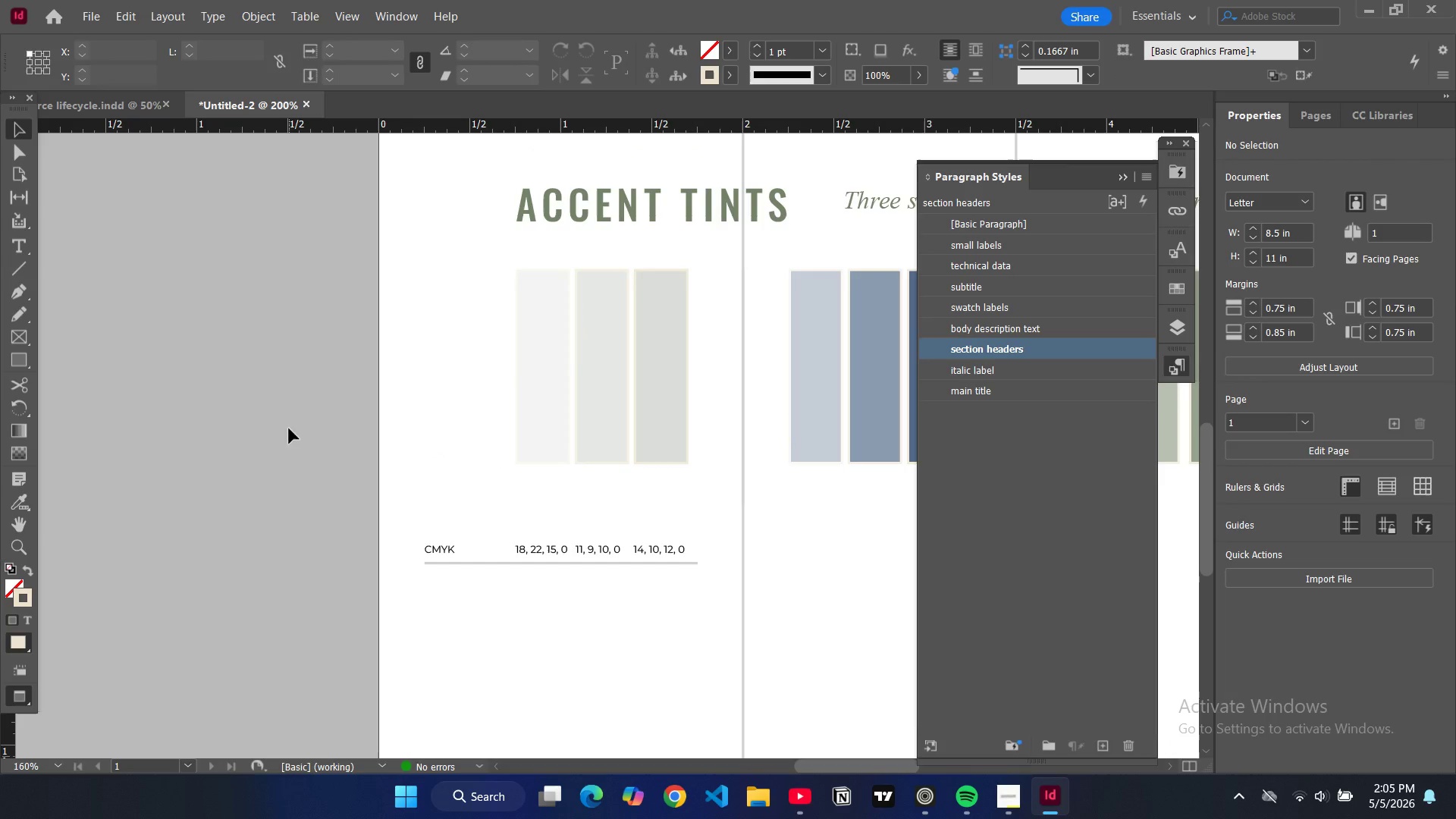 
key(W)
 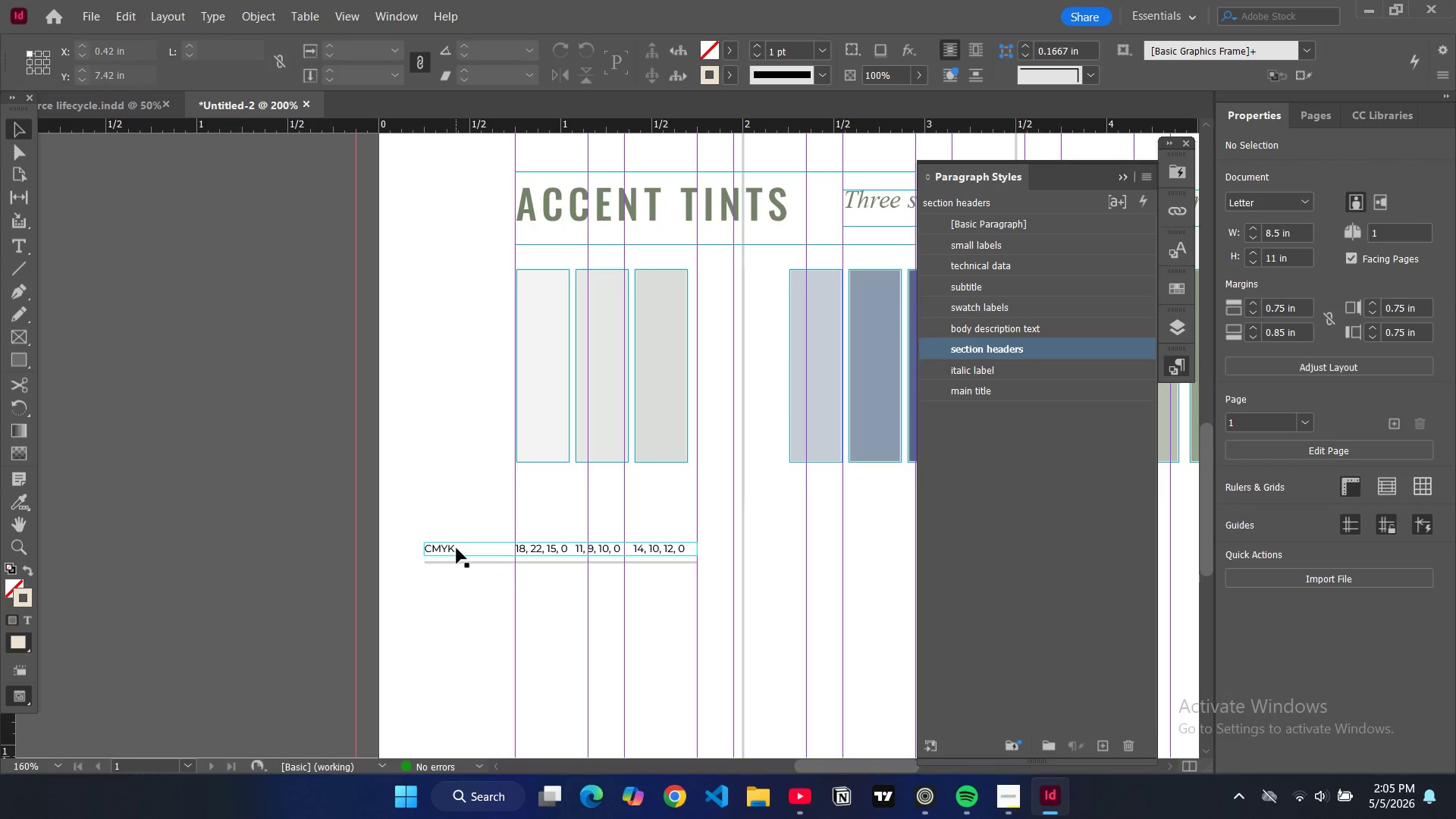 
left_click_drag(start_coordinate=[457, 548], to_coordinate=[460, 482])
 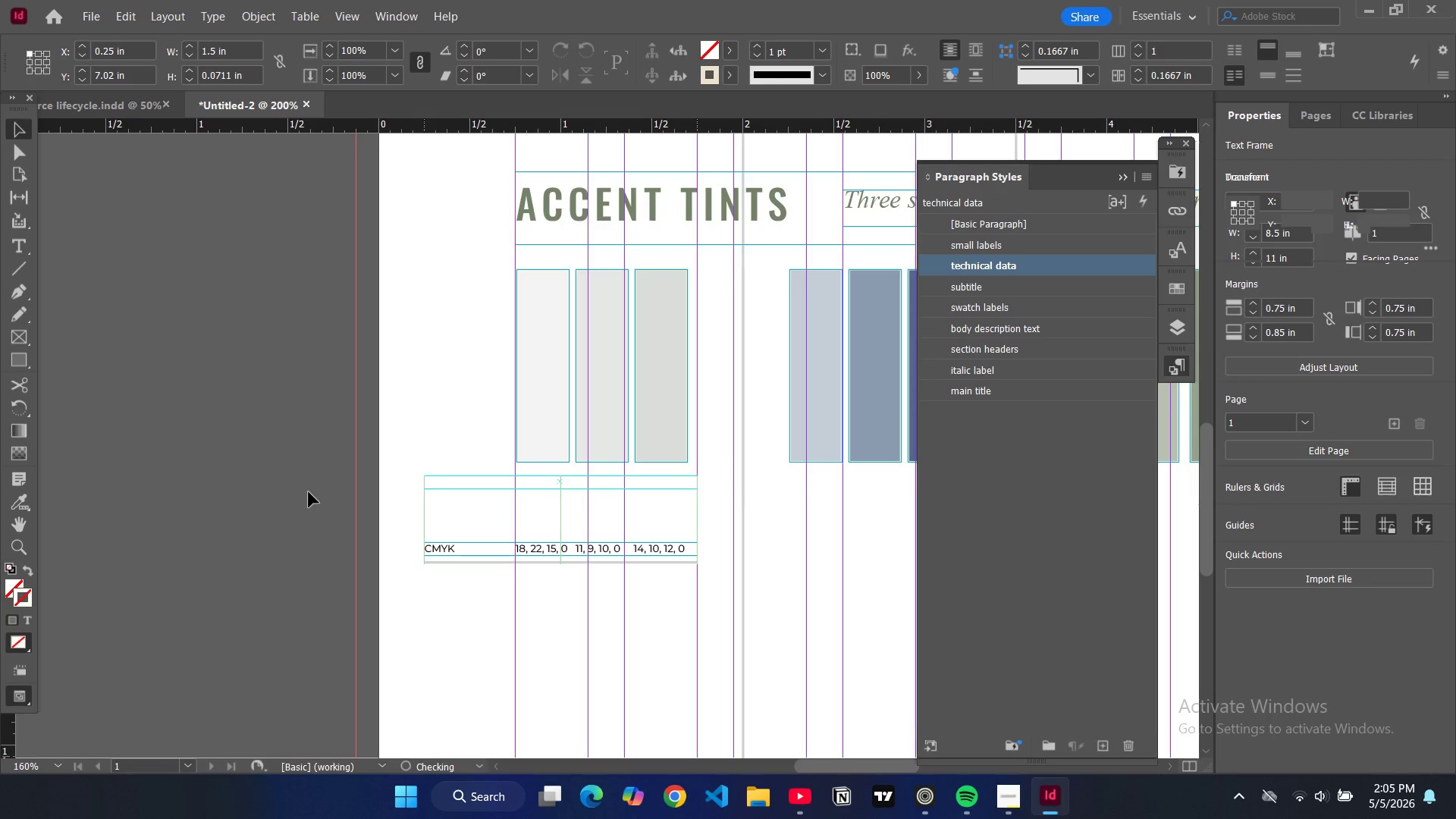 
left_click([309, 492])
 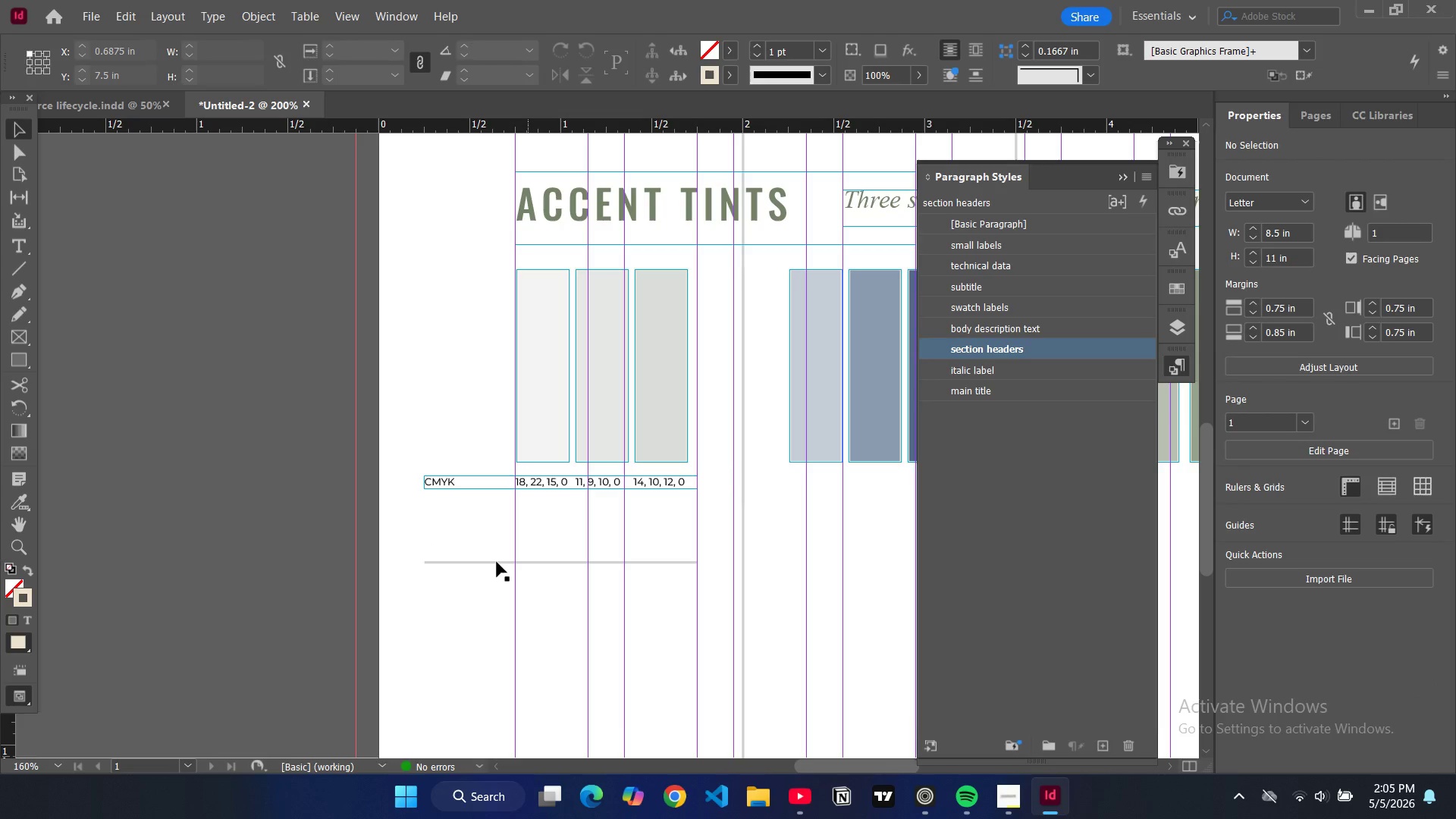 
left_click([492, 560])
 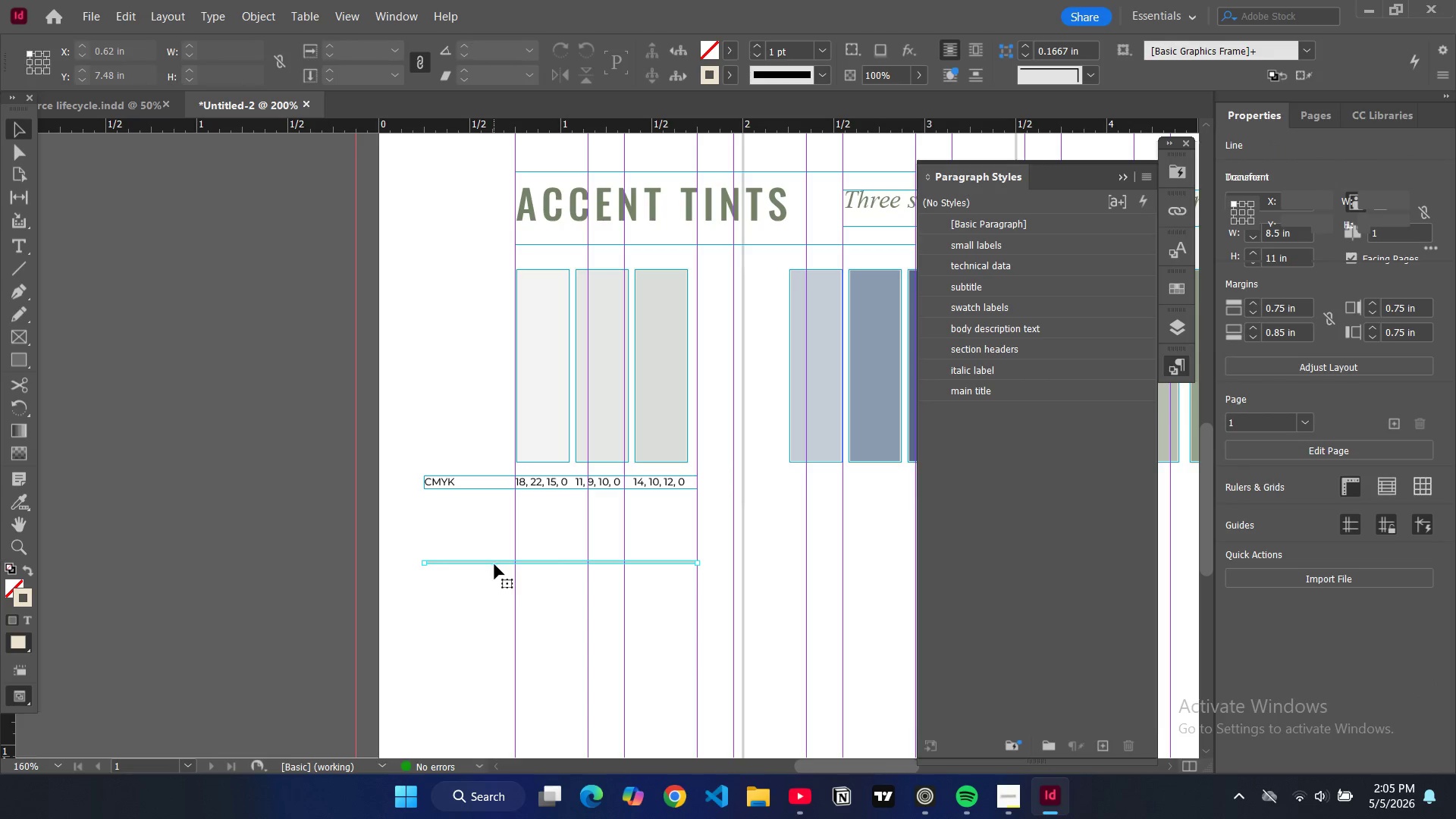 
left_click_drag(start_coordinate=[494, 564], to_coordinate=[494, 499])
 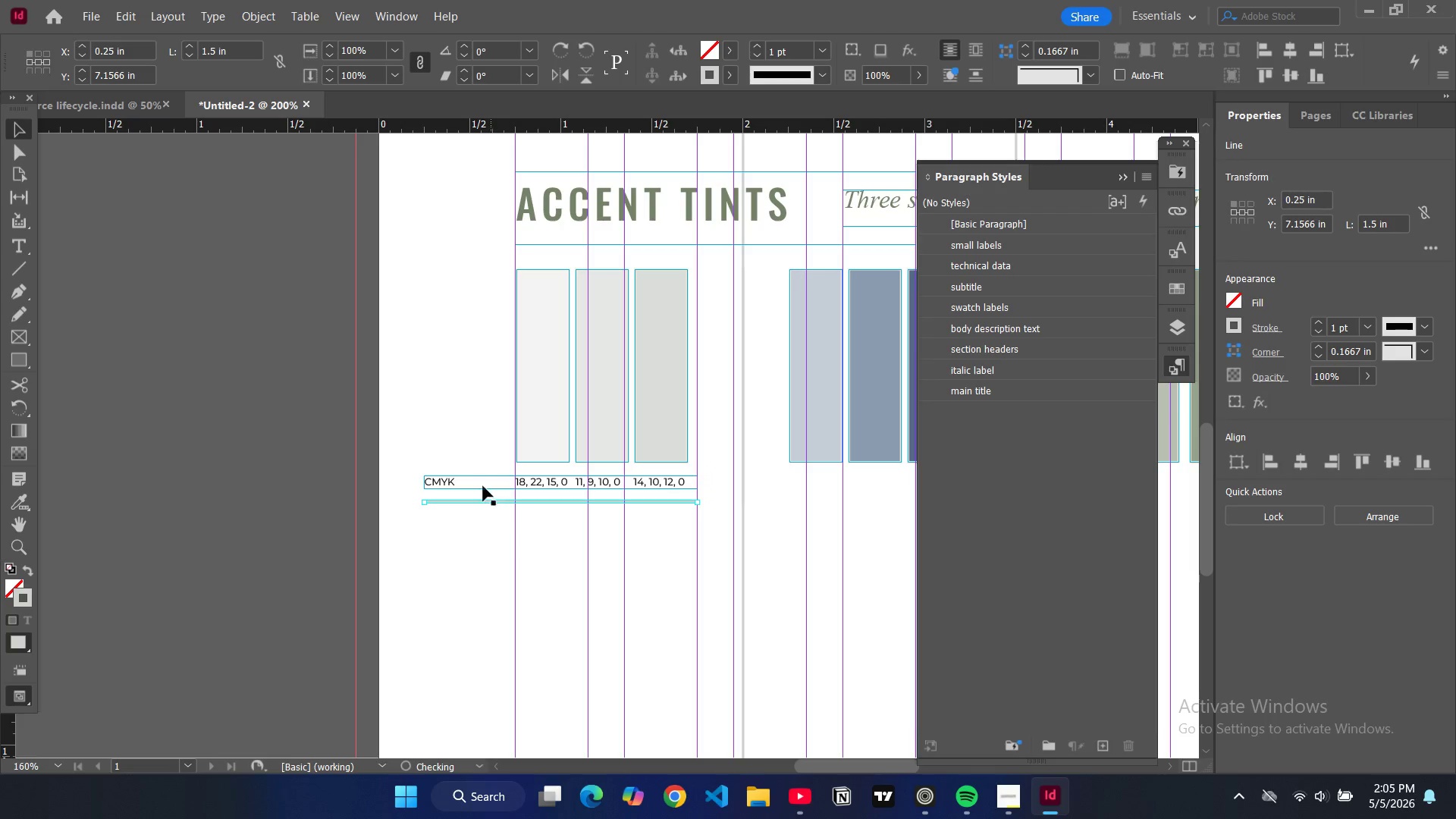 
left_click([483, 483])
 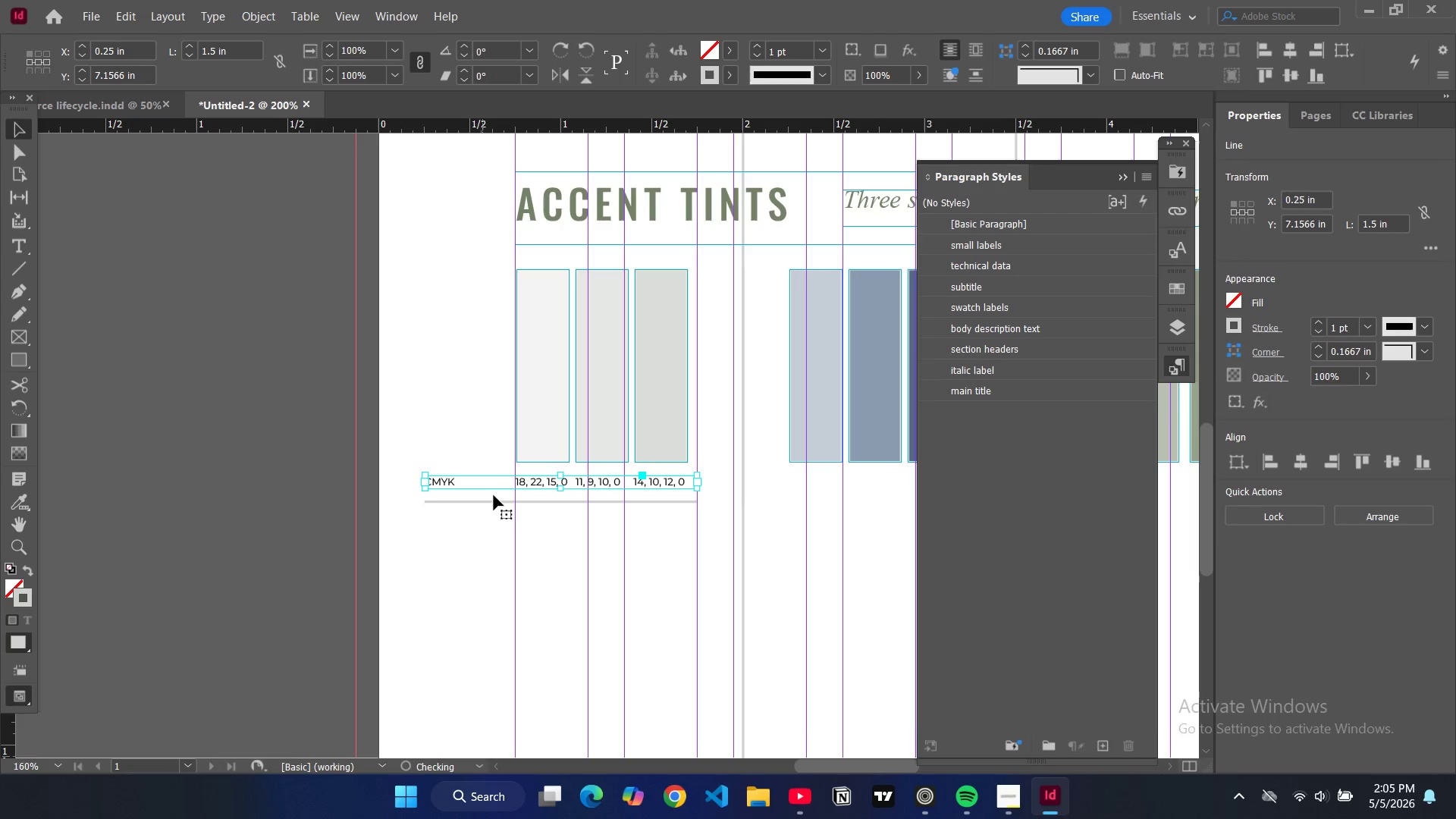 
key(Control+C)
 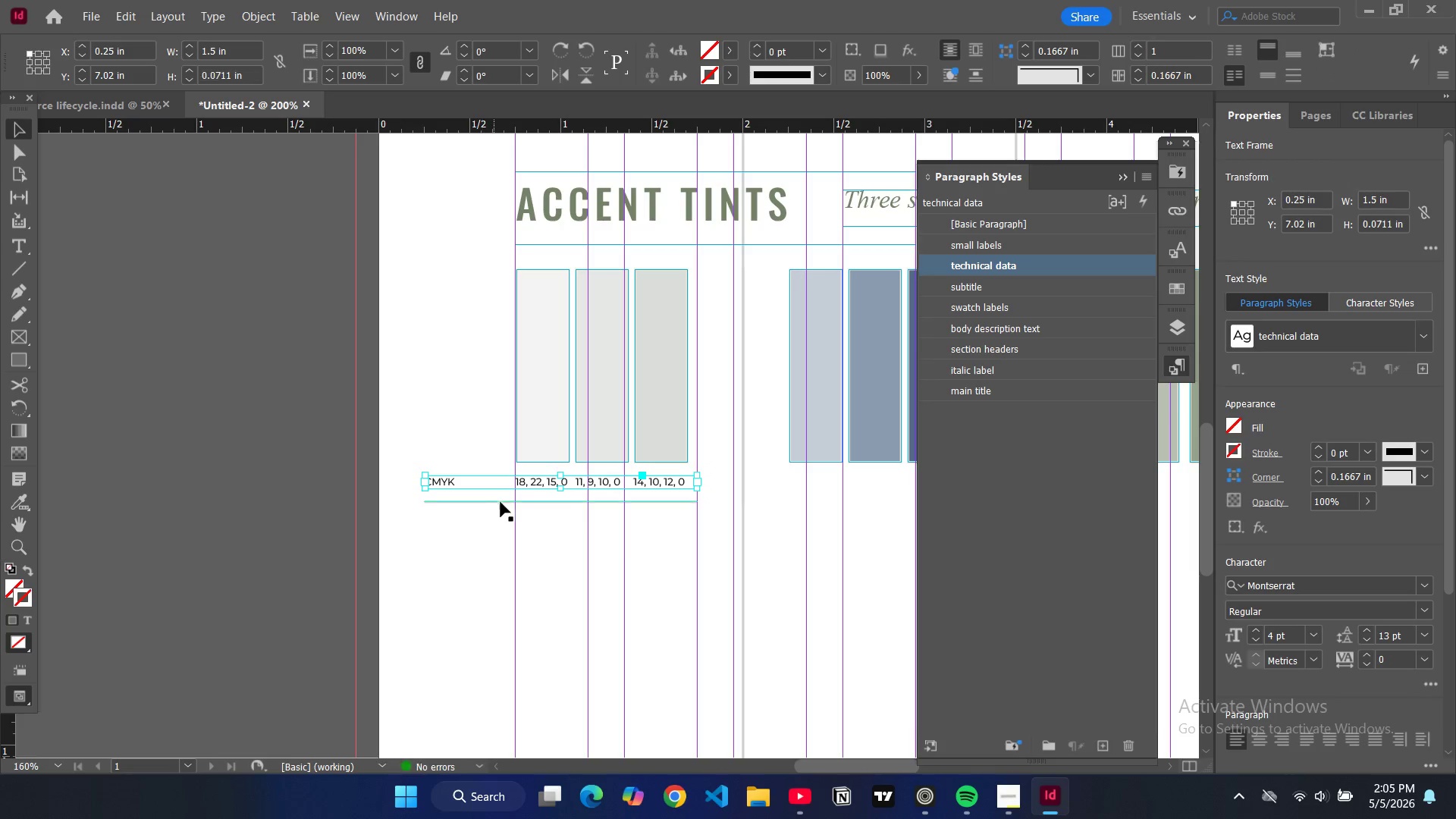 
key(Control+V)
 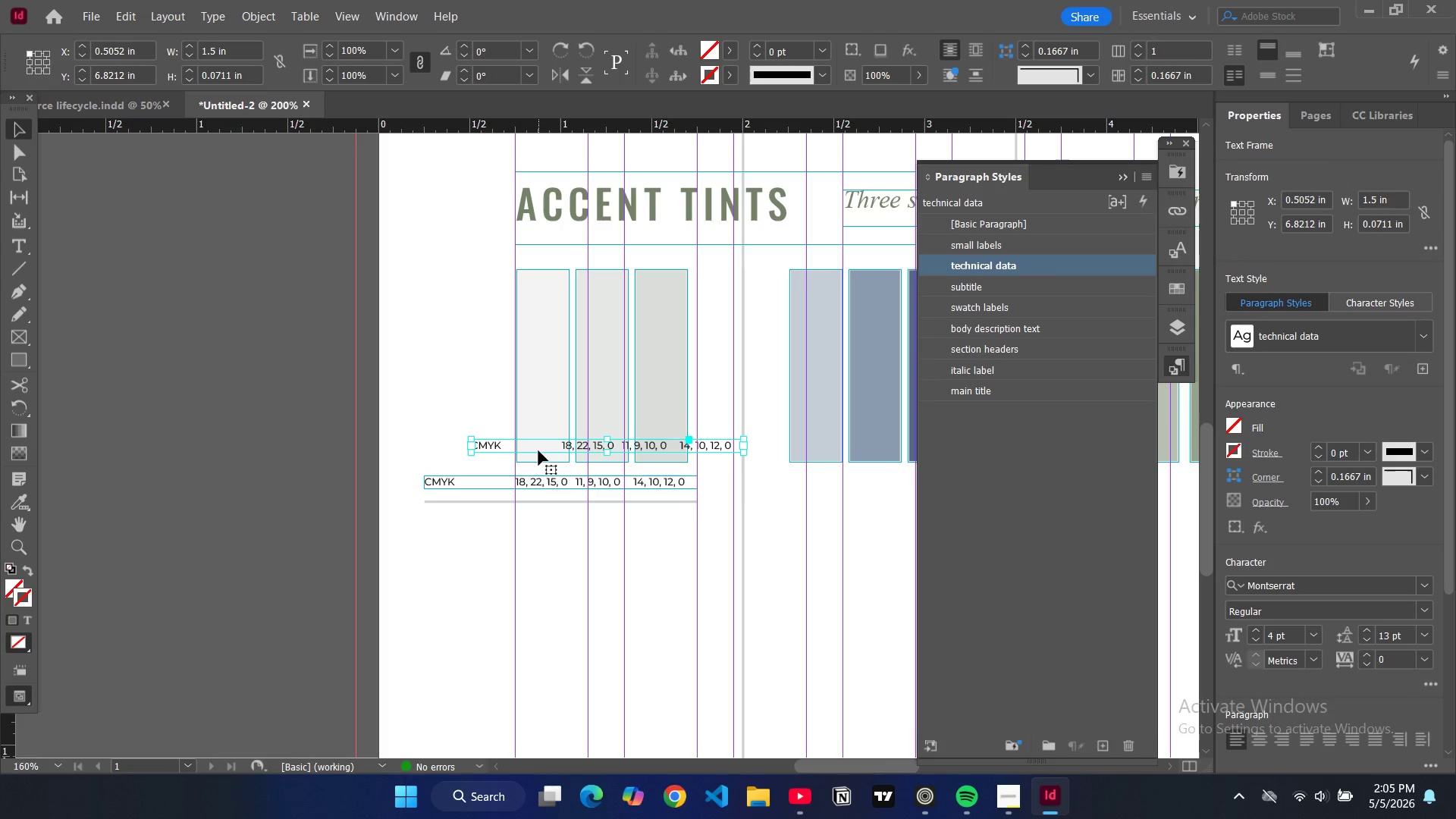 
left_click_drag(start_coordinate=[537, 446], to_coordinate=[493, 517])
 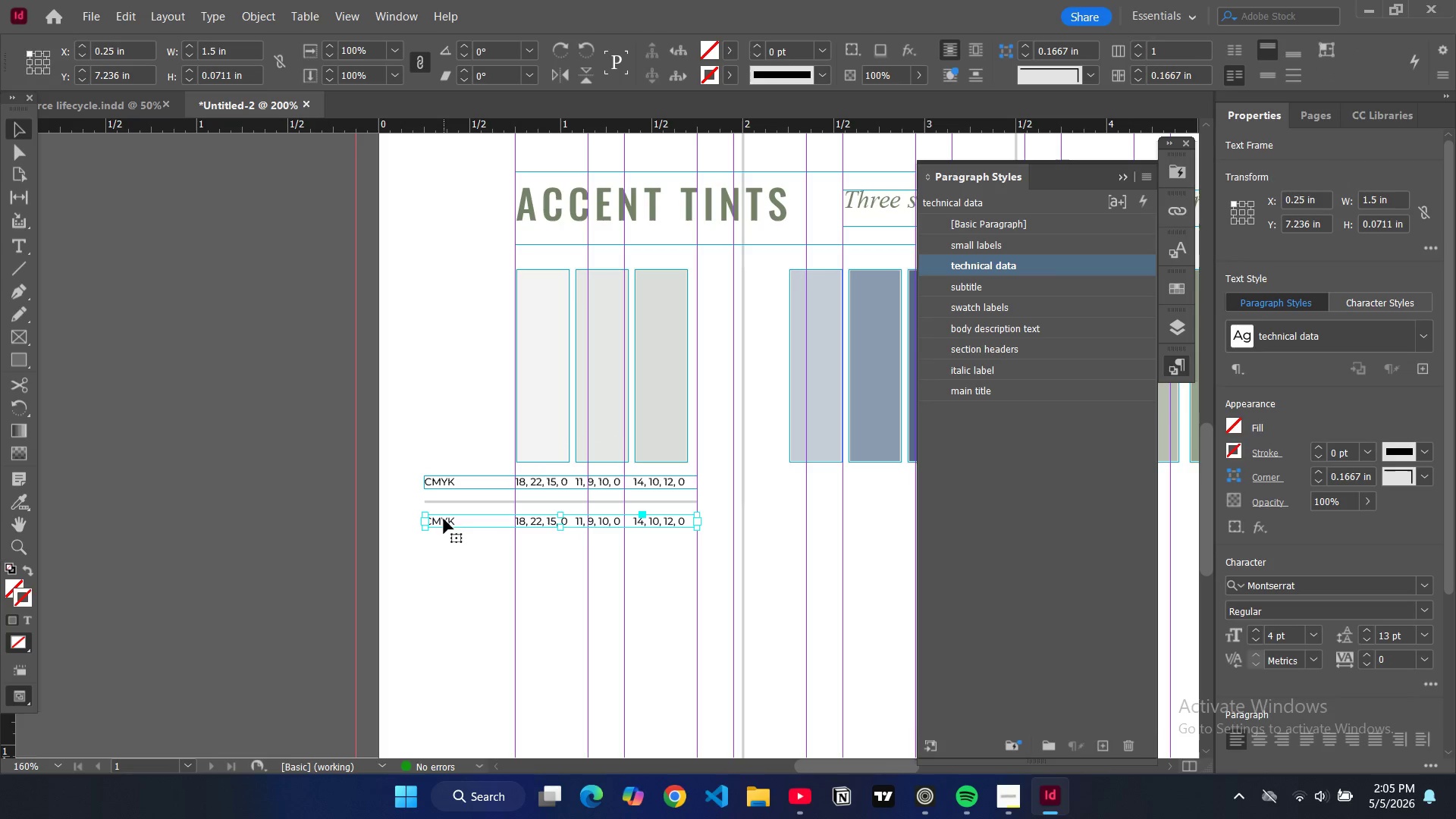 
double_click([444, 519])
 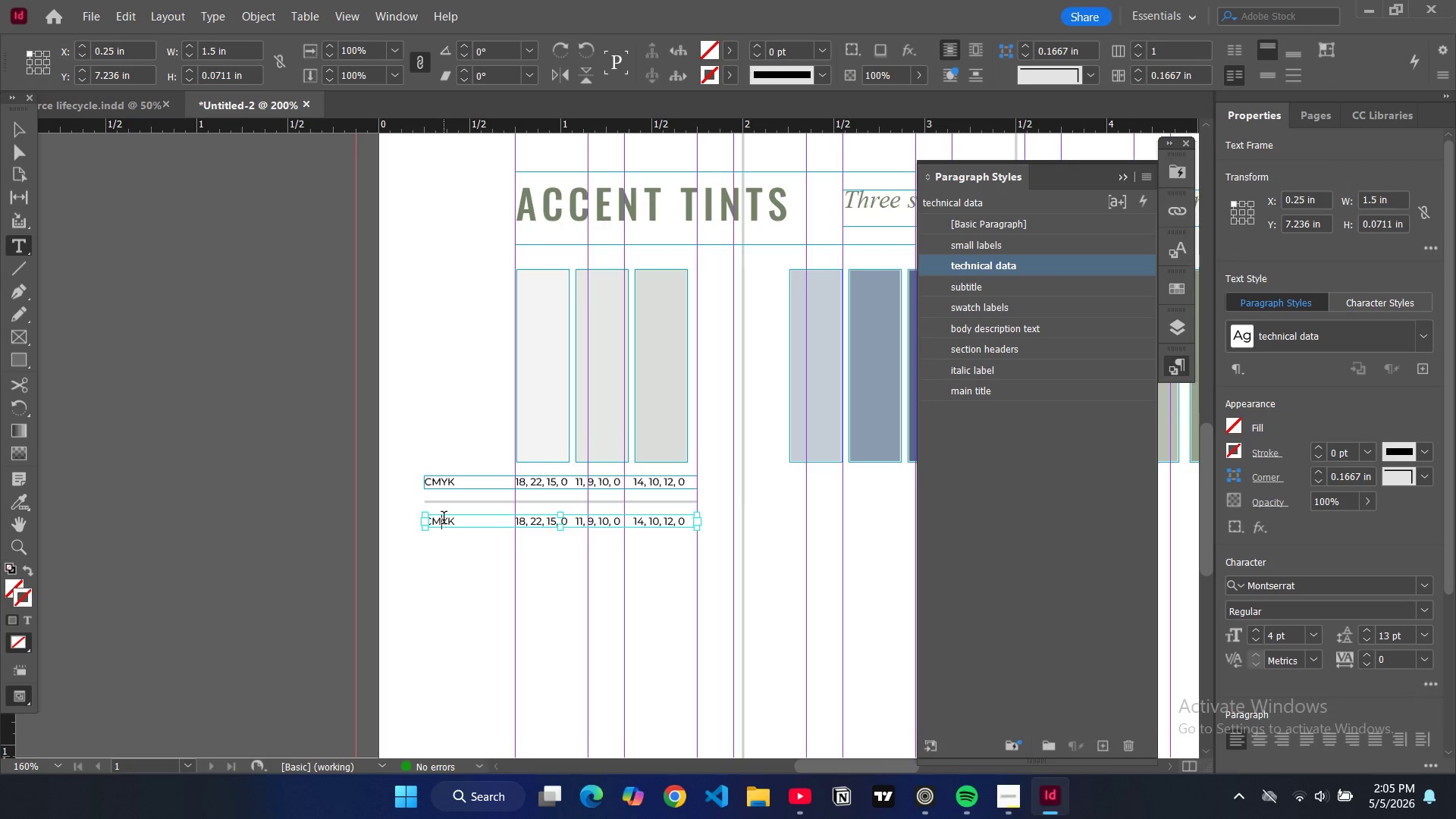 
triple_click([444, 519])
 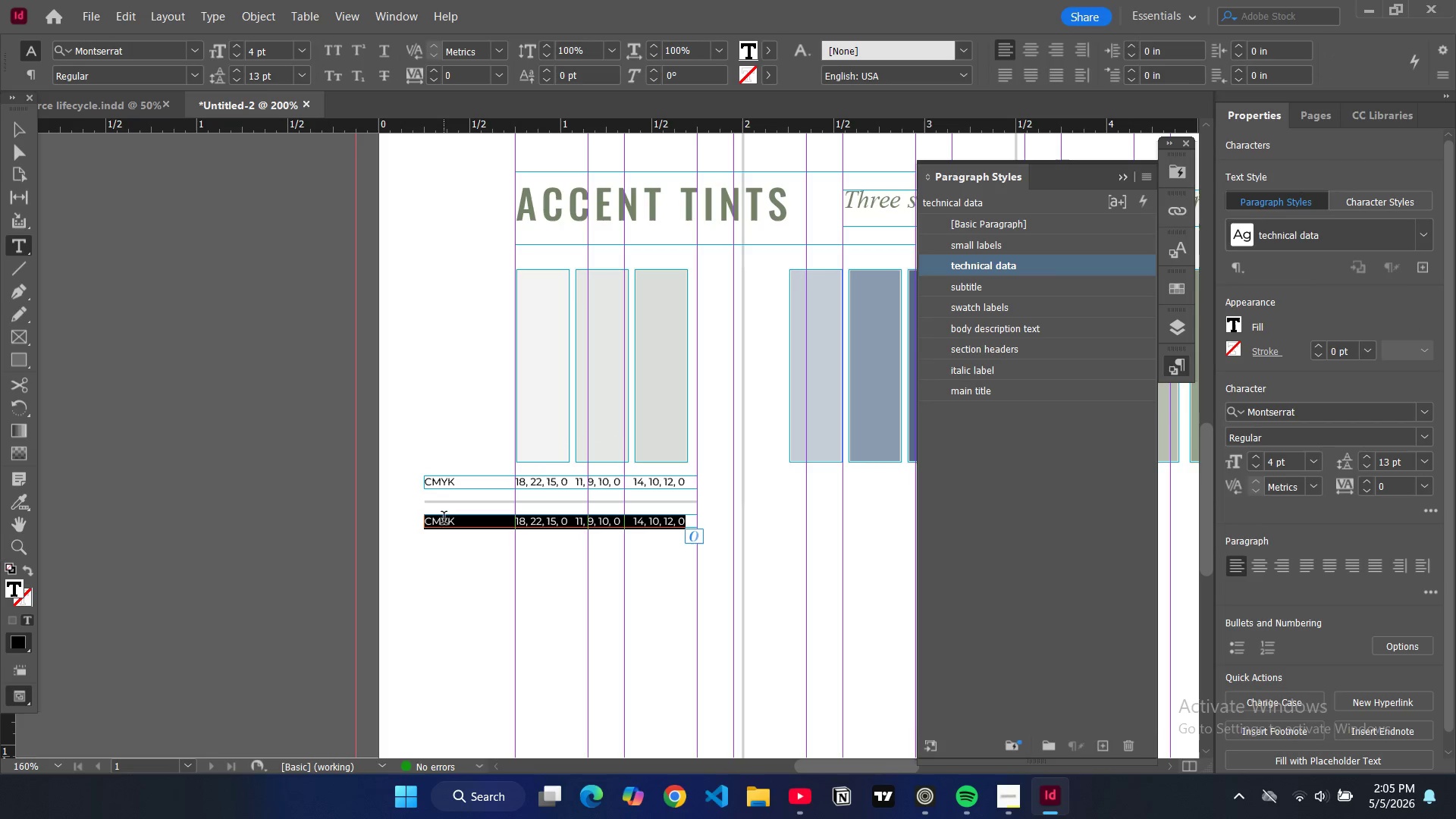 
double_click([444, 519])
 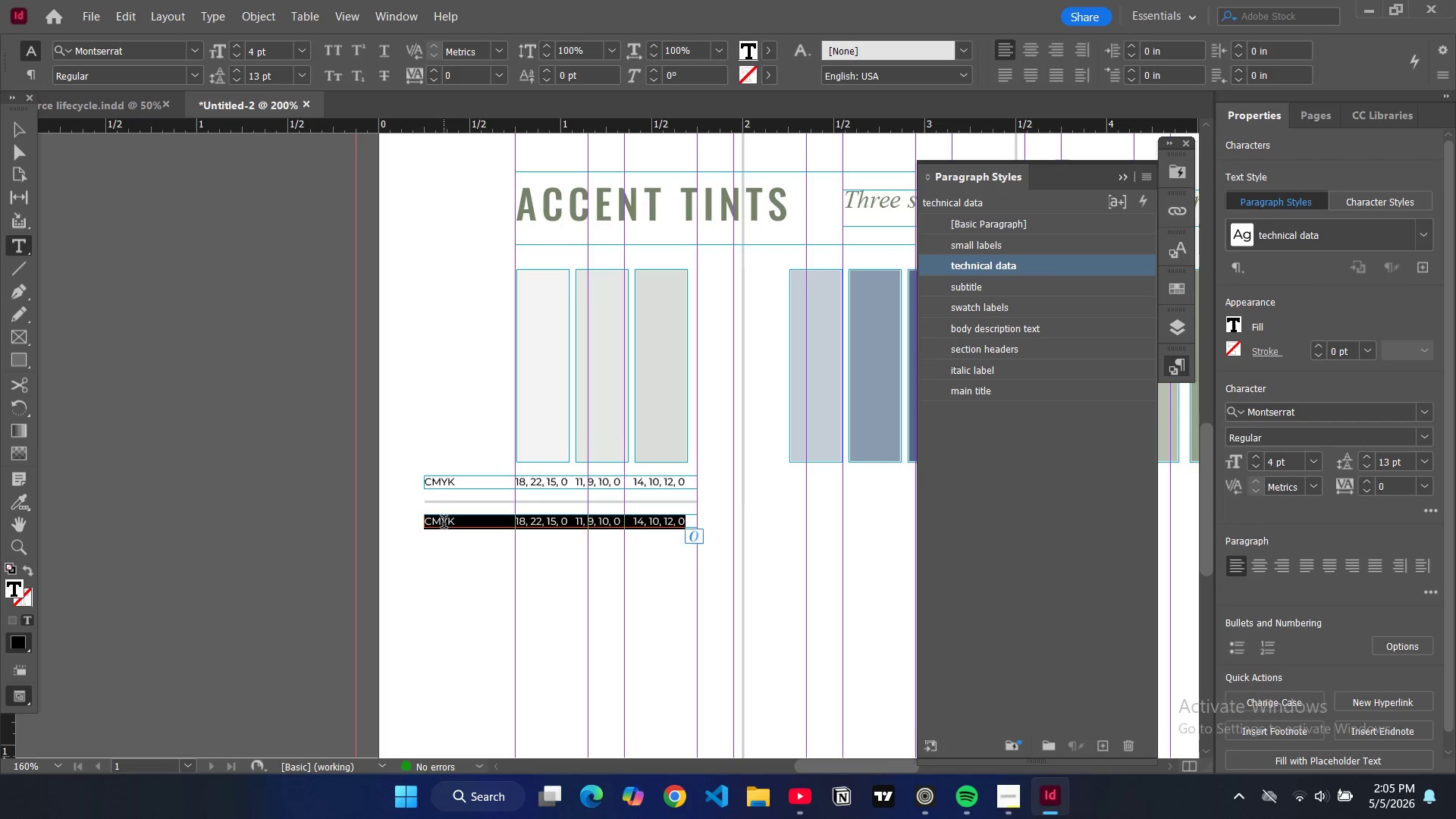 
double_click([444, 523])
 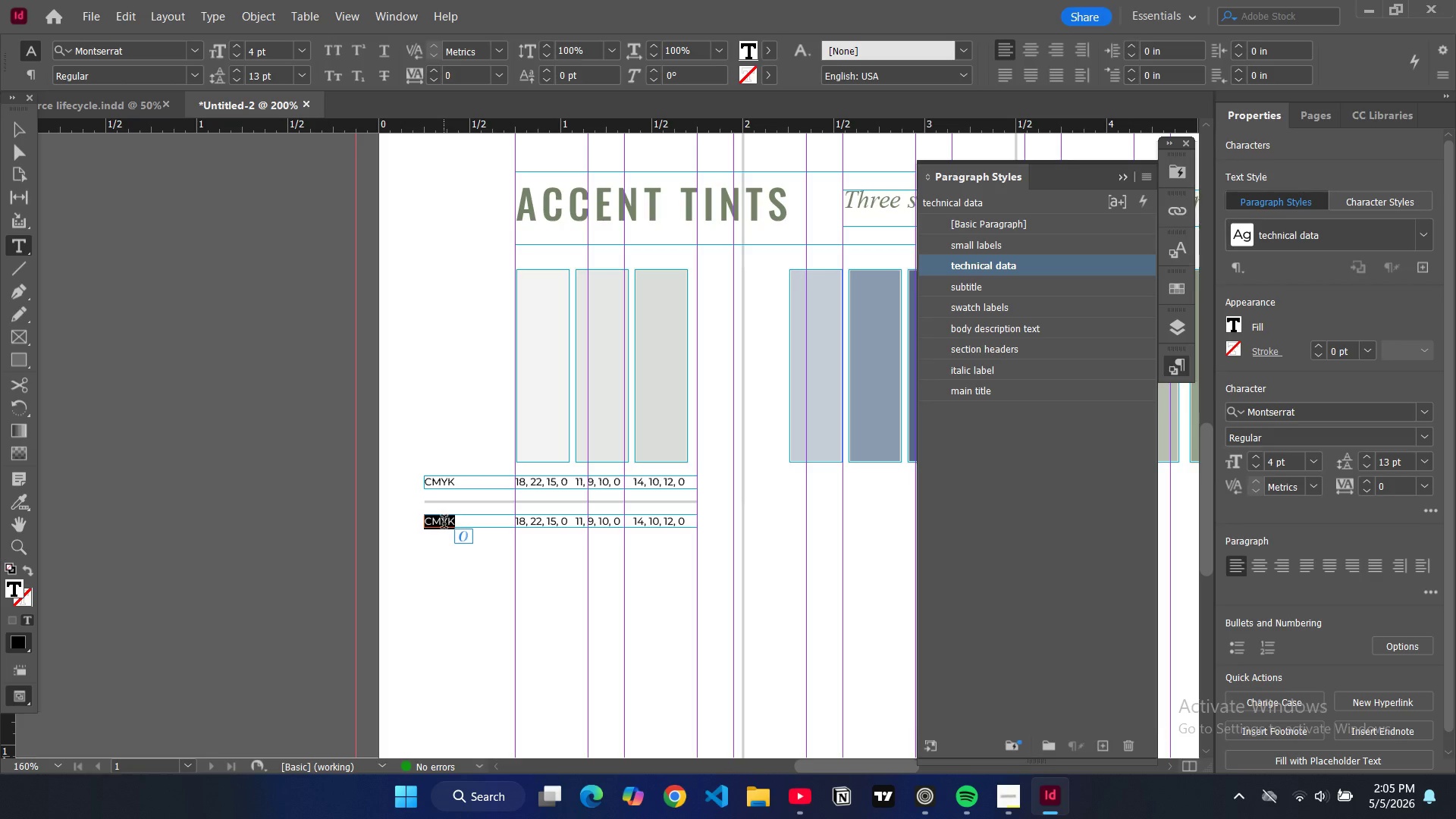 
type(RGB)
 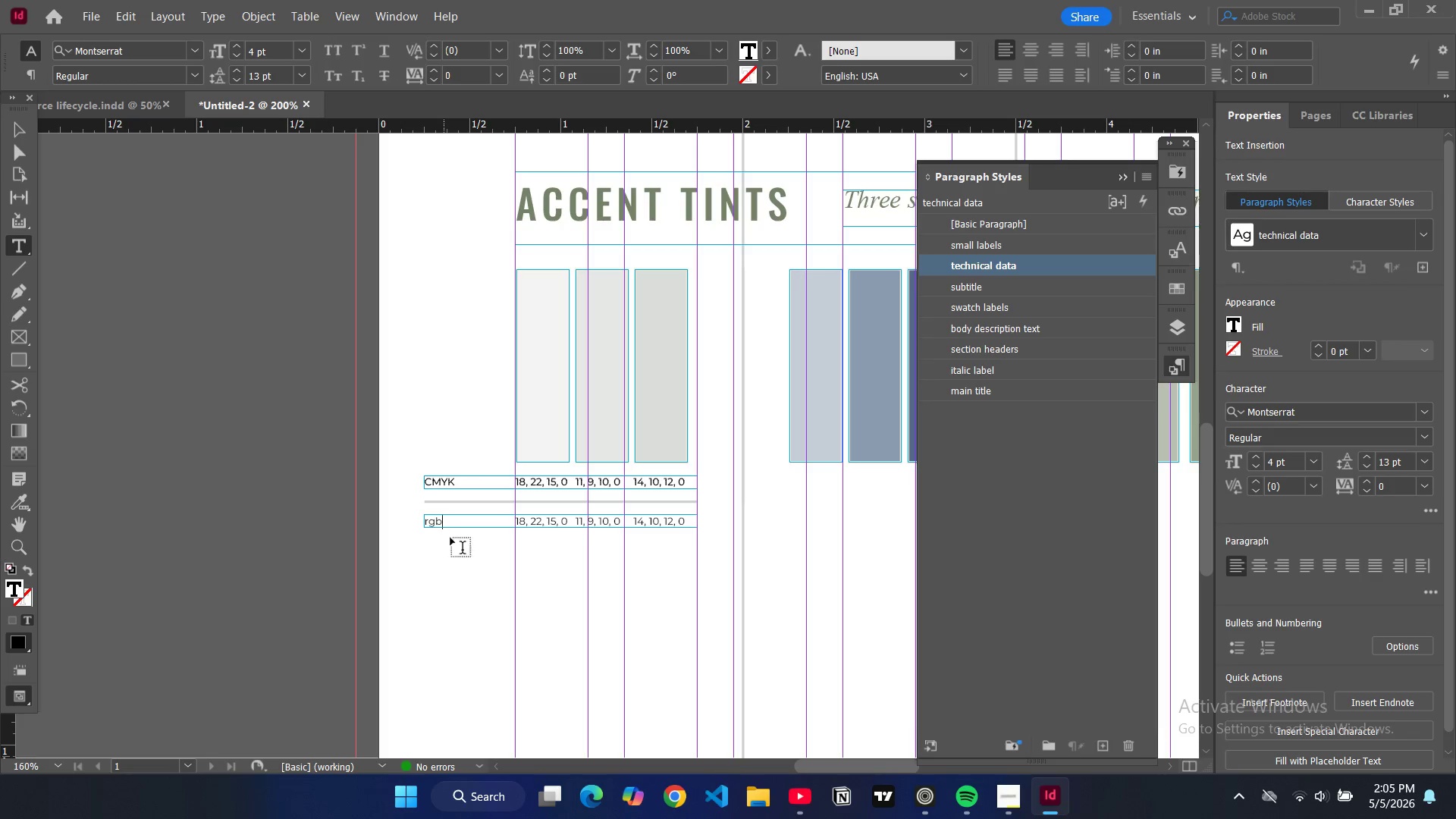 
left_click([436, 525])
 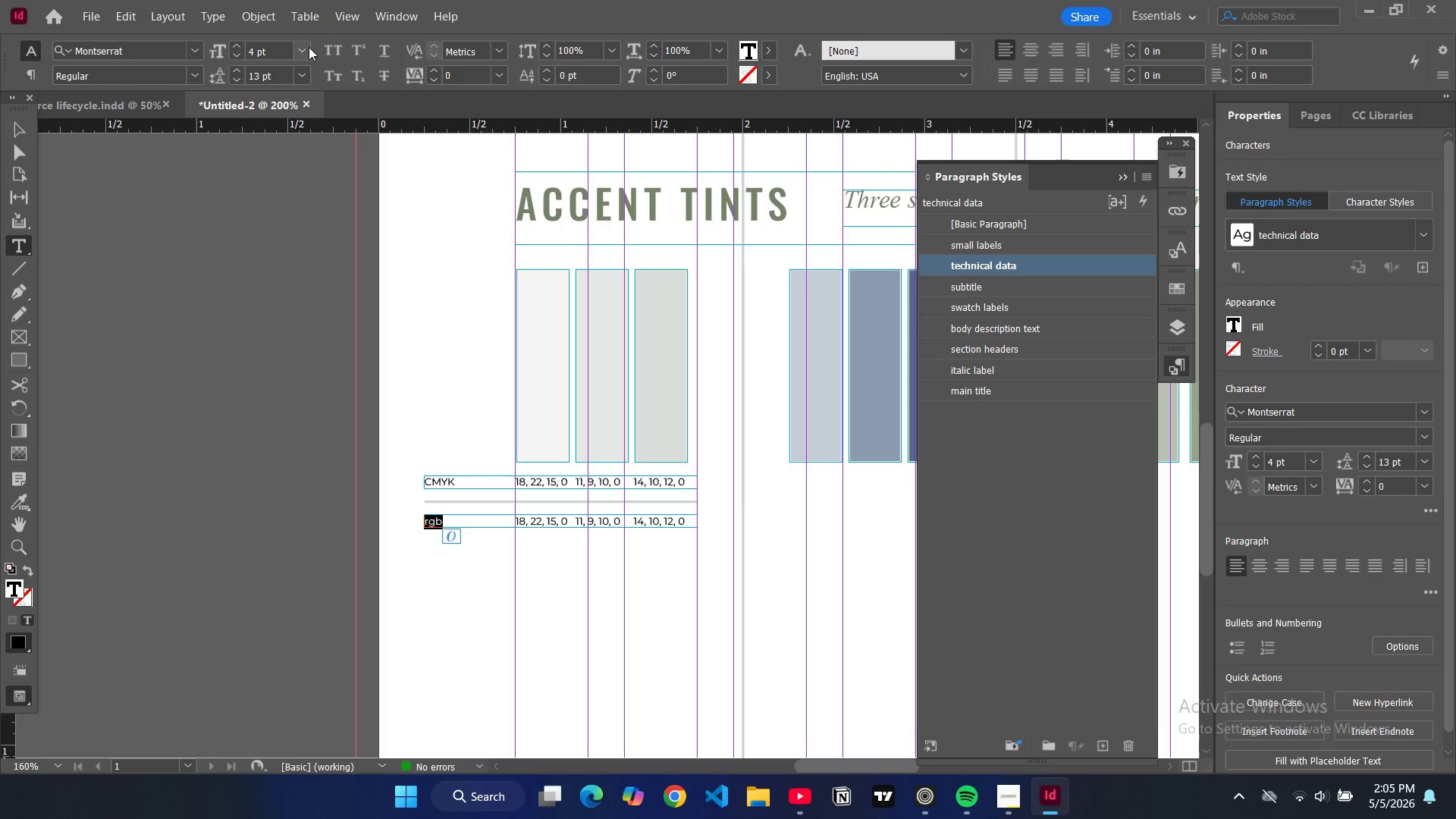 
left_click([334, 49])
 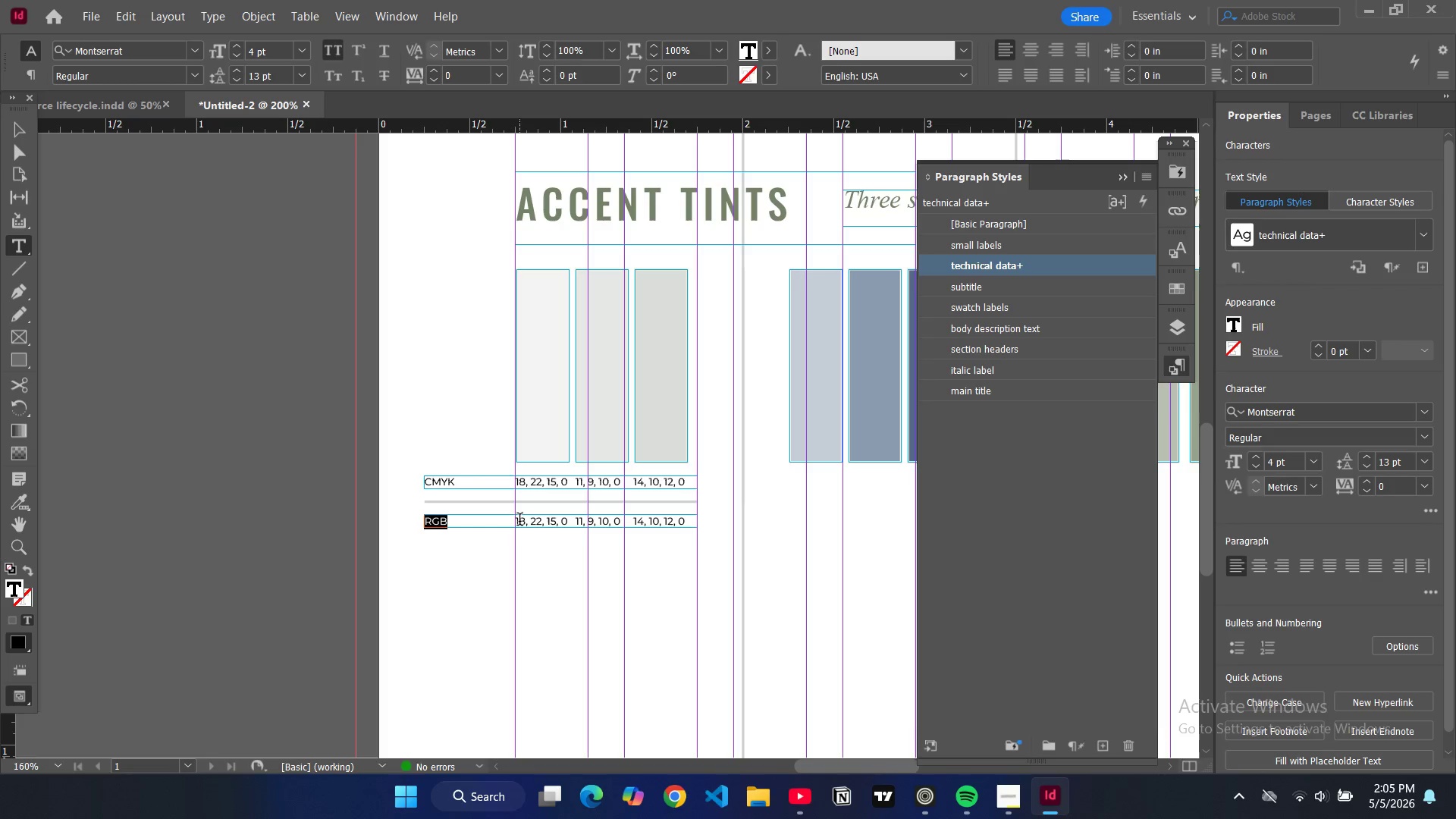 
left_click_drag(start_coordinate=[518, 522], to_coordinate=[569, 522])
 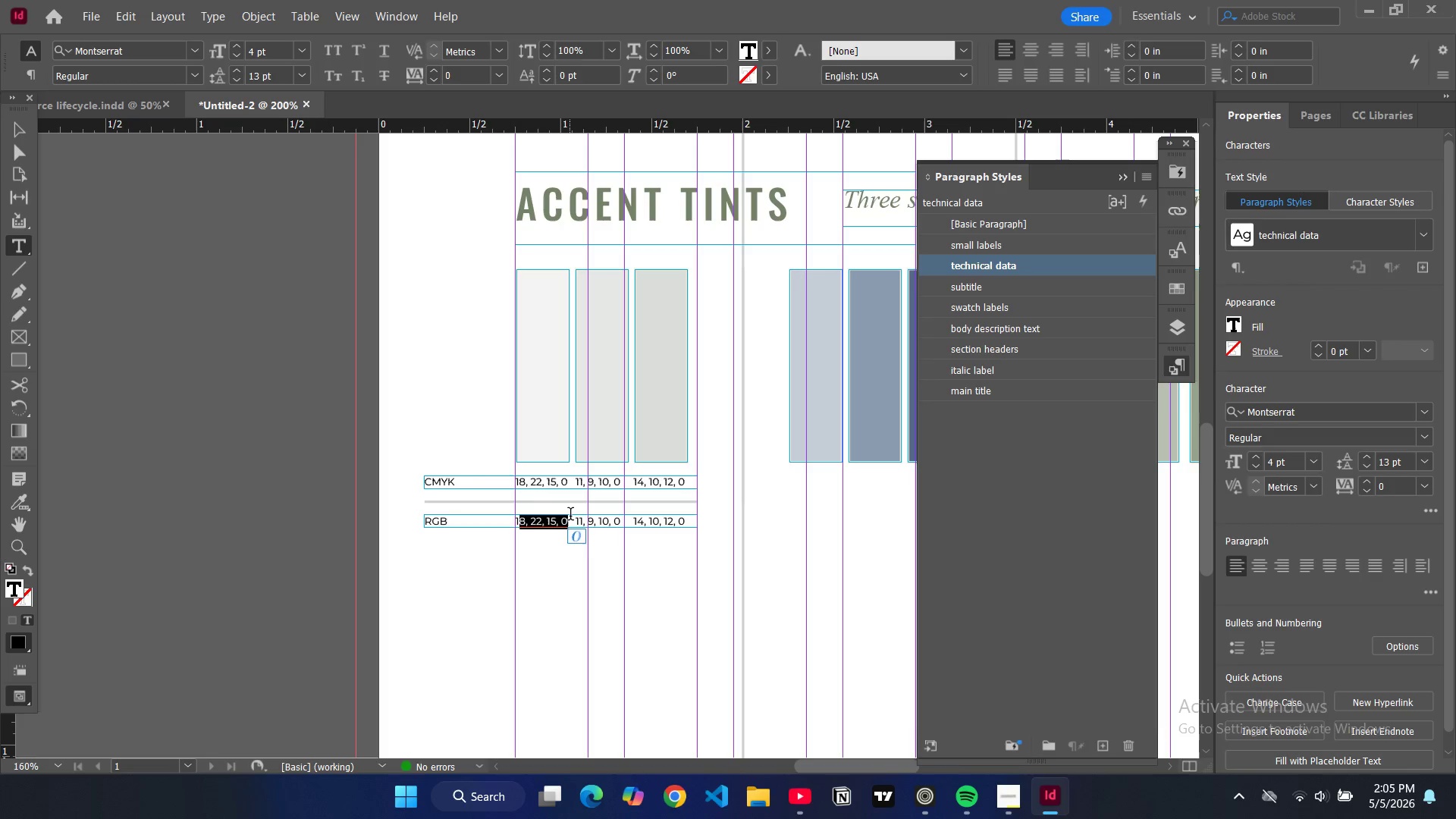 
key(Backspace)
key(Backspace)
type(223,224,225)
 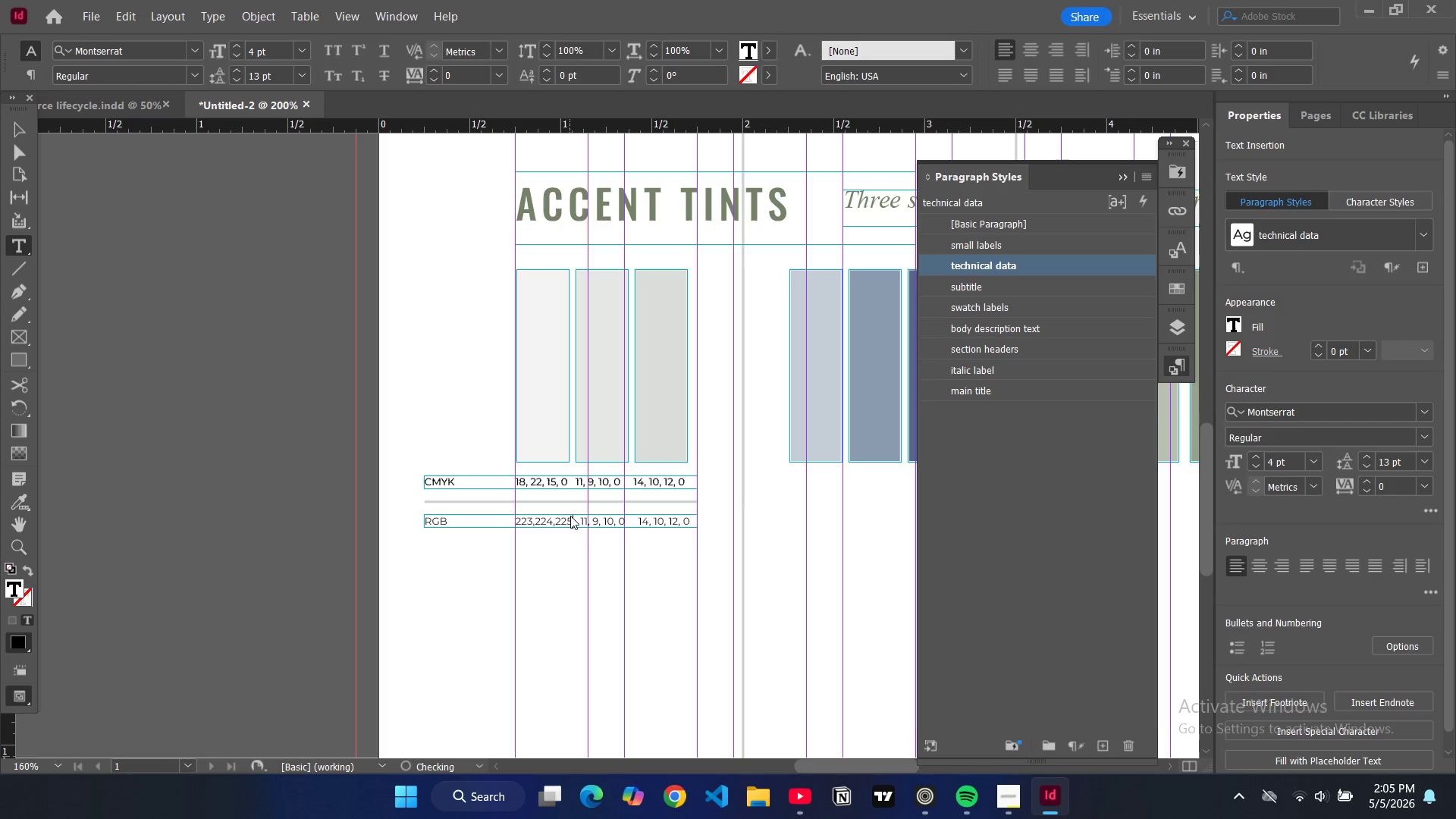 
key(ArrowLeft)
 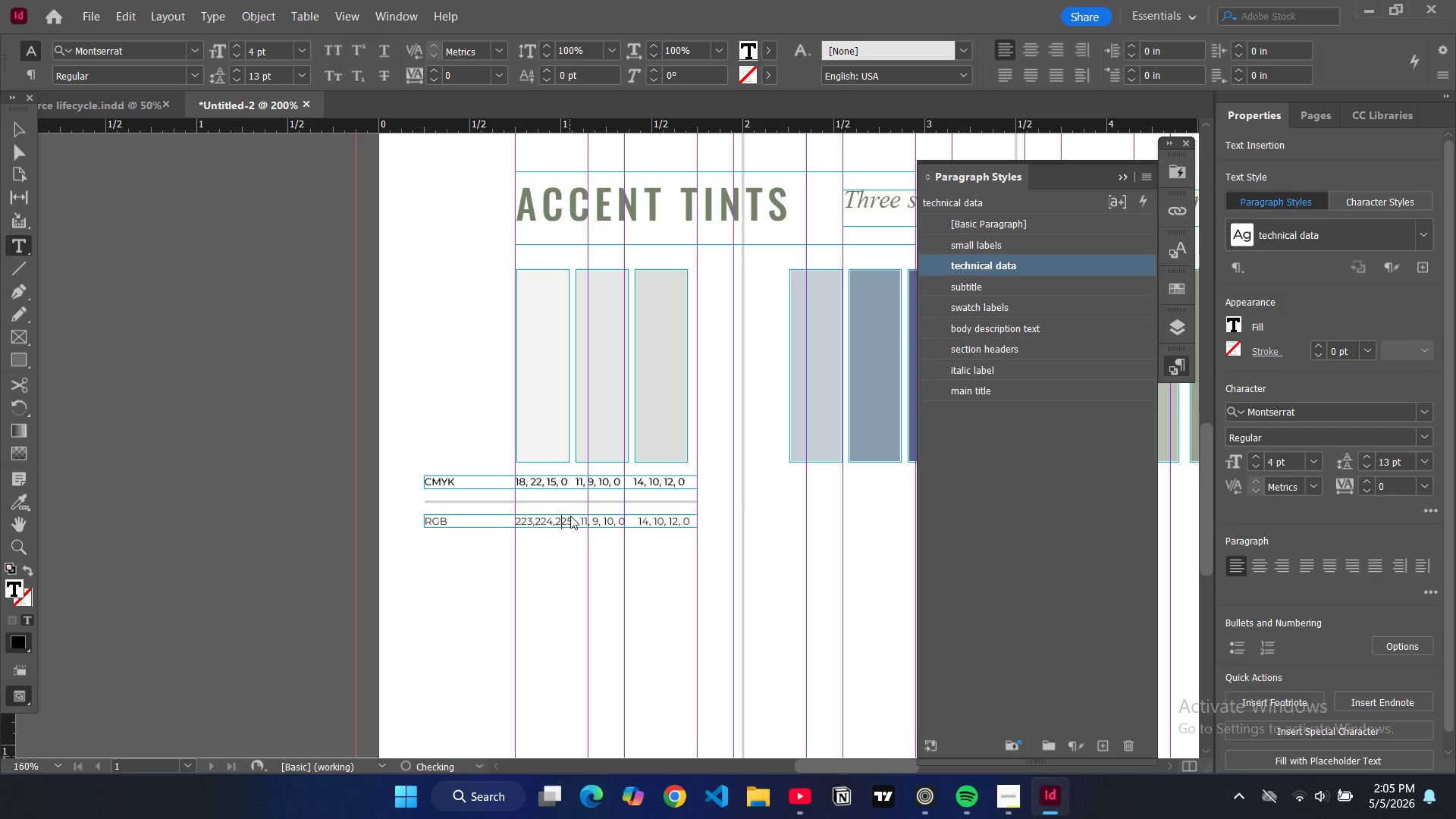 
key(ArrowLeft)
 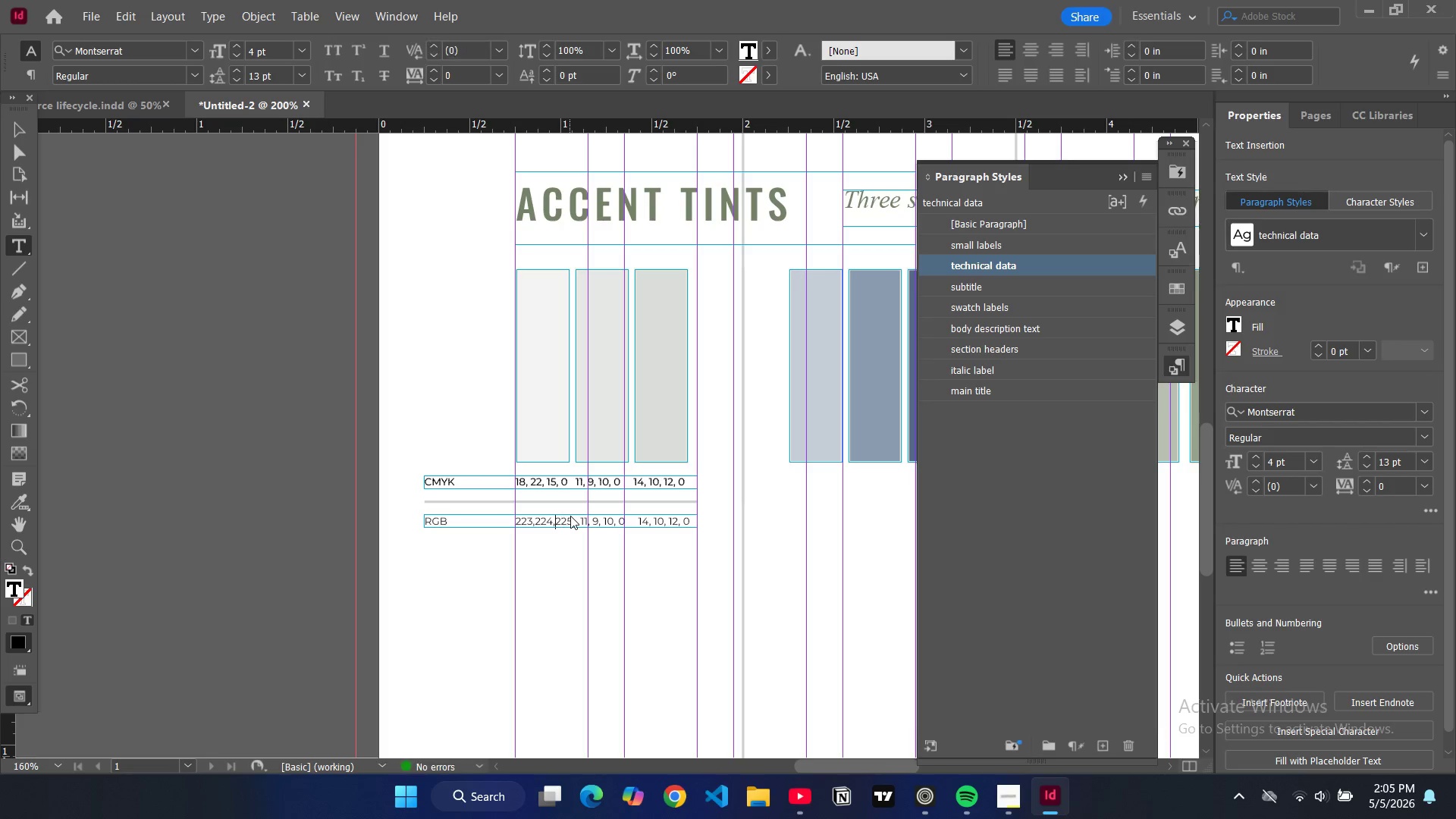 
key(ArrowLeft)
 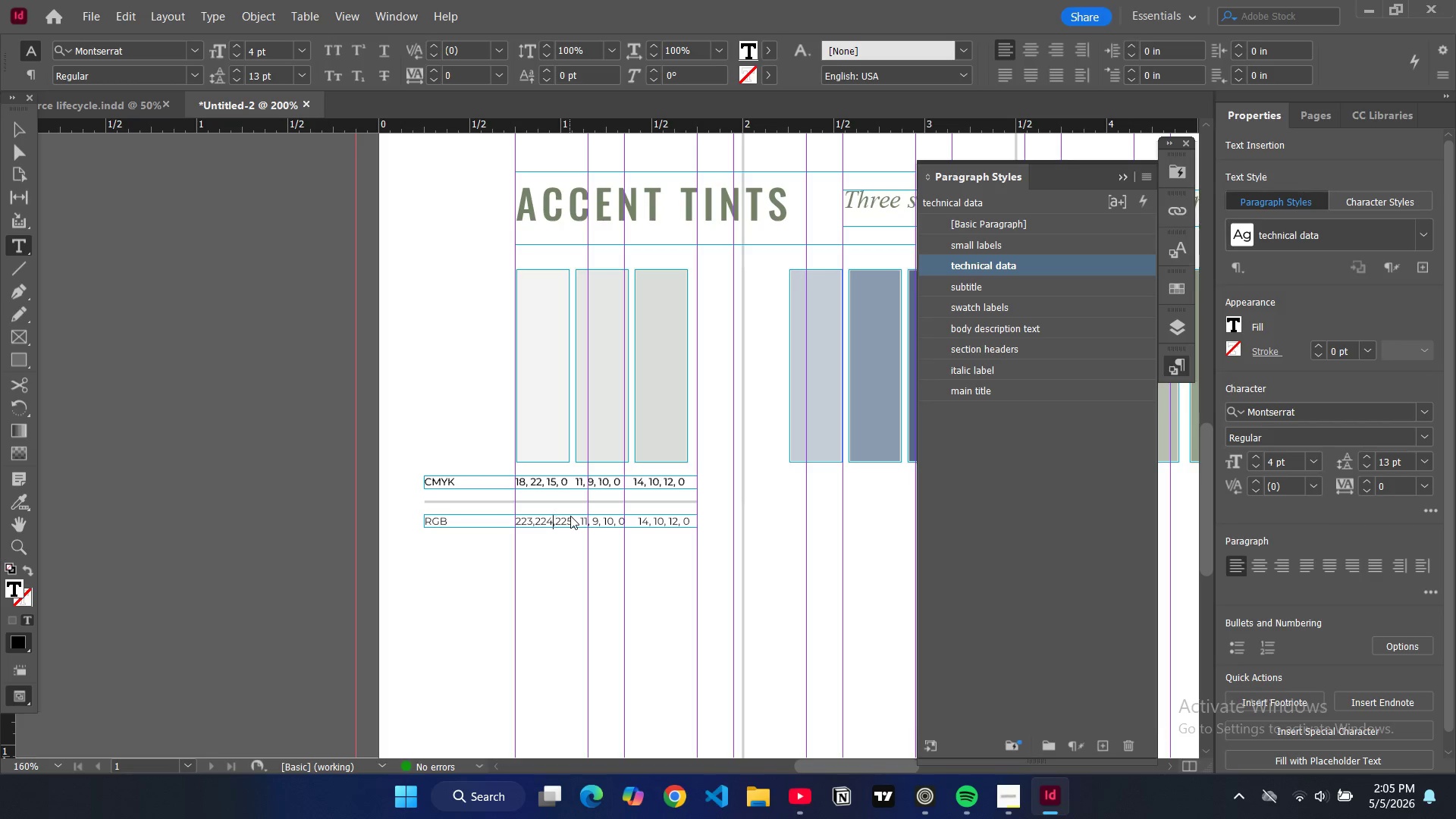 
key(ArrowLeft)
 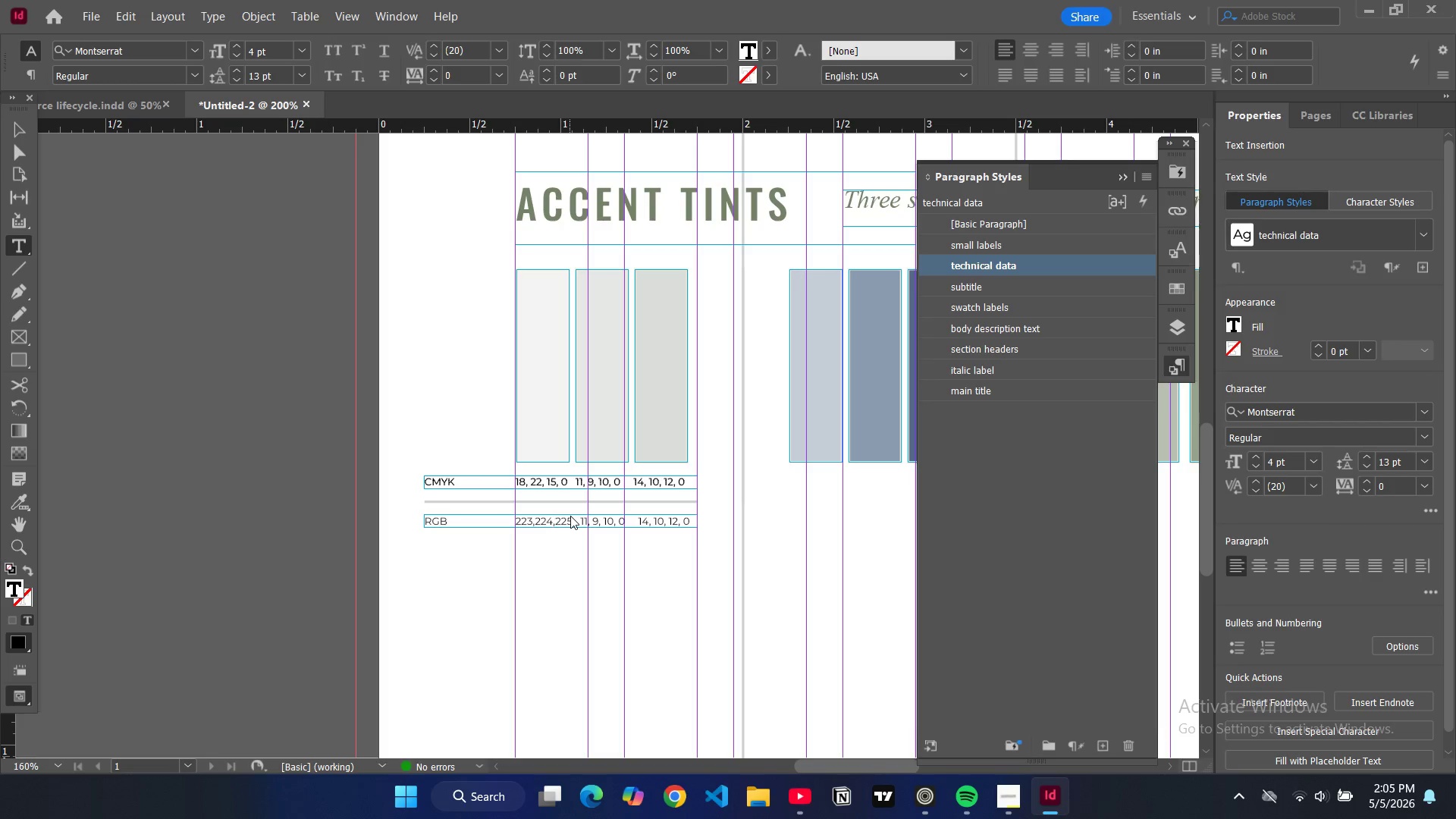 
hold_key(key=ArrowRight, duration=0.59)
 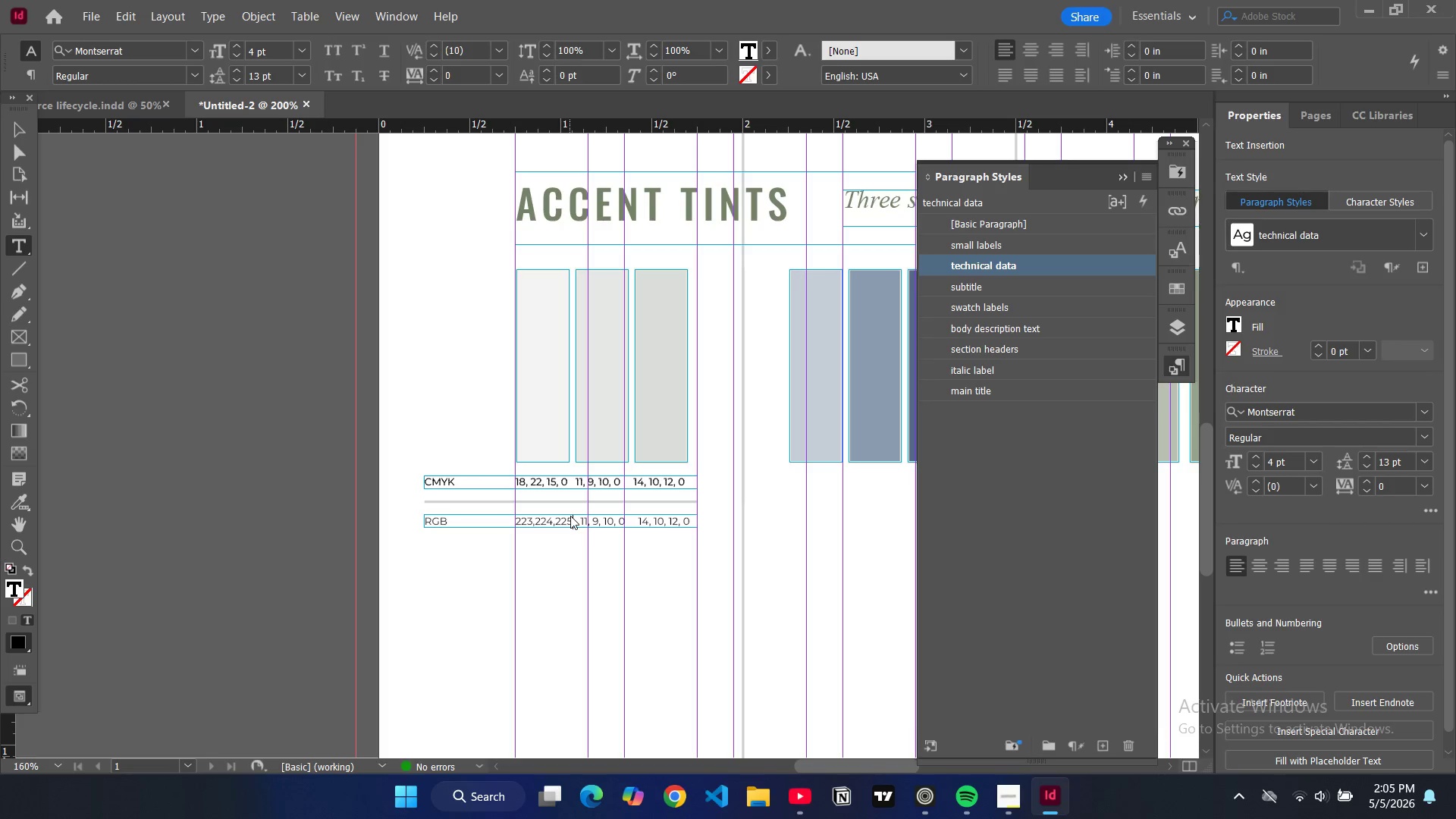 
key(ArrowRight)
 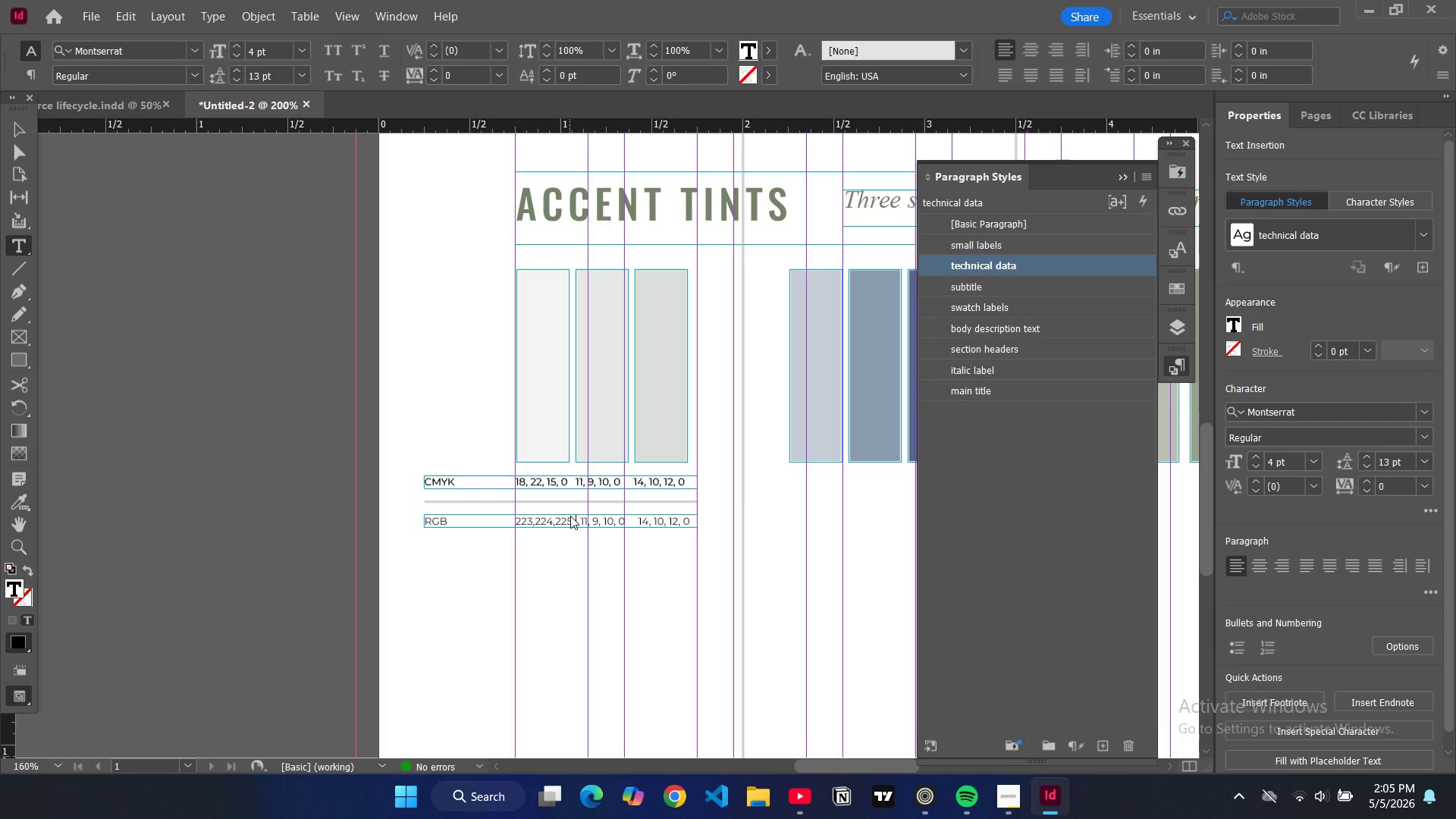 
key(ArrowRight)
 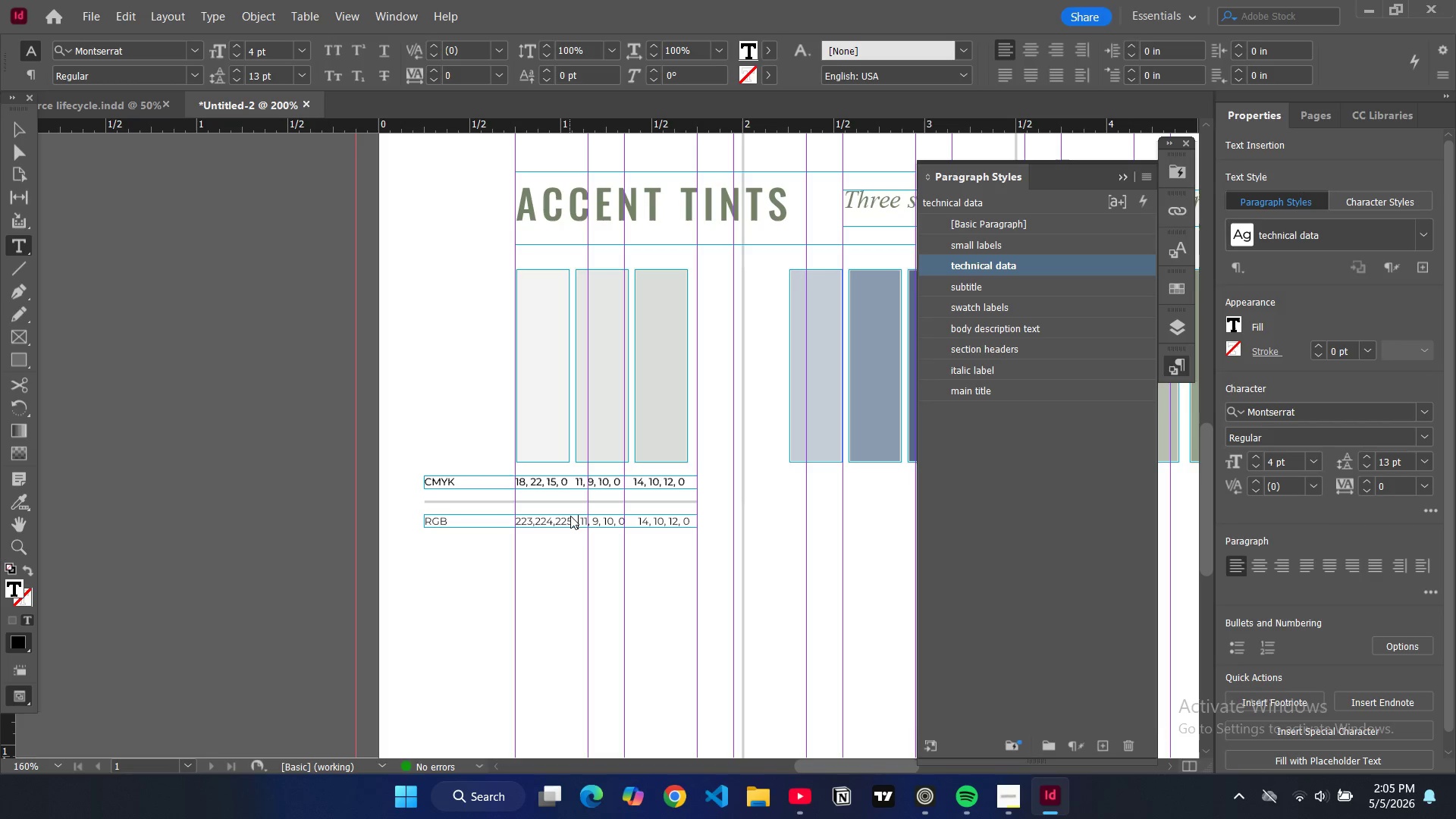 
key(ArrowRight)
 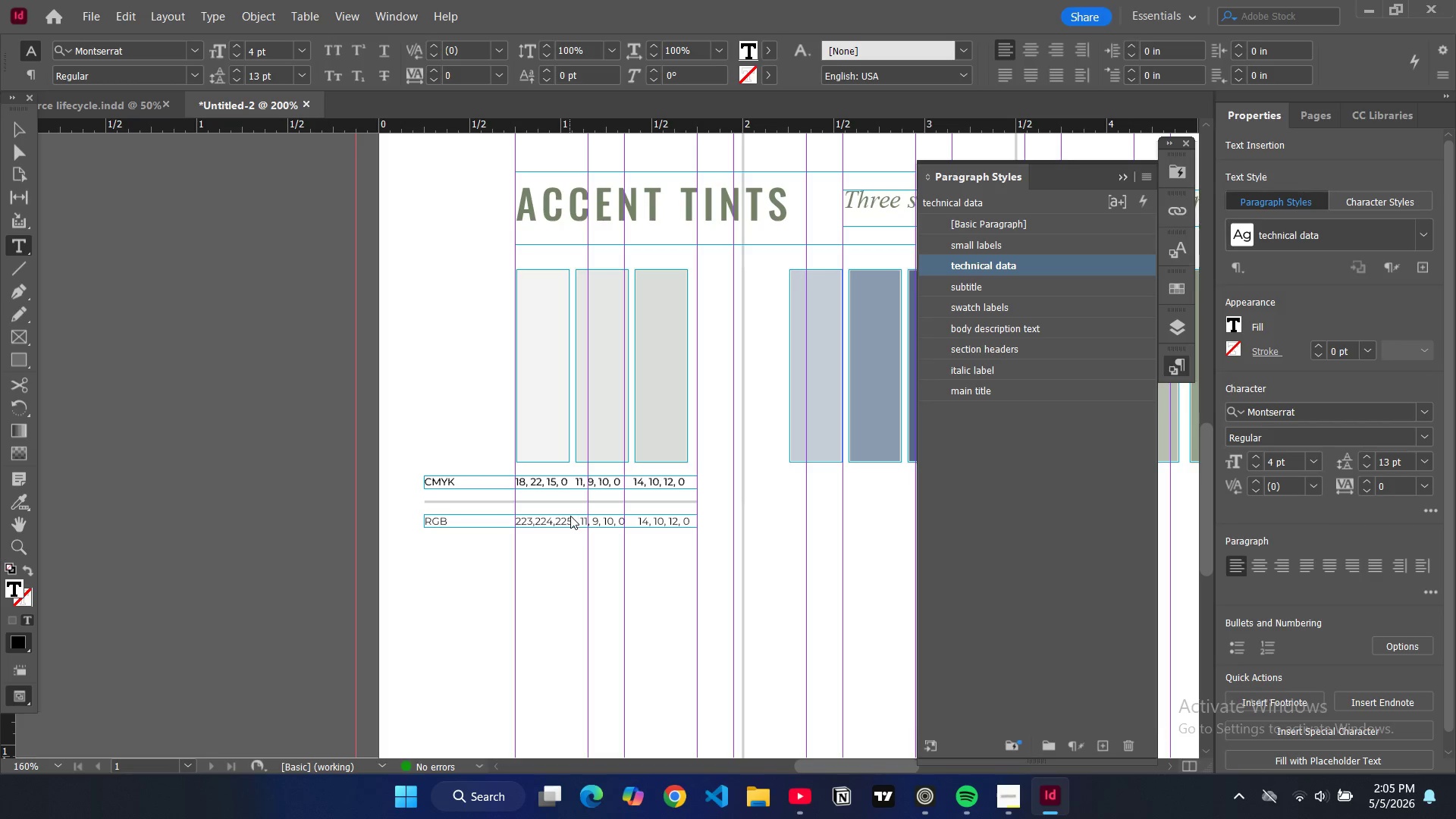 
key(ArrowRight)
 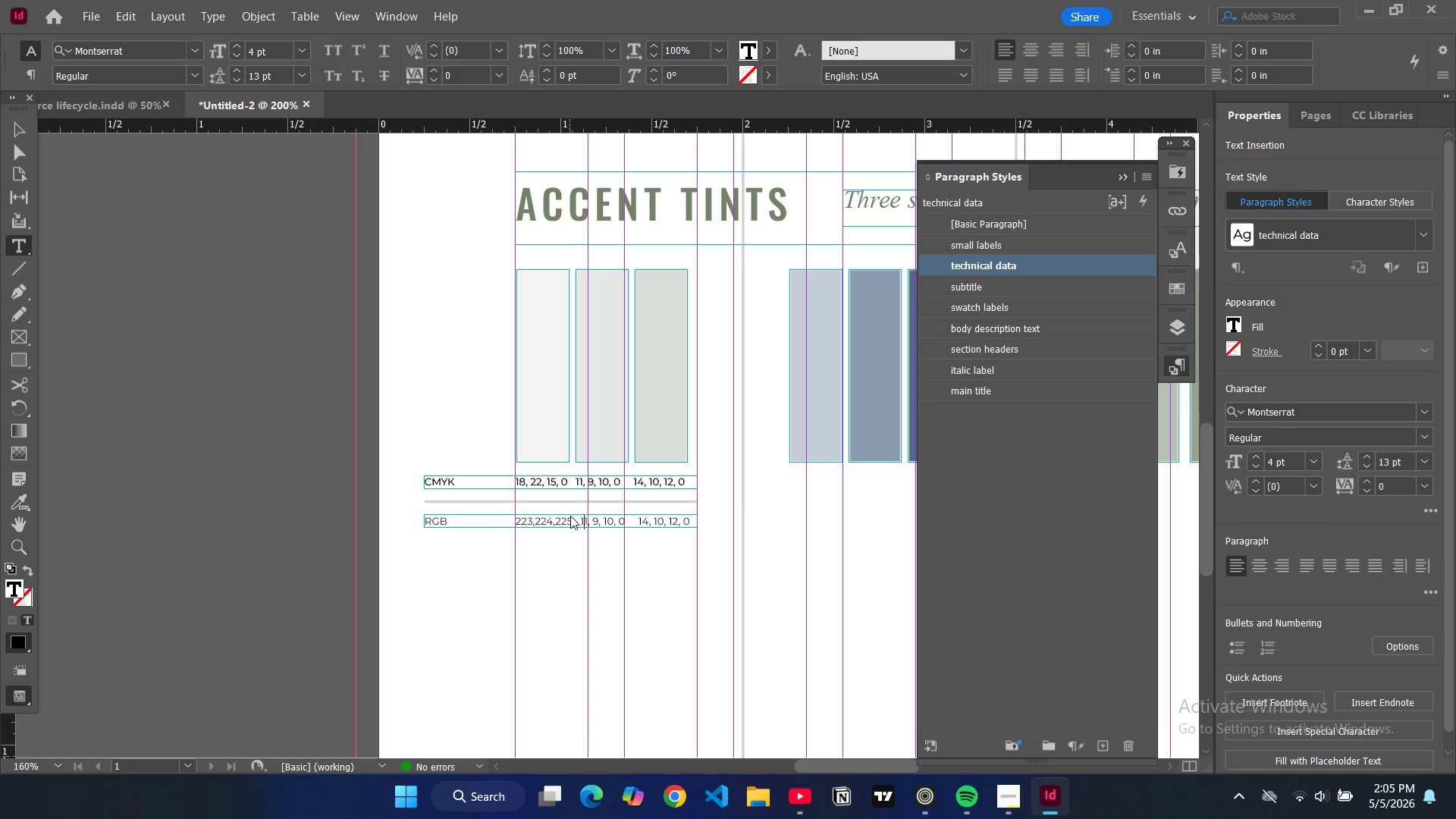 
key(ArrowRight)
 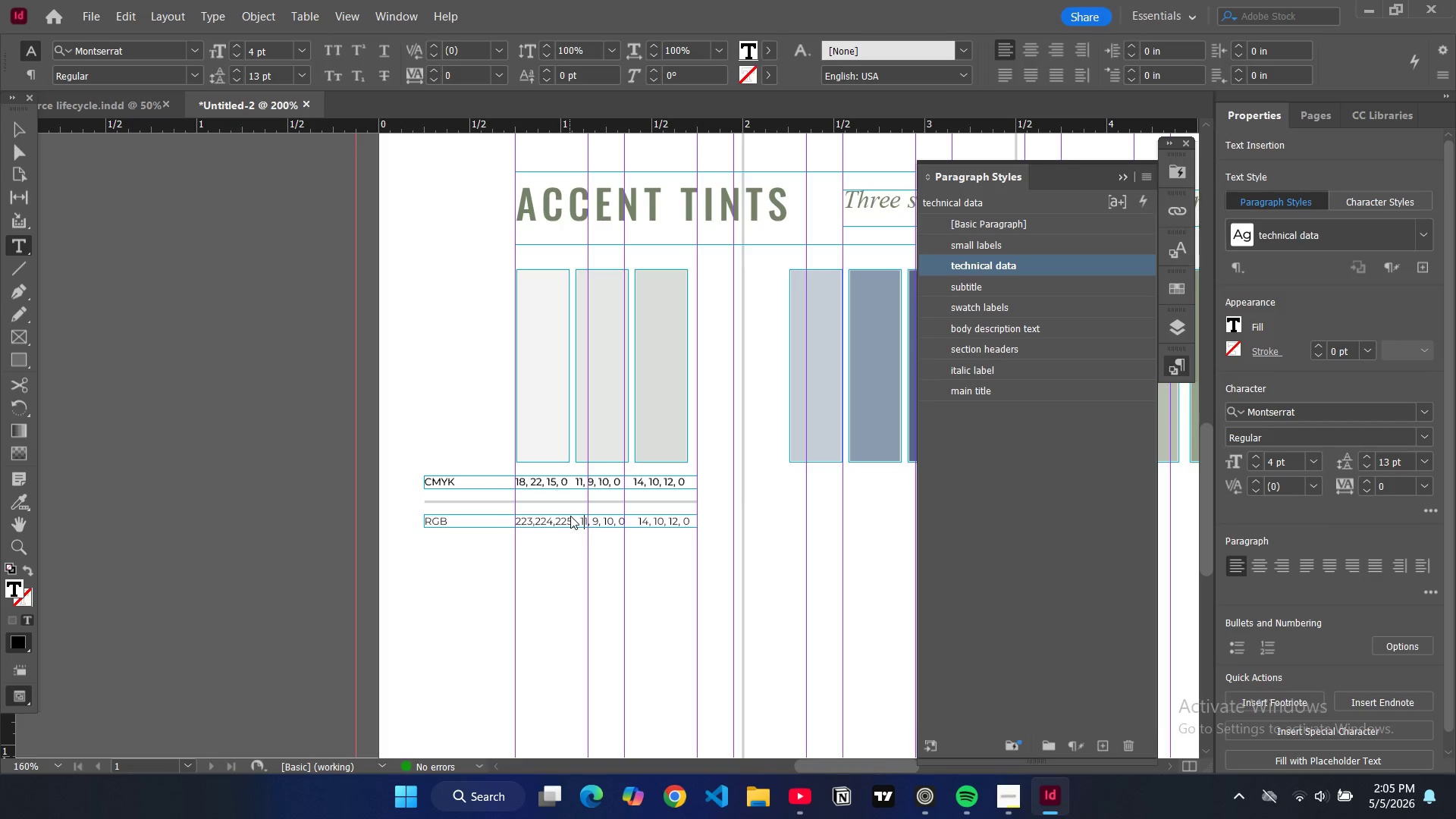 
key(ArrowRight)
 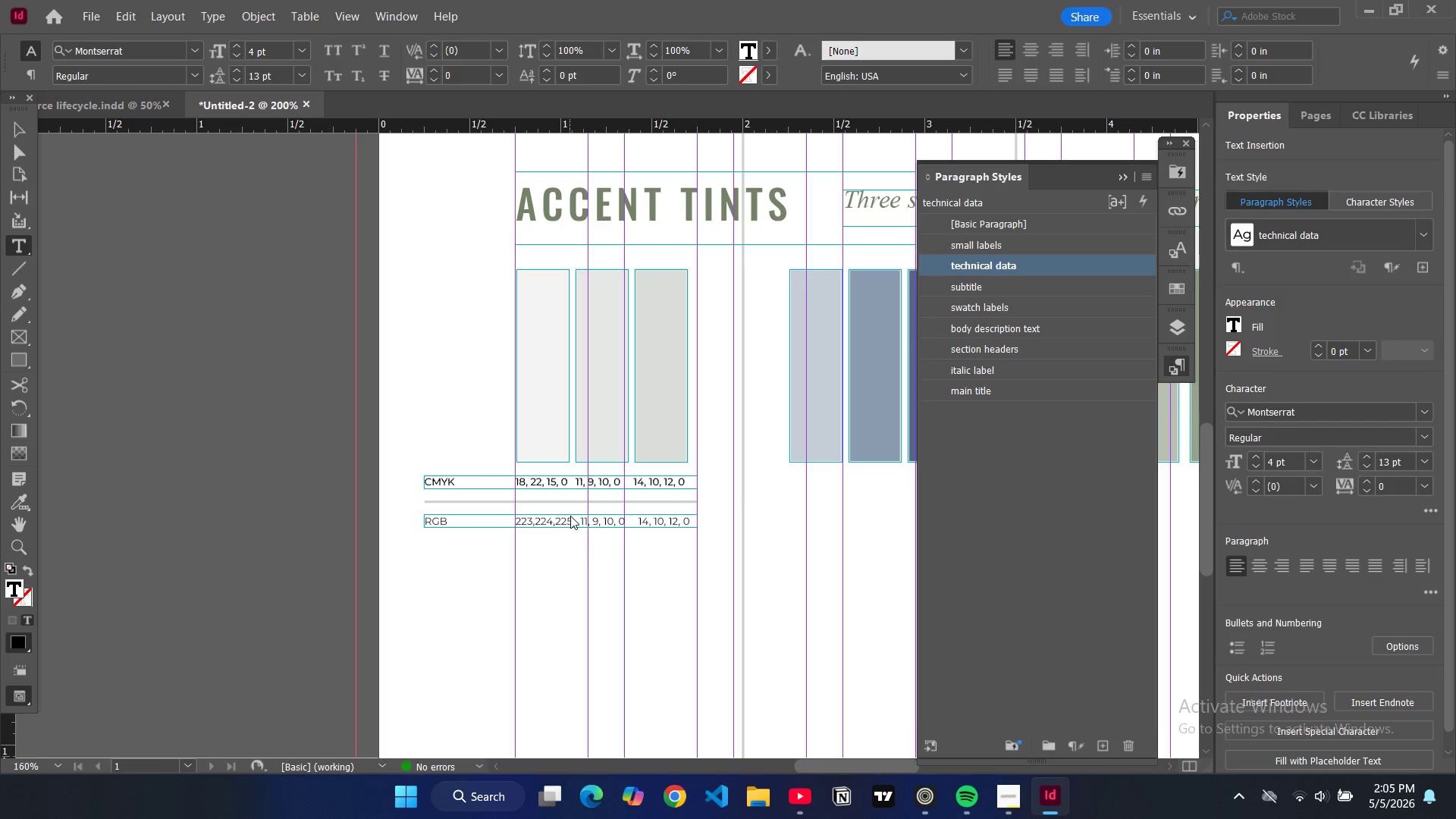 
key(ArrowRight)
 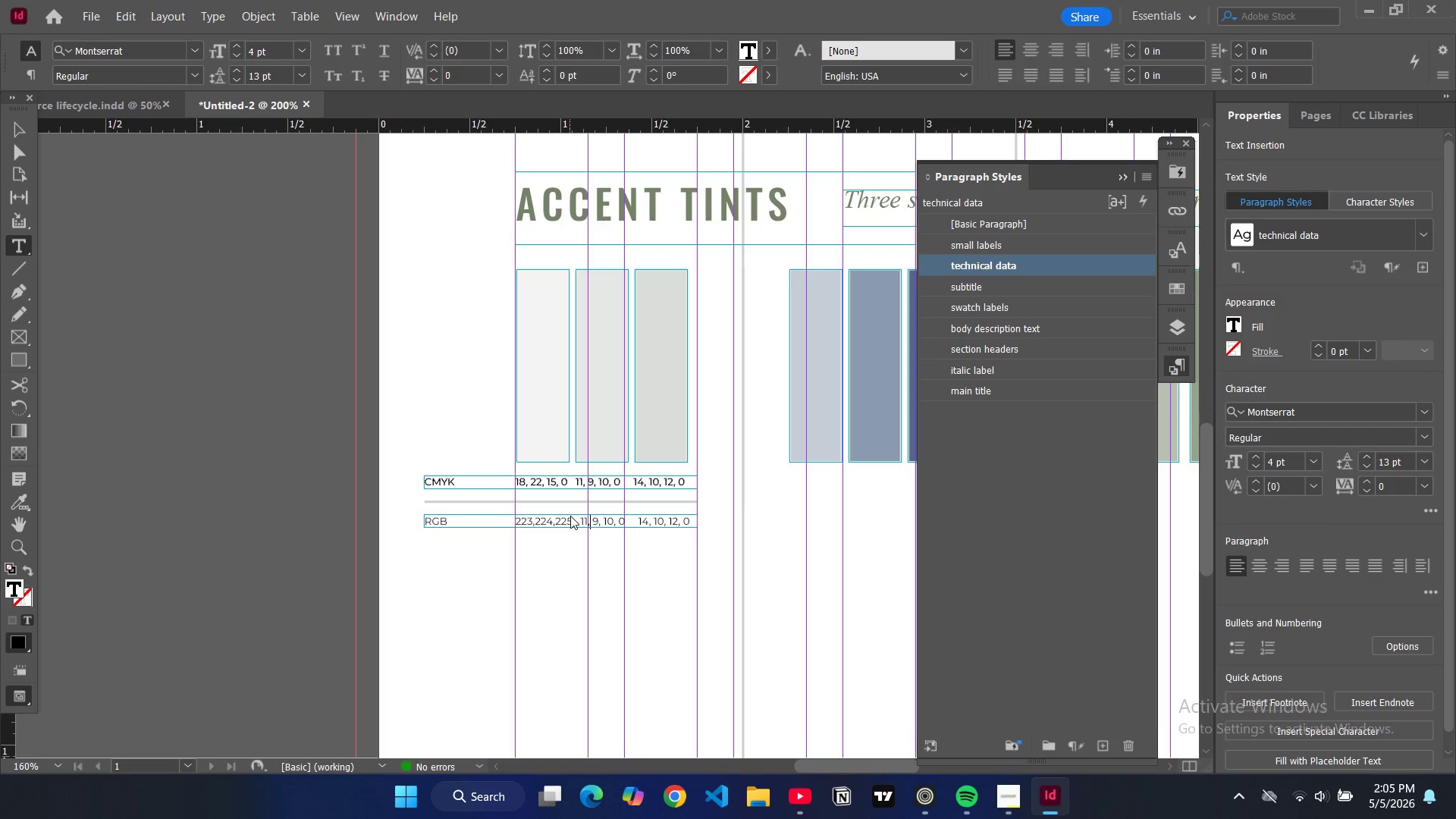 
key(ArrowRight)
 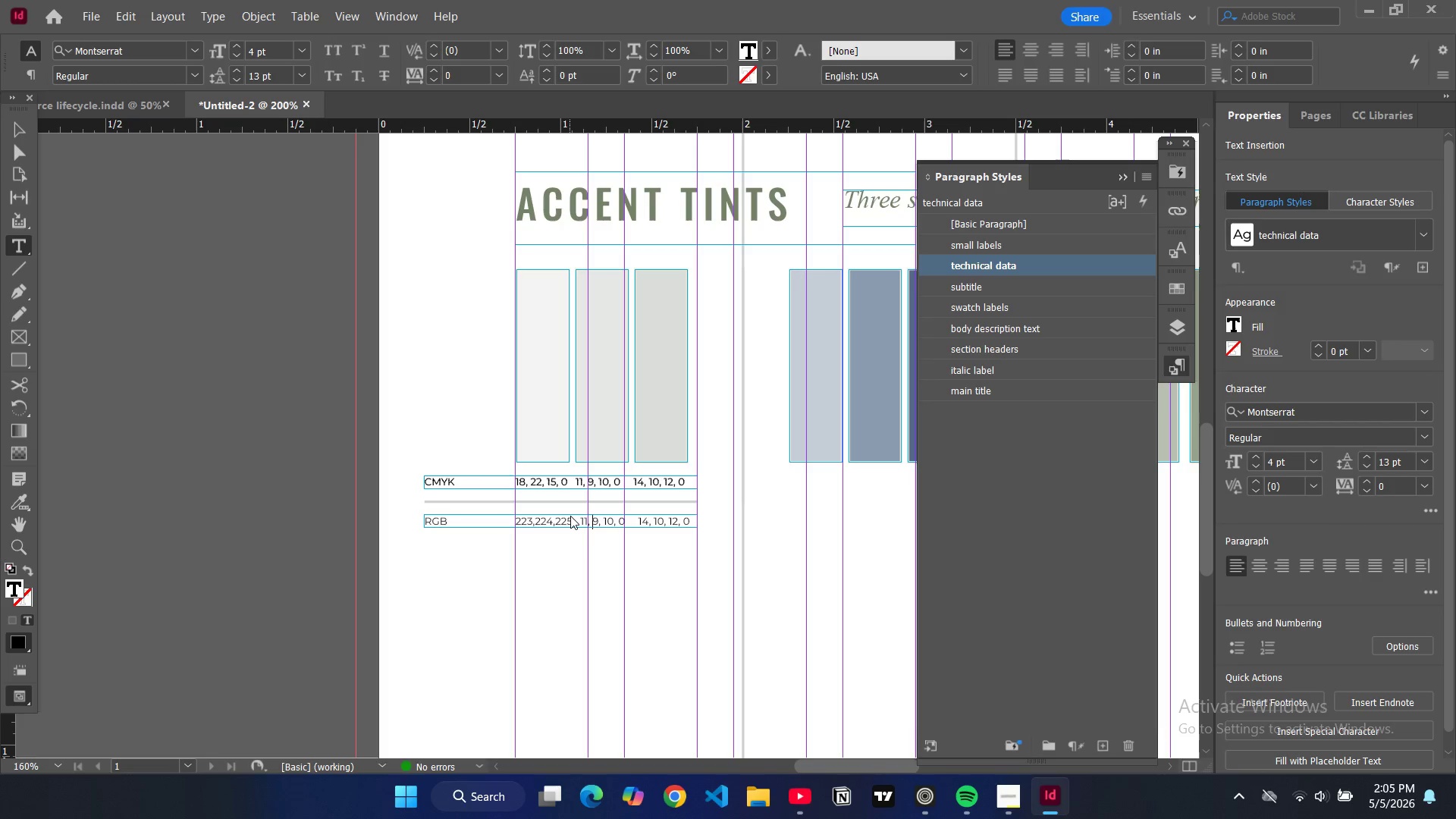 
key(ArrowRight)
 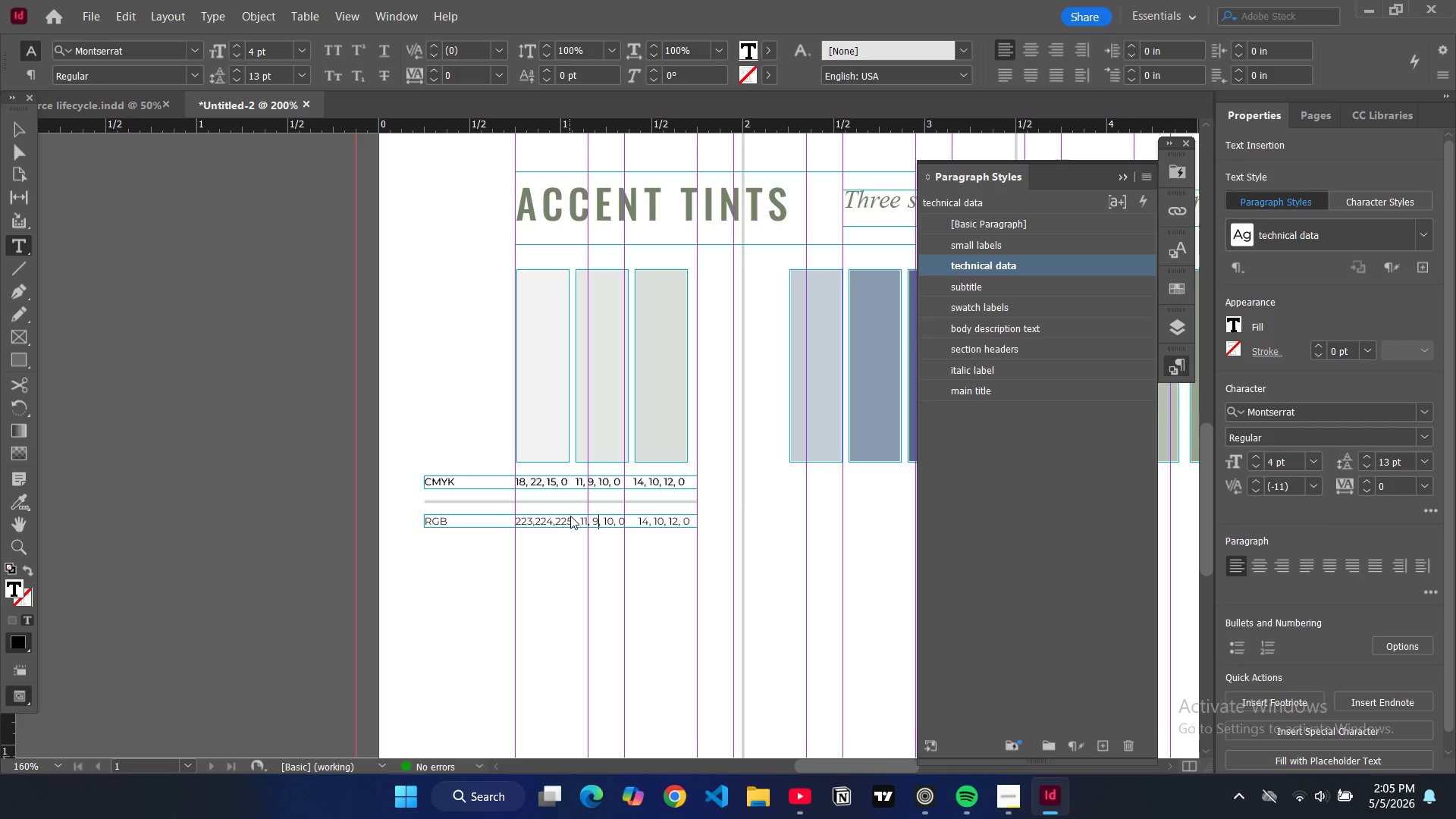 
key(ArrowRight)
 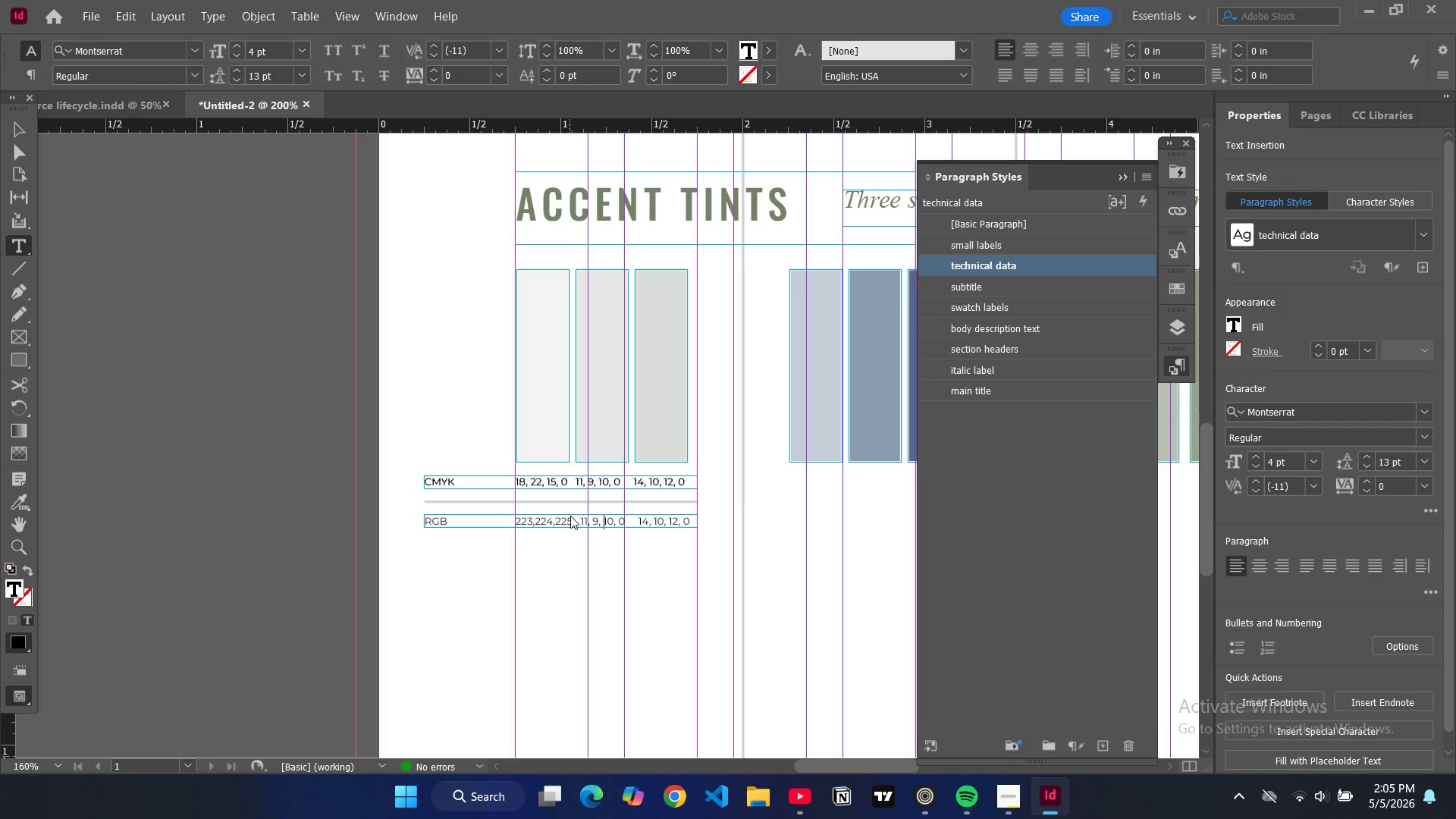 
key(ArrowRight)
 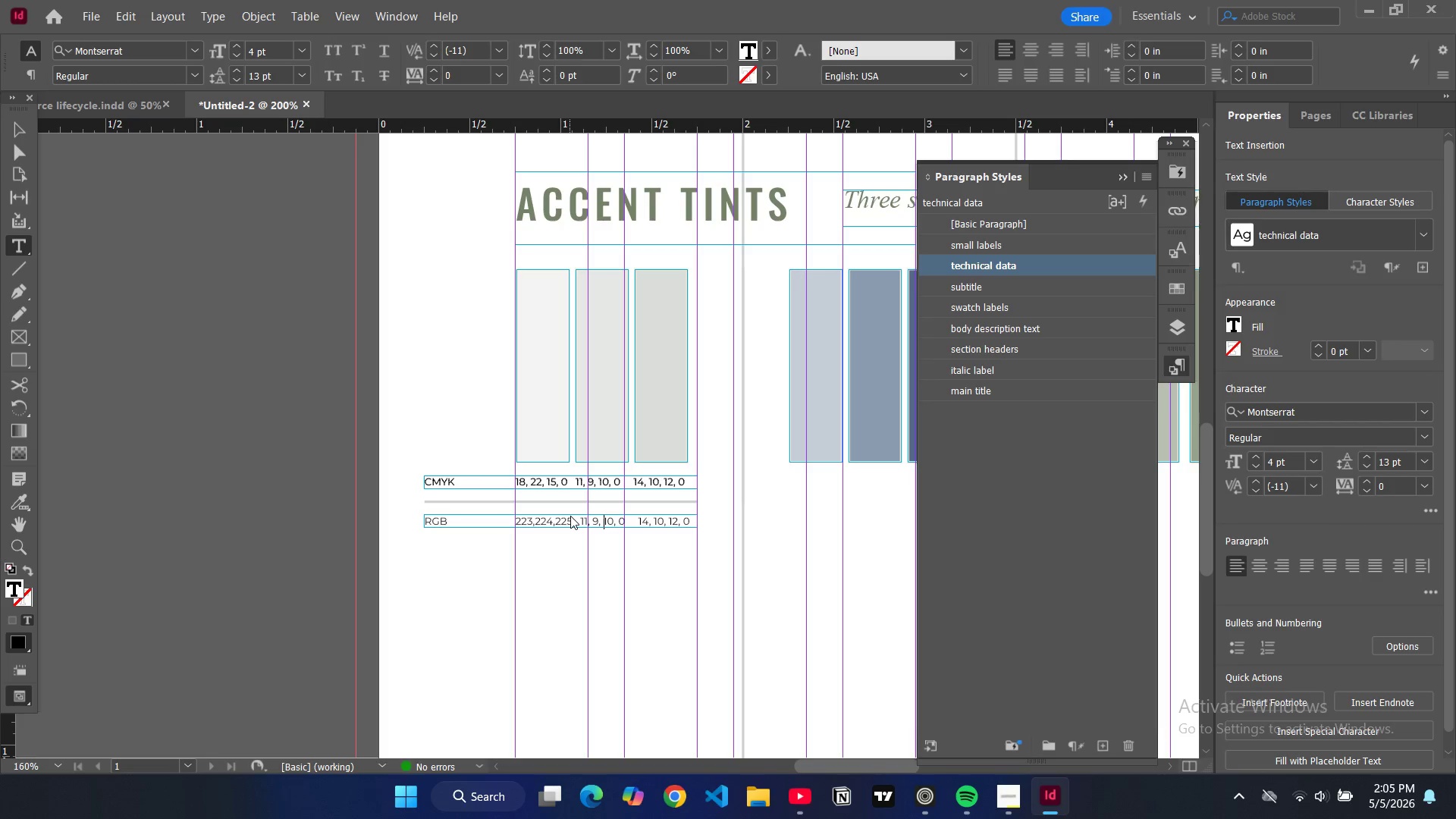 
key(ArrowRight)
 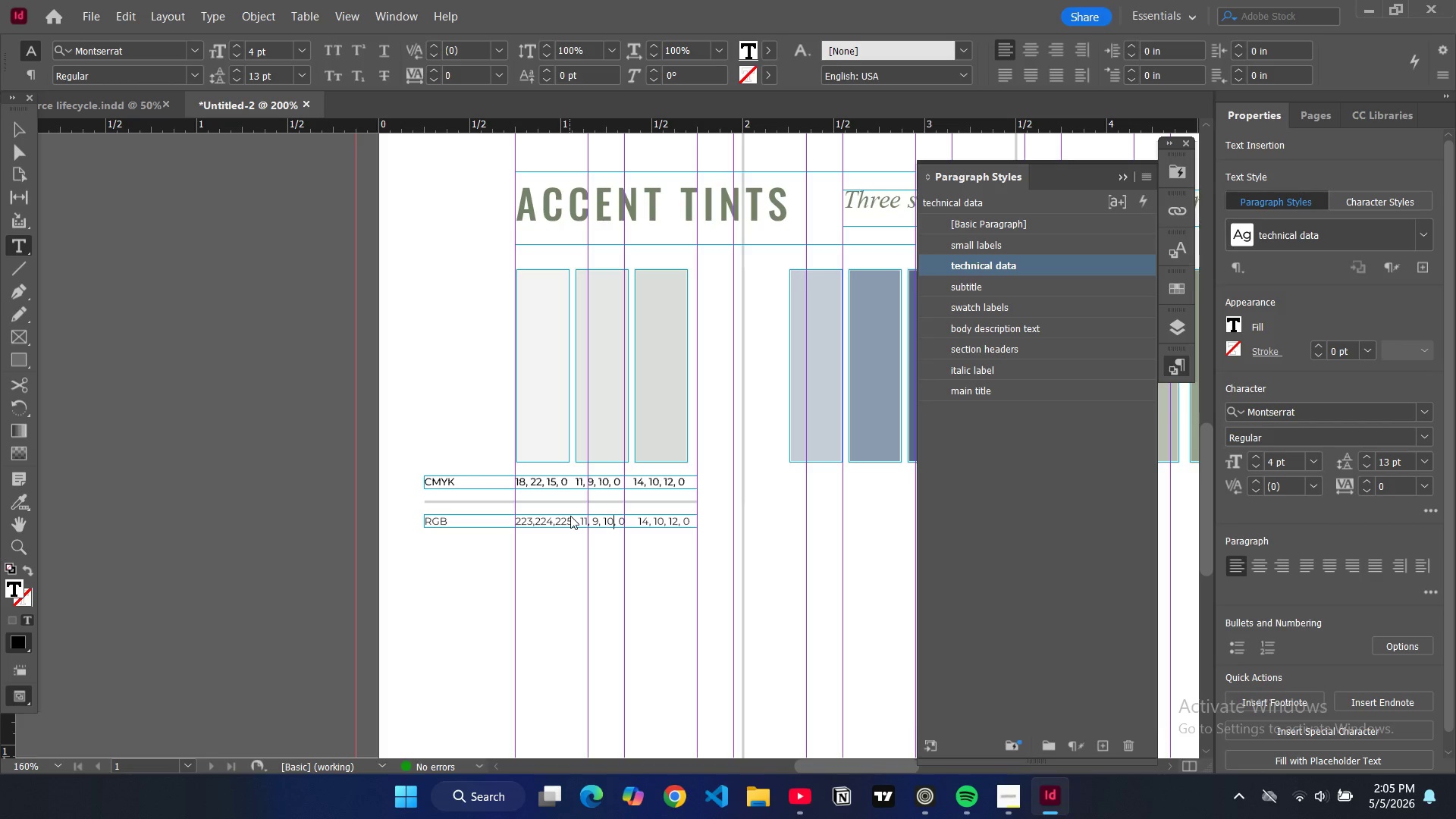 
key(ArrowRight)
 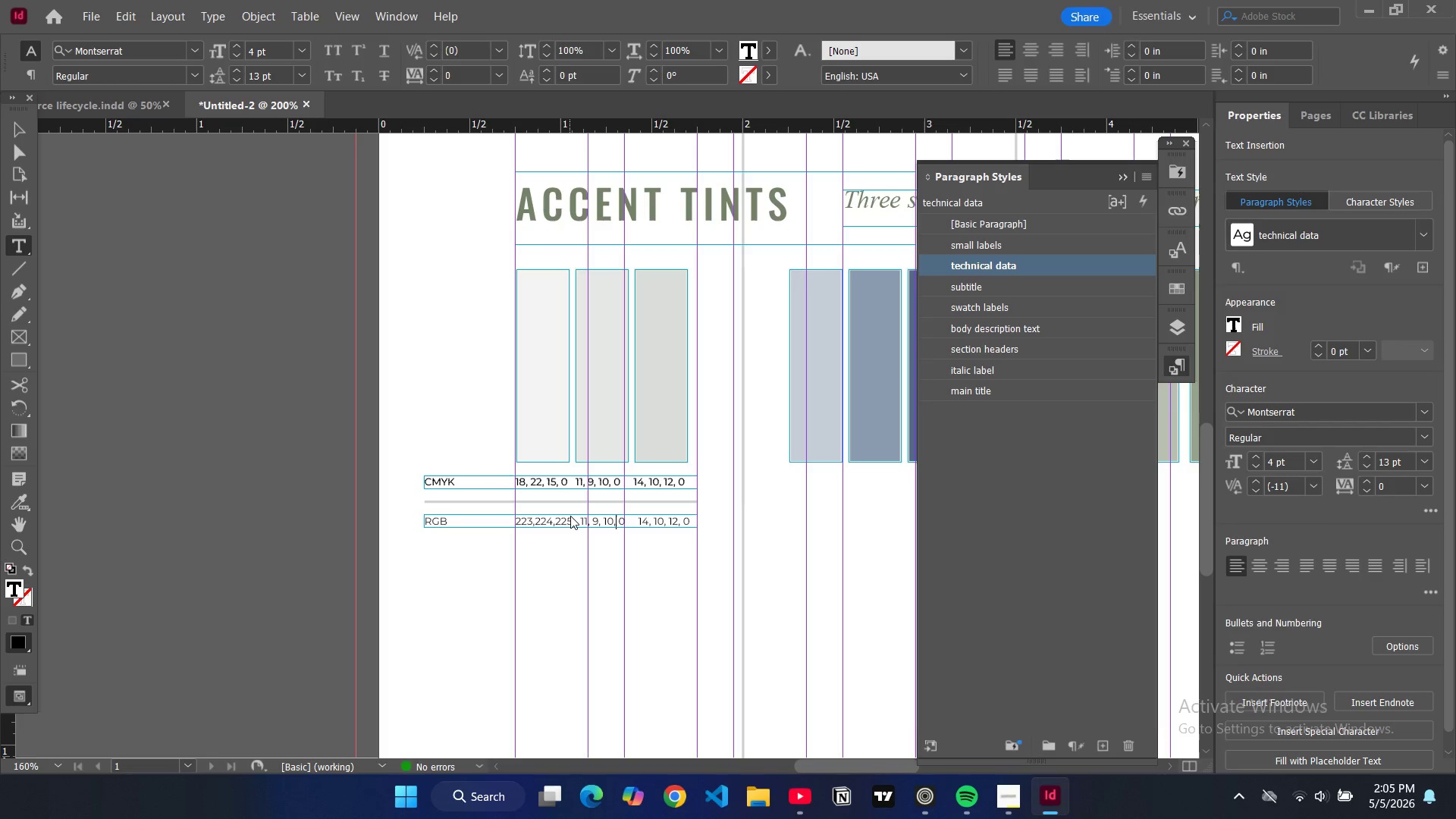 
key(ArrowRight)
 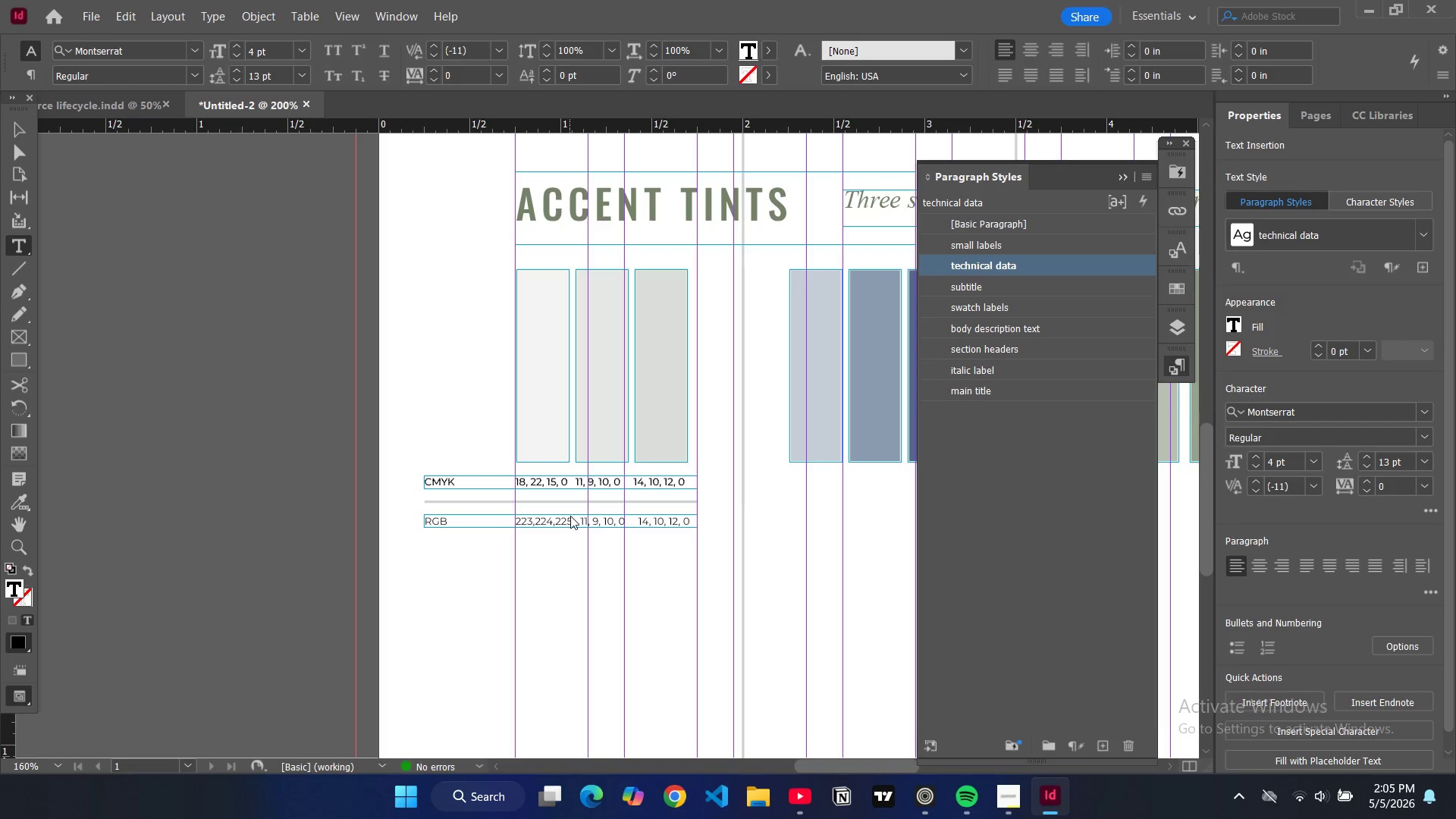 
key(ArrowRight)
 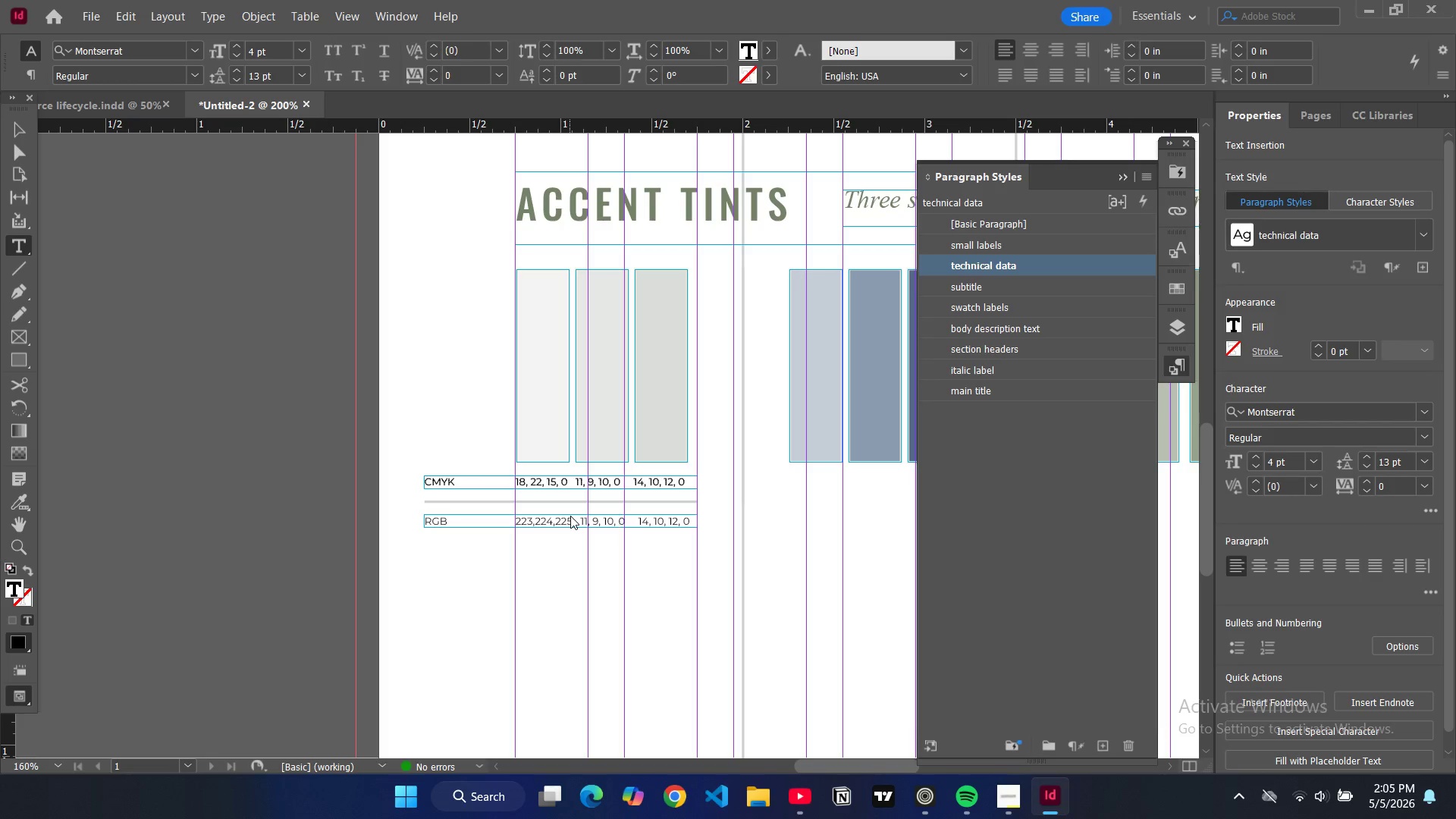 
key(ArrowRight)
 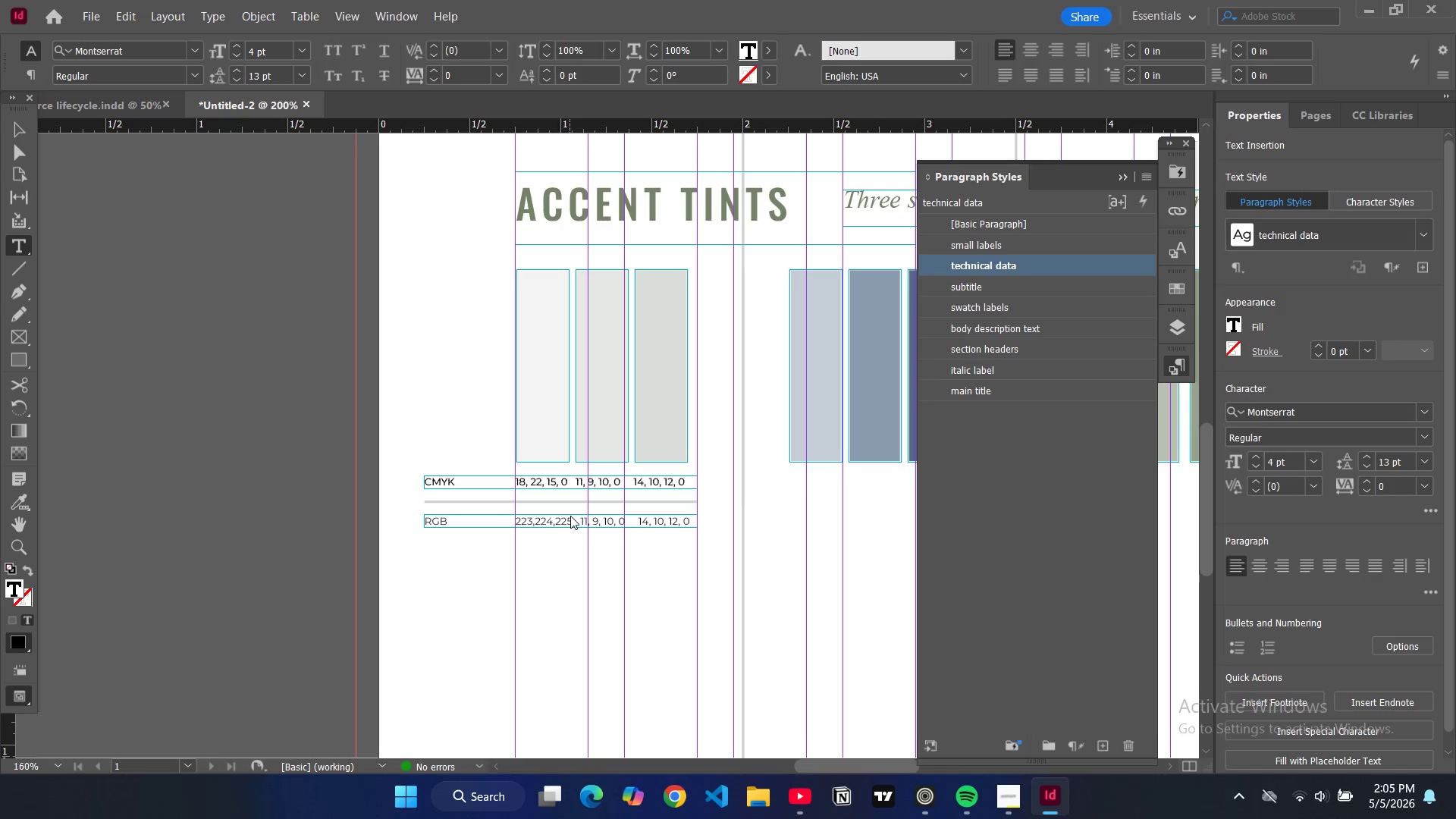 
type([Insert][Insert][Insert][Insert])
key(Backspace)
key(Backspace)
key(Backspace)
key(Backspace)
key(Backspace)
key(Backspace)
key(Backspace)
key(Backspace)
key(Backspace)
key(Backspace)
key(Backspace)
key(Backspace)
type(207,208,29)
key(Backspace)
type(09)
 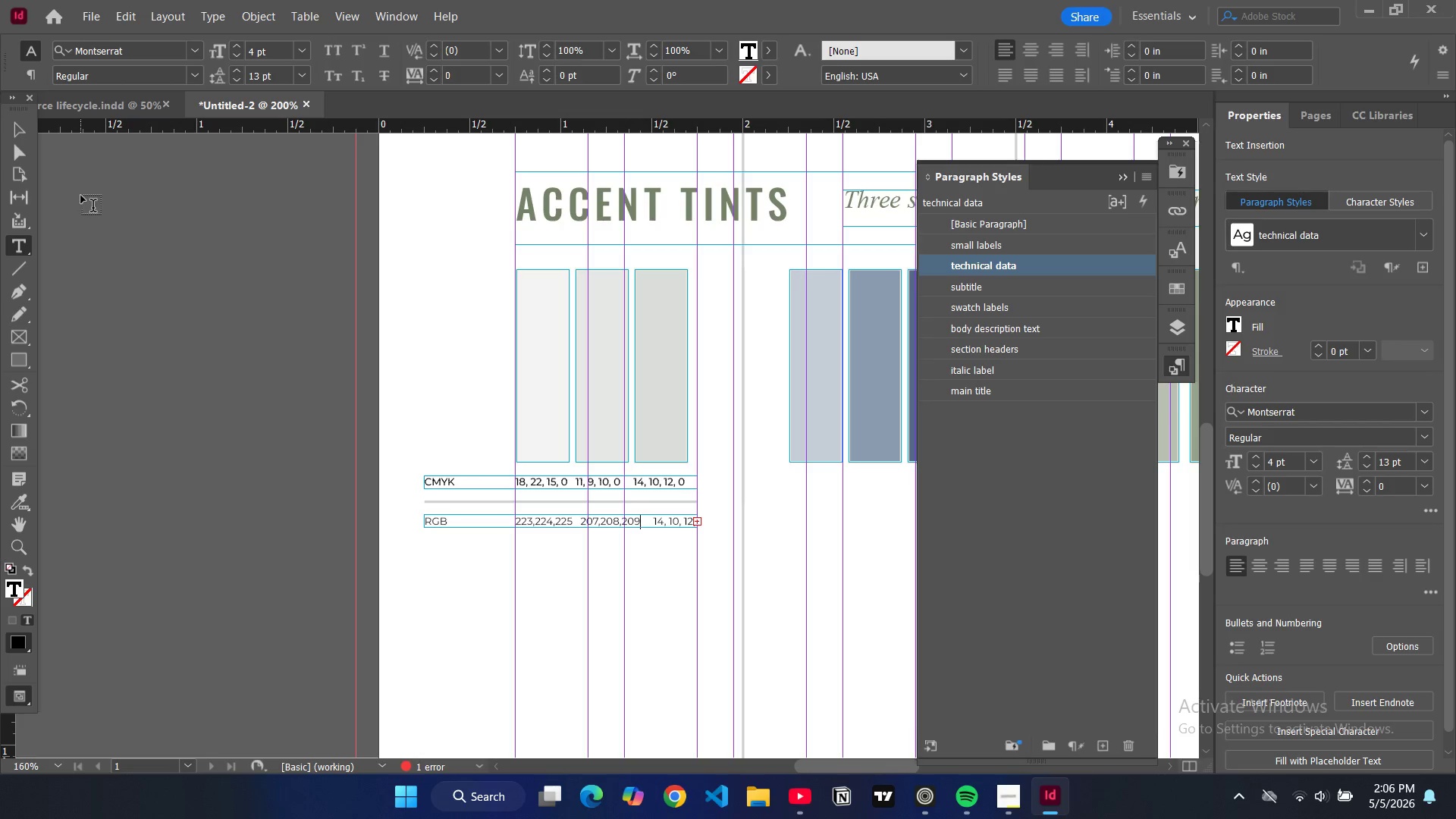 
left_click([12, 128])
 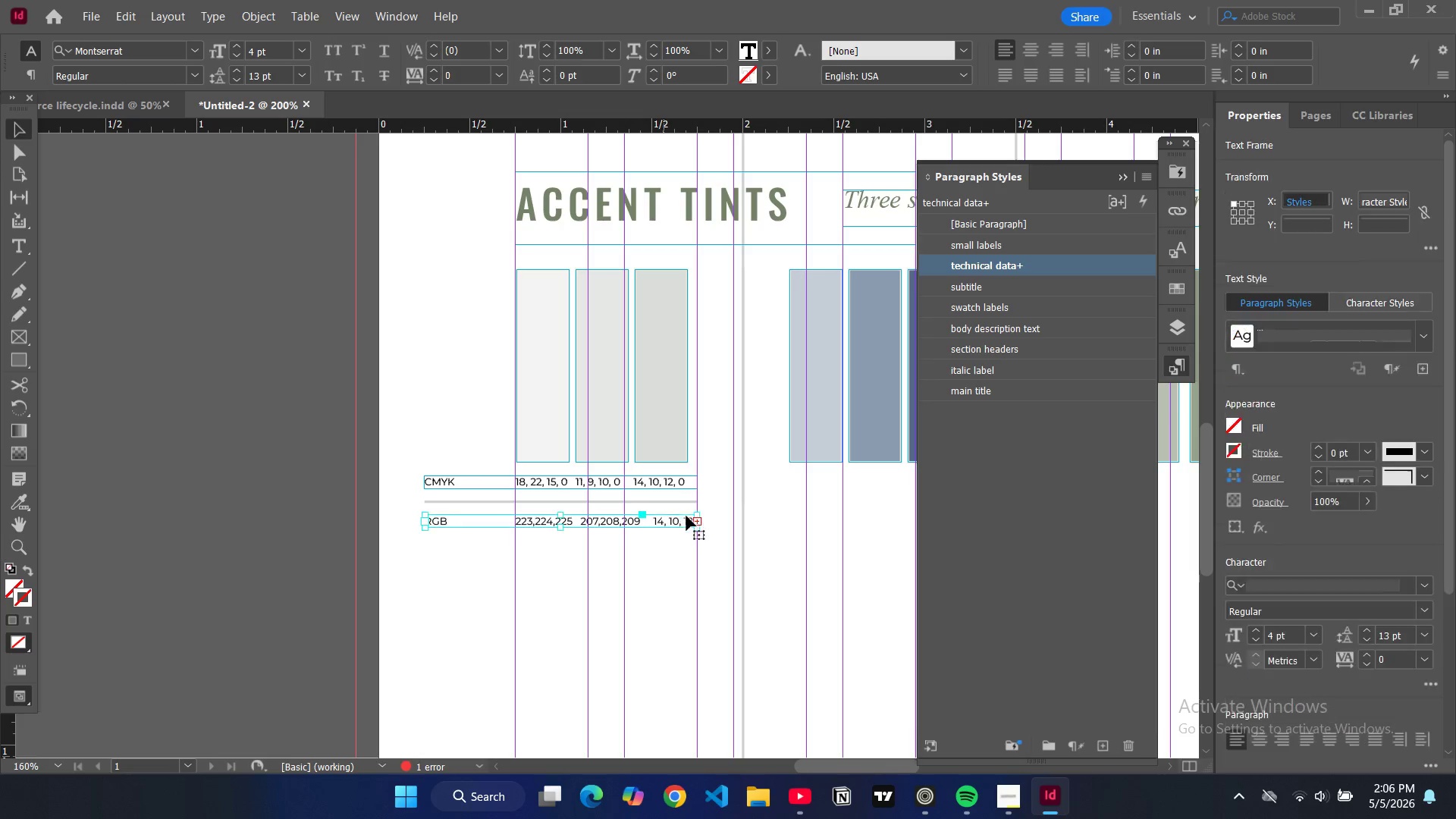 
left_click([685, 518])
 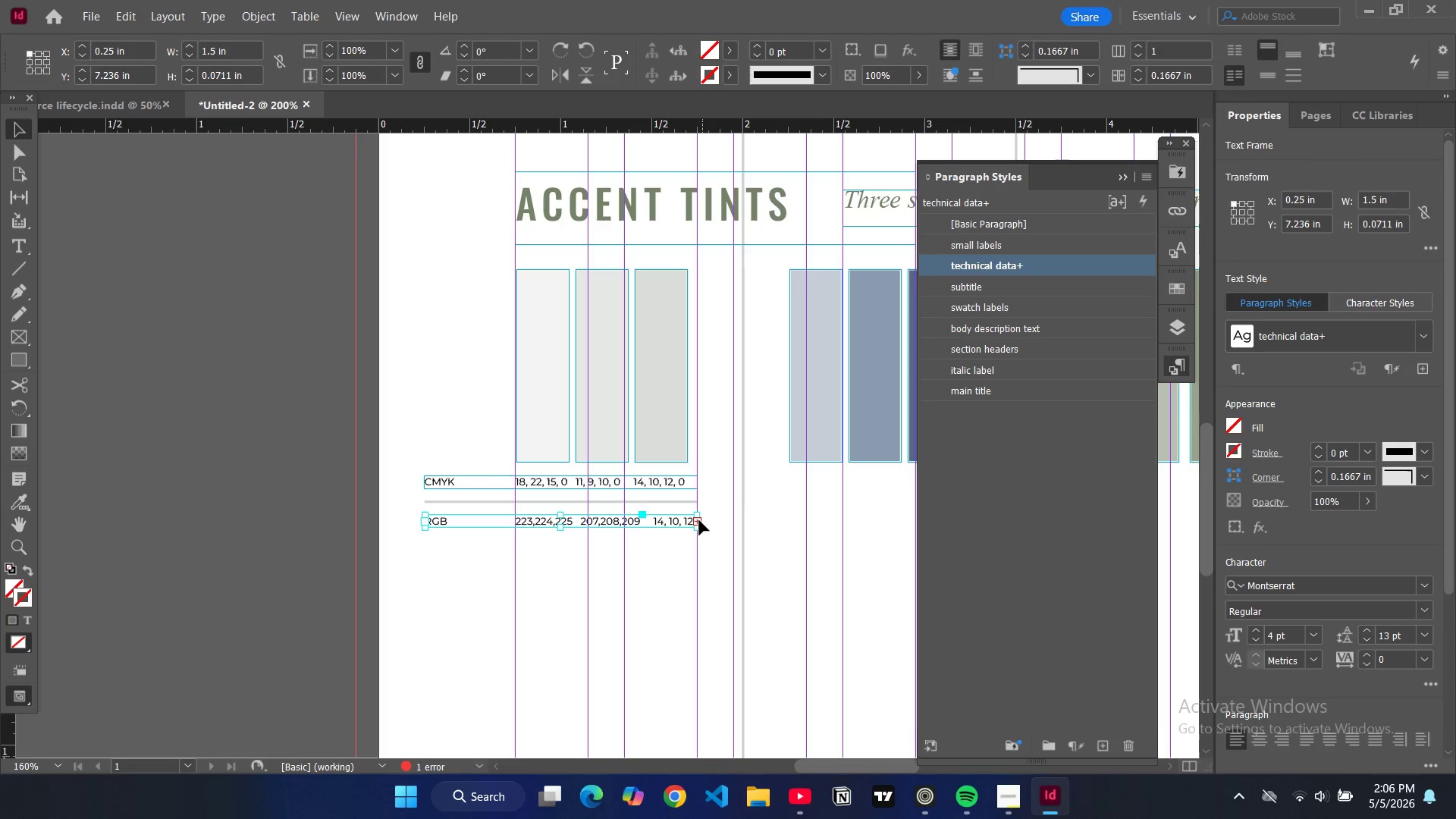 
left_click_drag(start_coordinate=[699, 520], to_coordinate=[718, 522])
 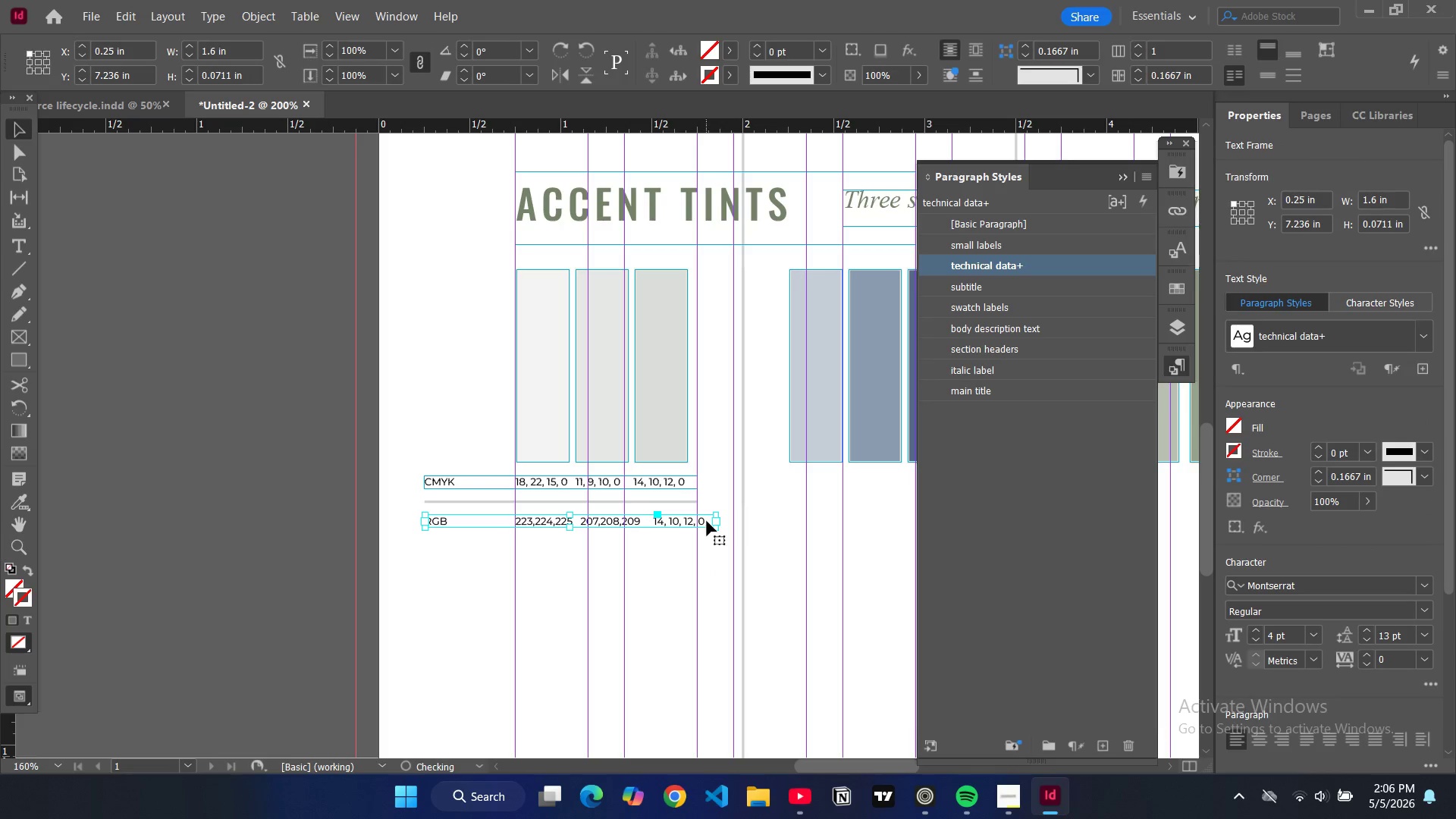 
double_click([707, 521])
 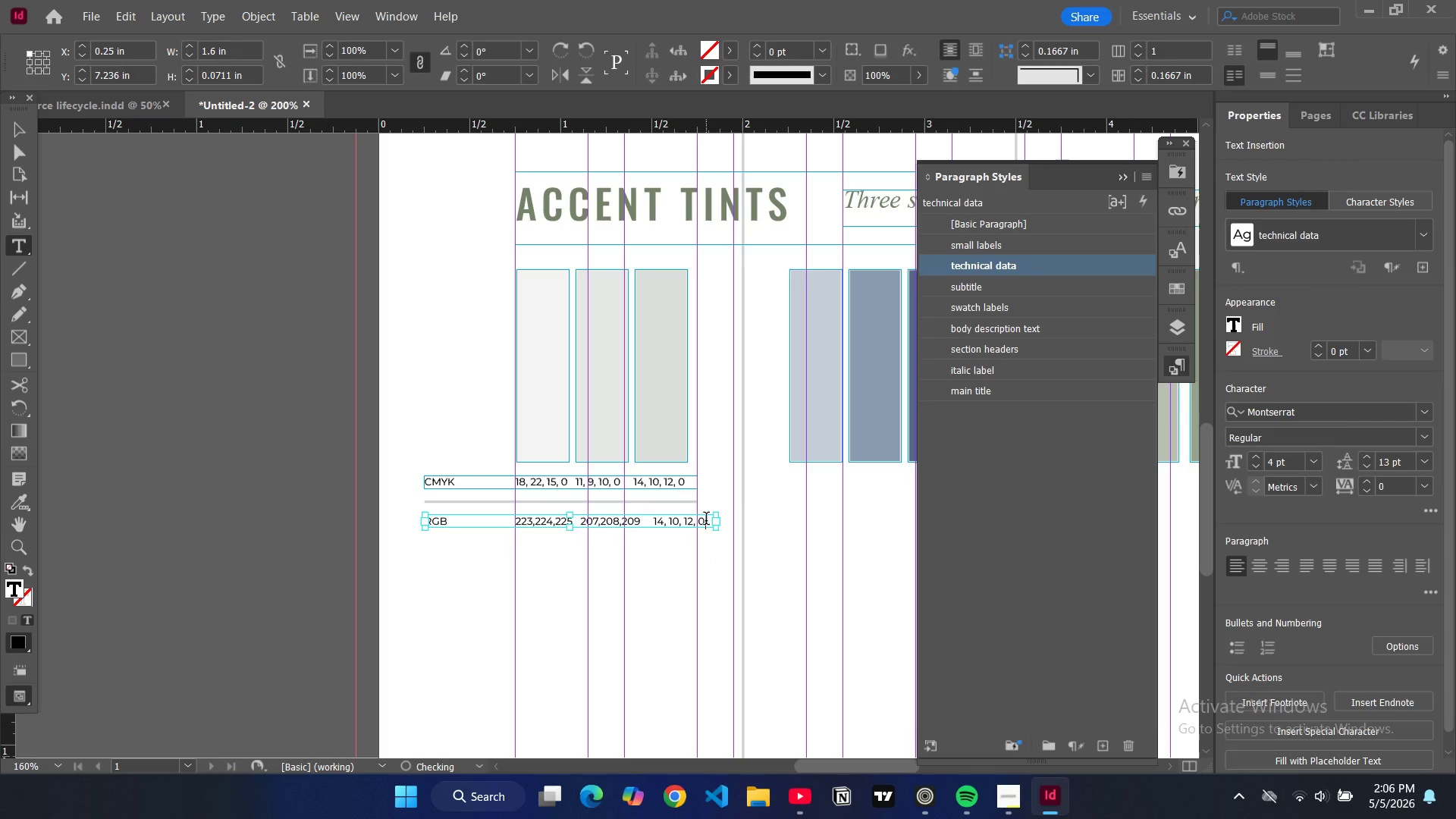 
left_click_drag(start_coordinate=[706, 520], to_coordinate=[673, 522])
 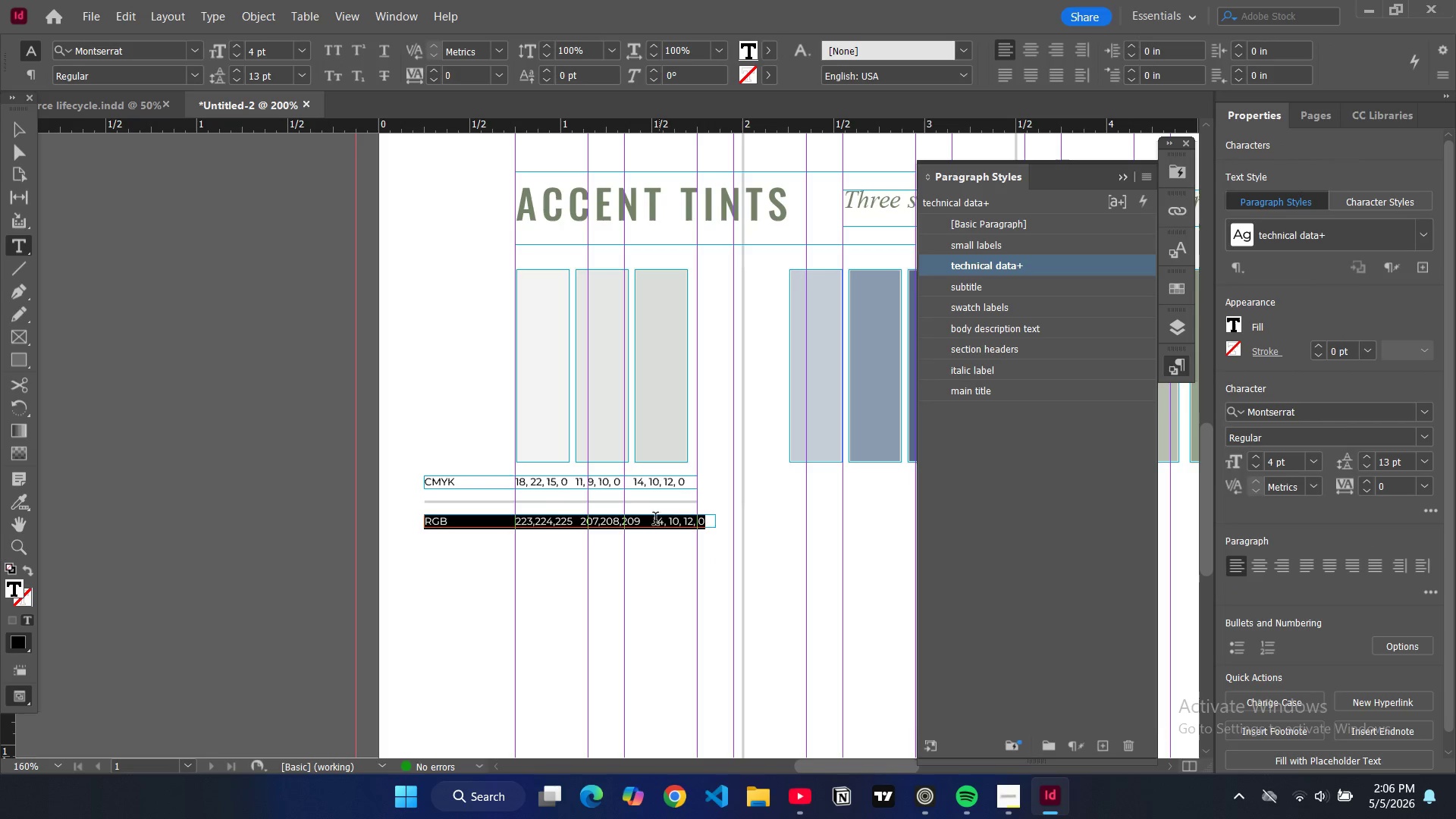 
left_click([655, 520])
 